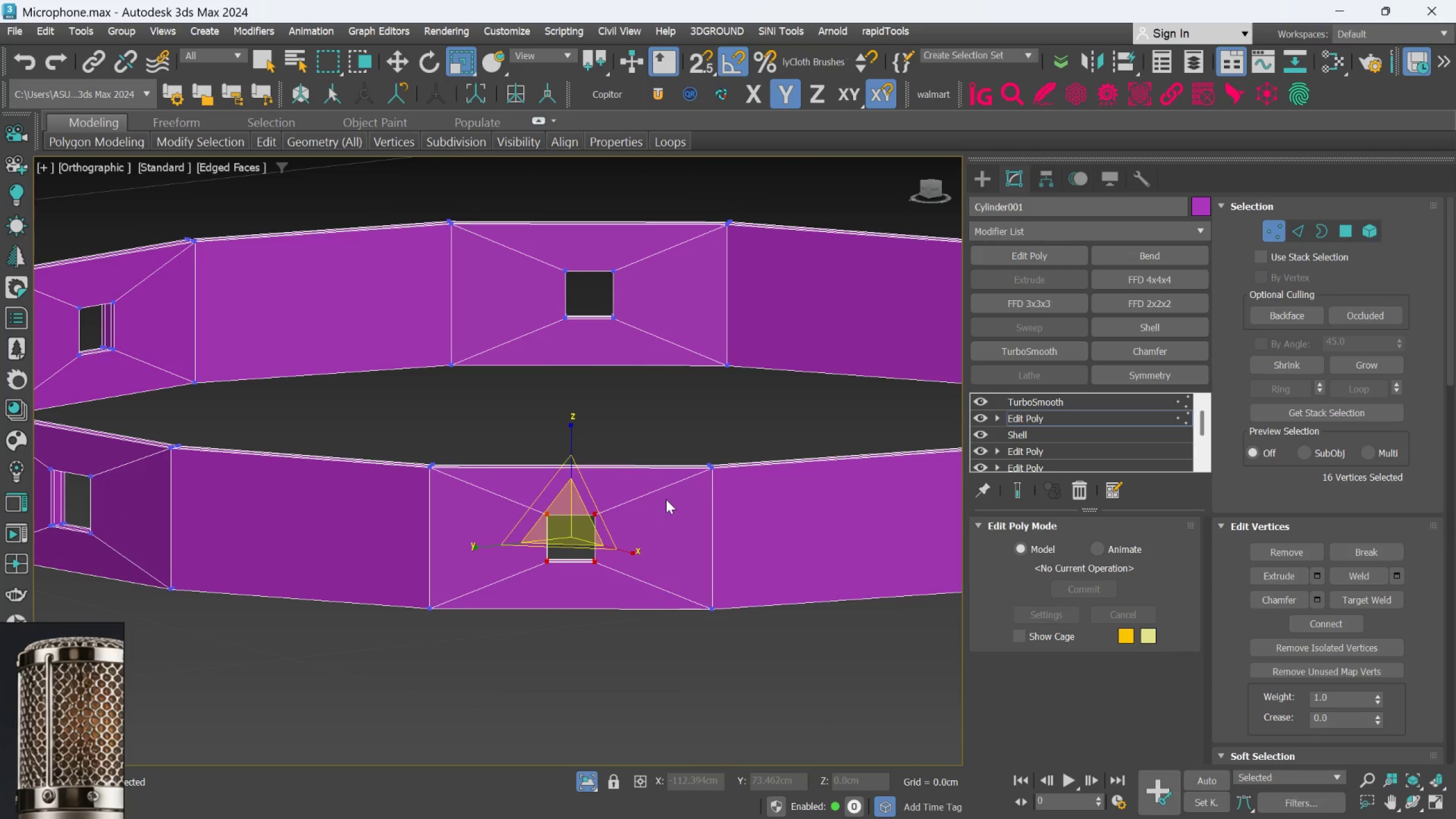 
hold_key(key=AltLeft, duration=0.59)
 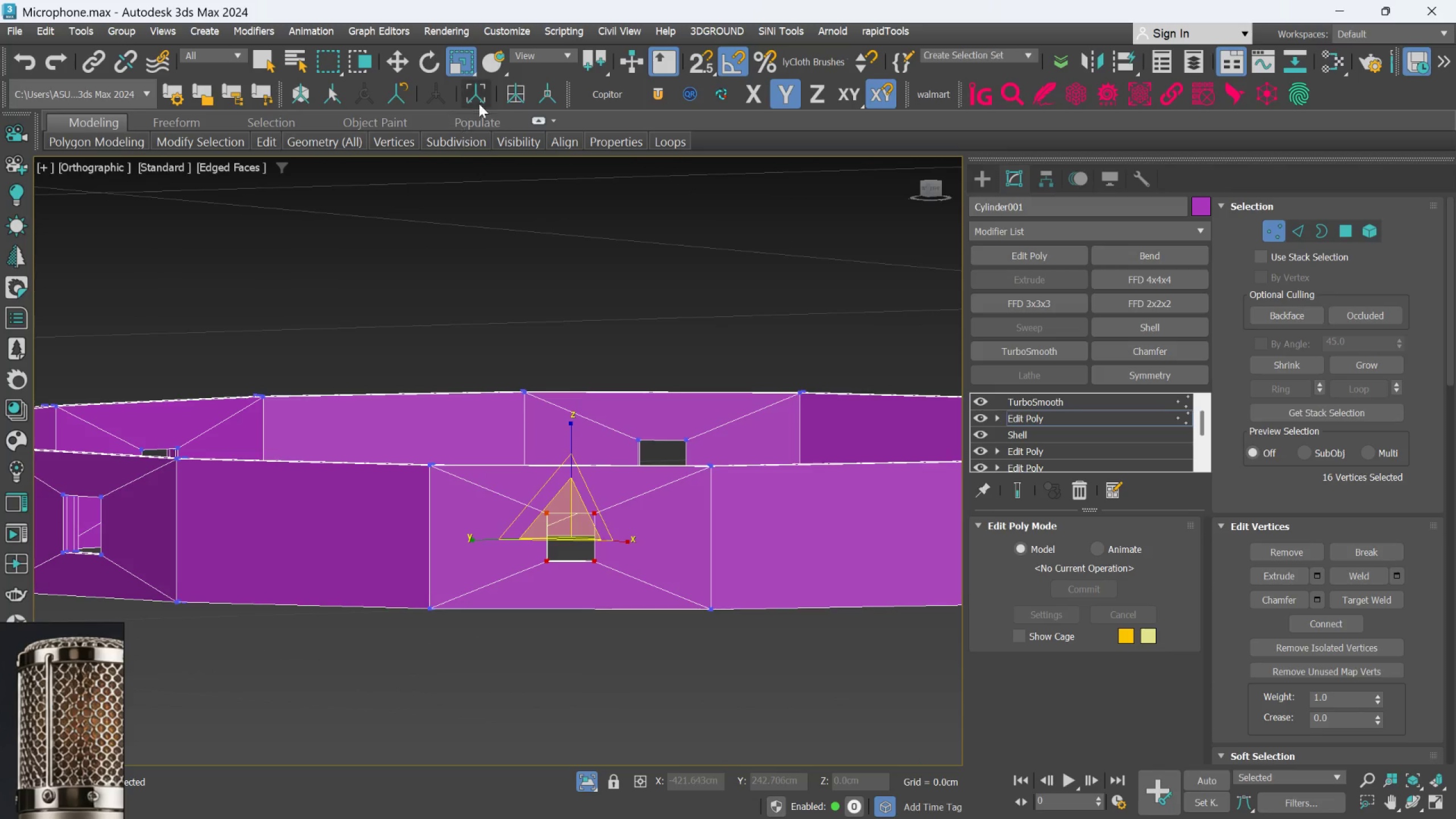 
right_click([469, 71])
 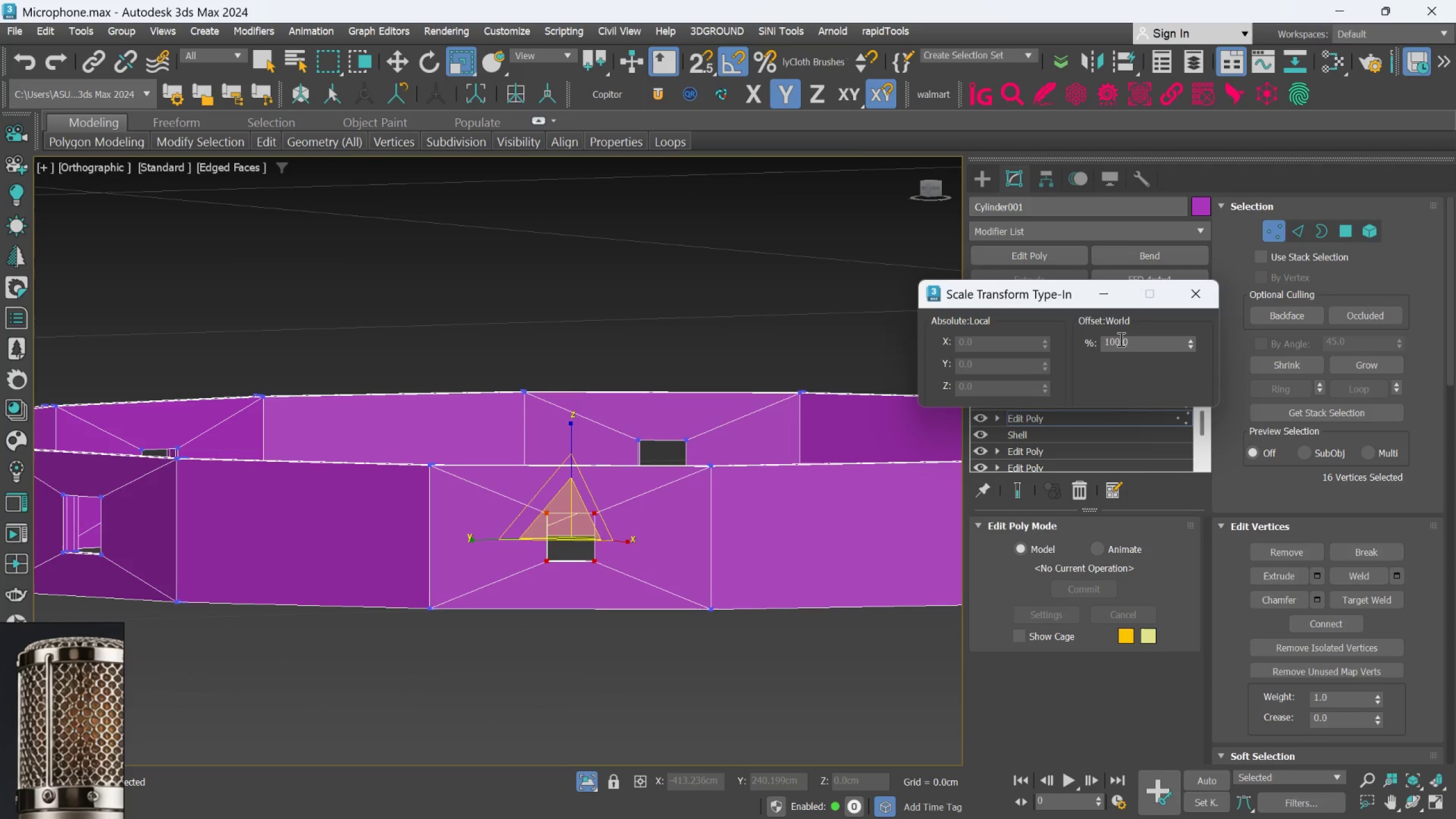 
double_click([1120, 339])
 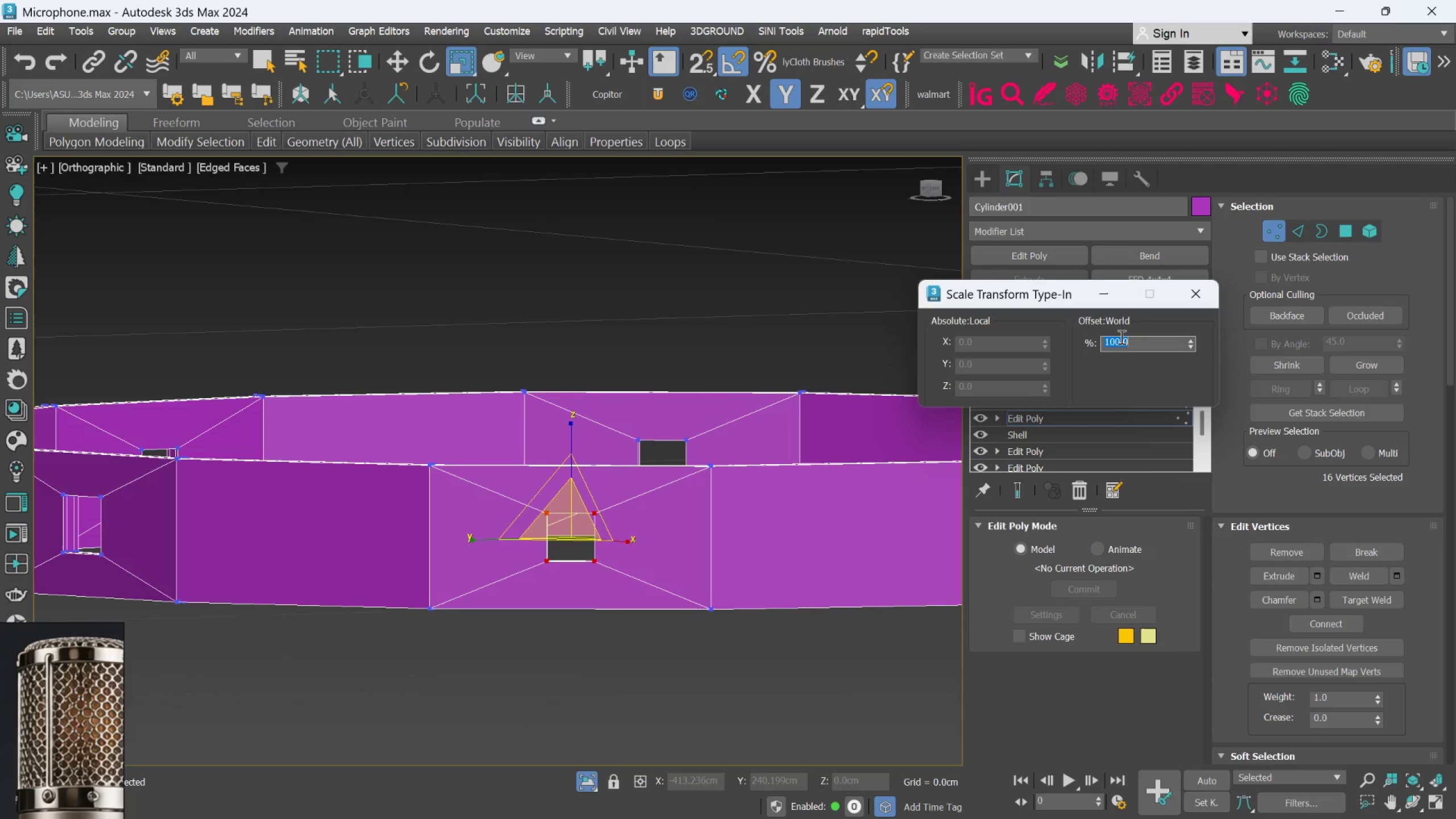 
type(120)
 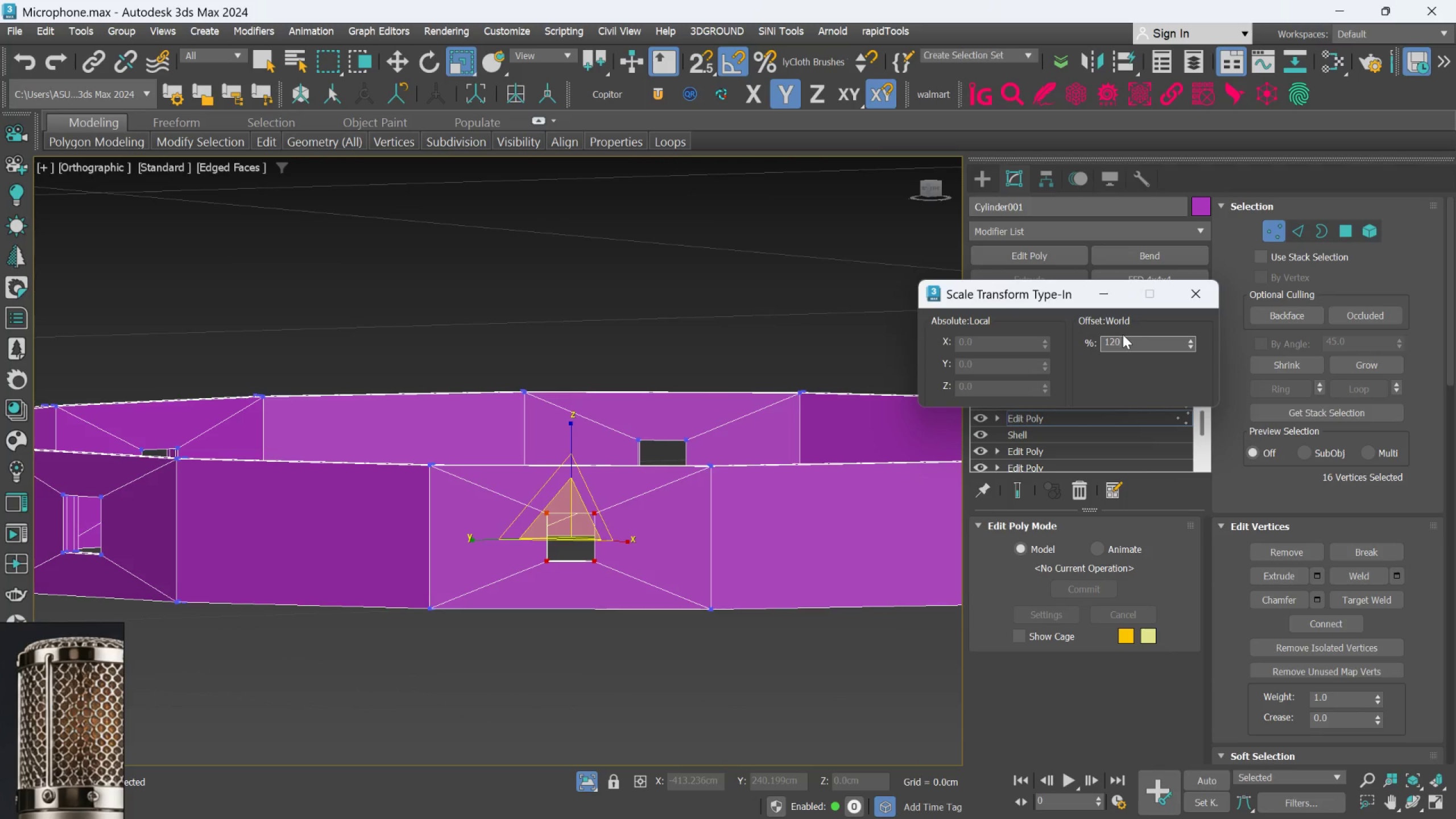 
key(Enter)
 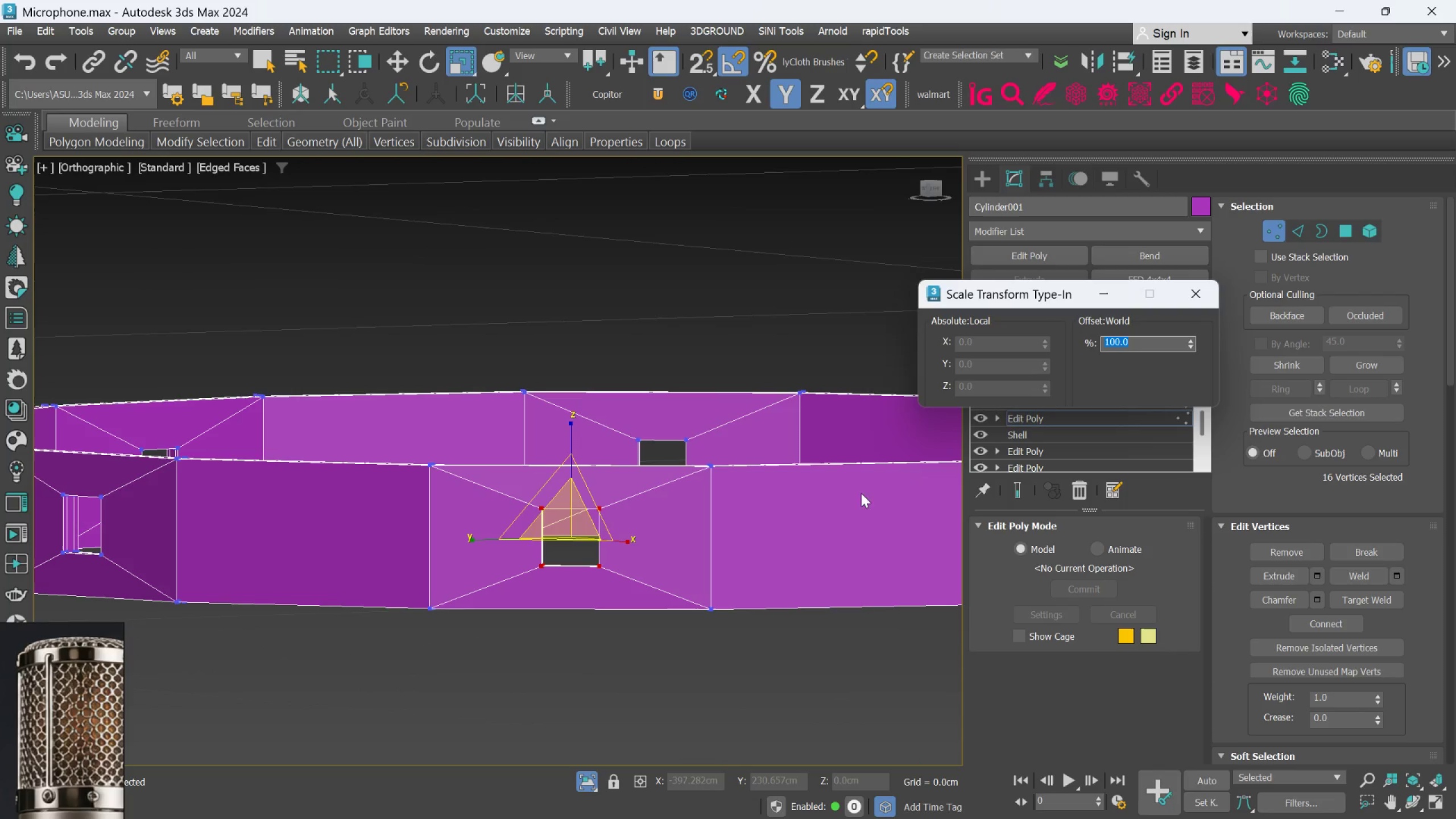 
hold_key(key=AltLeft, duration=2.14)
 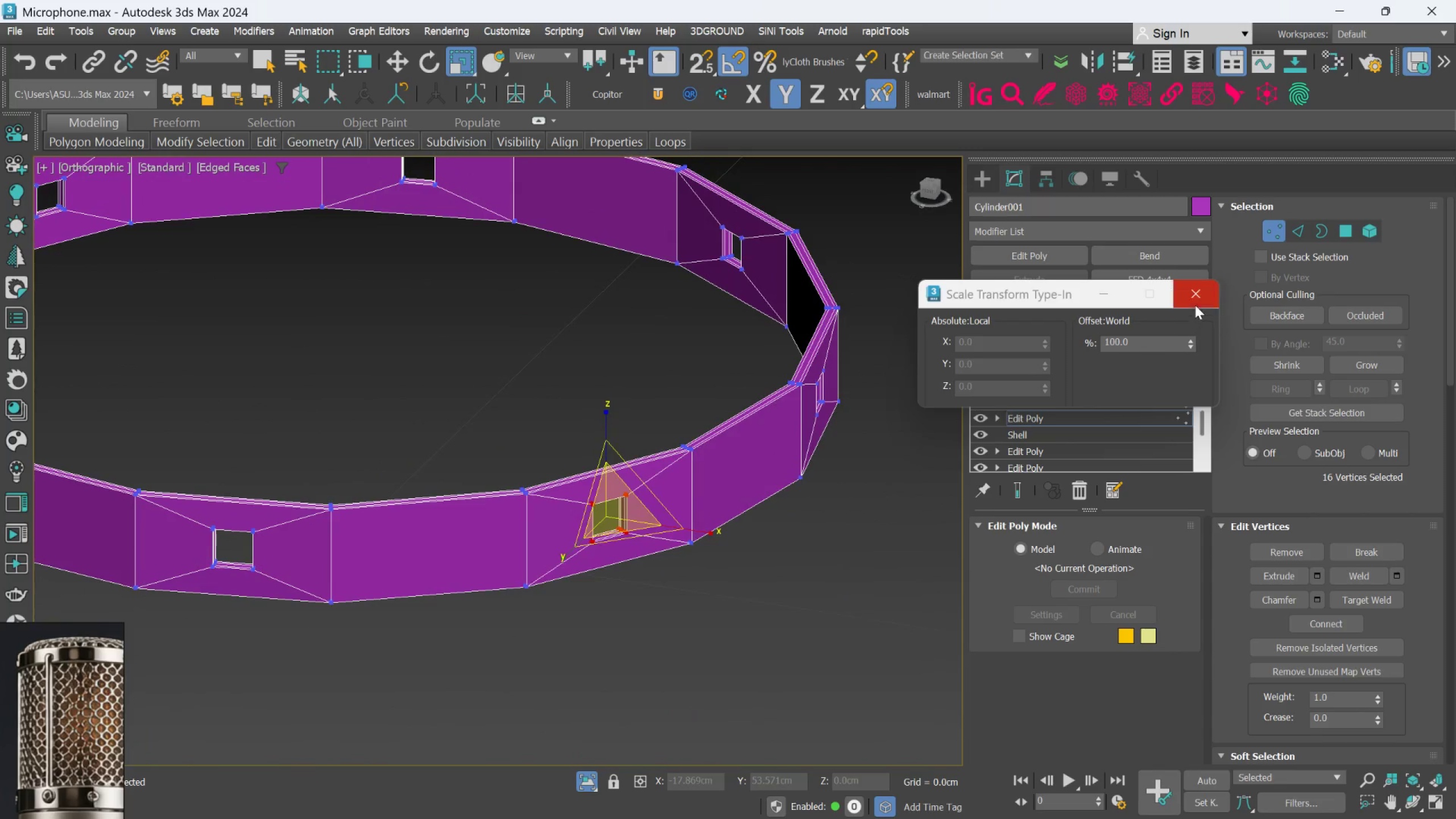 
scroll: coordinate [690, 467], scroll_direction: down, amount: 1.0
 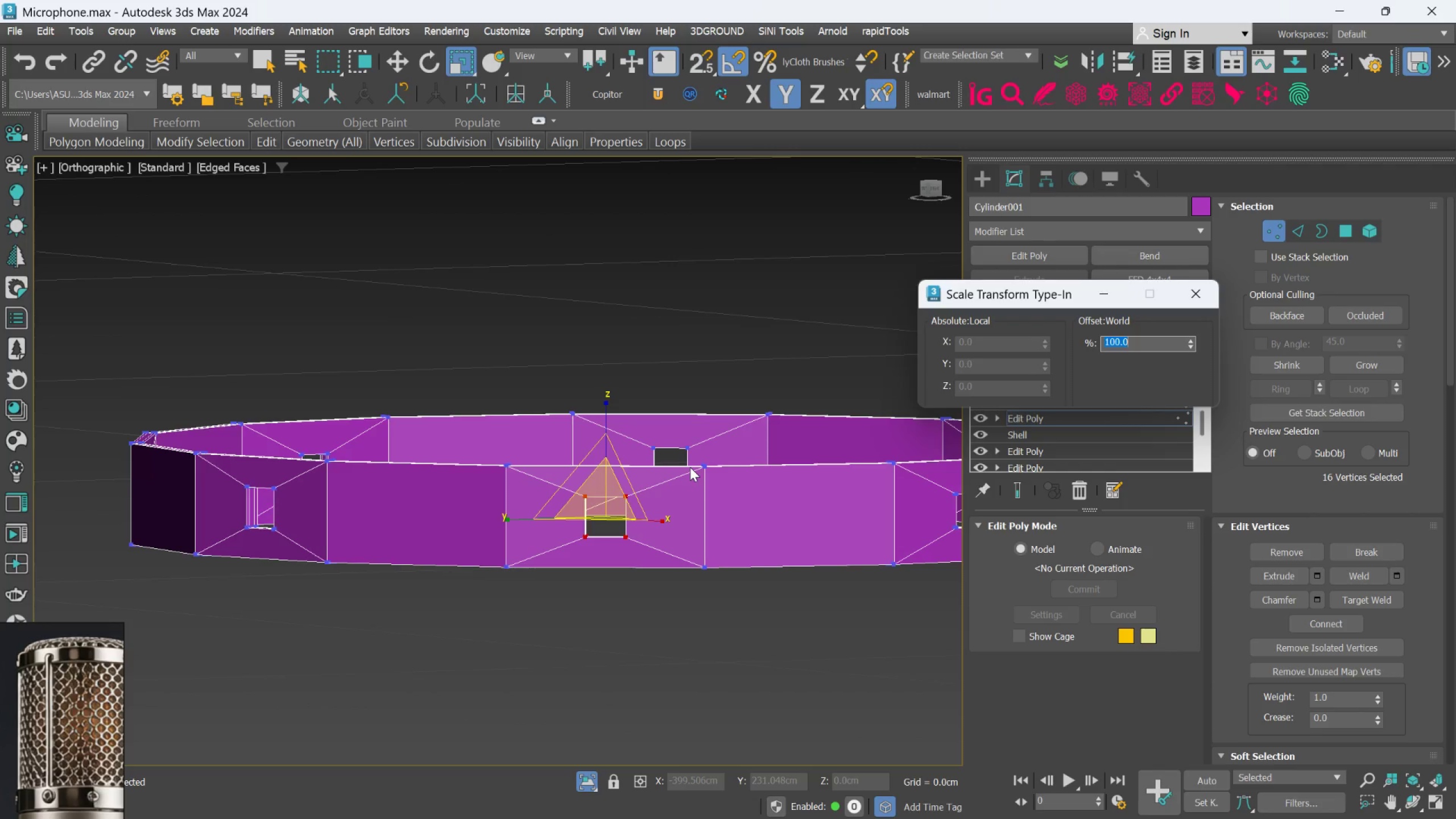 
left_click([1199, 296])
 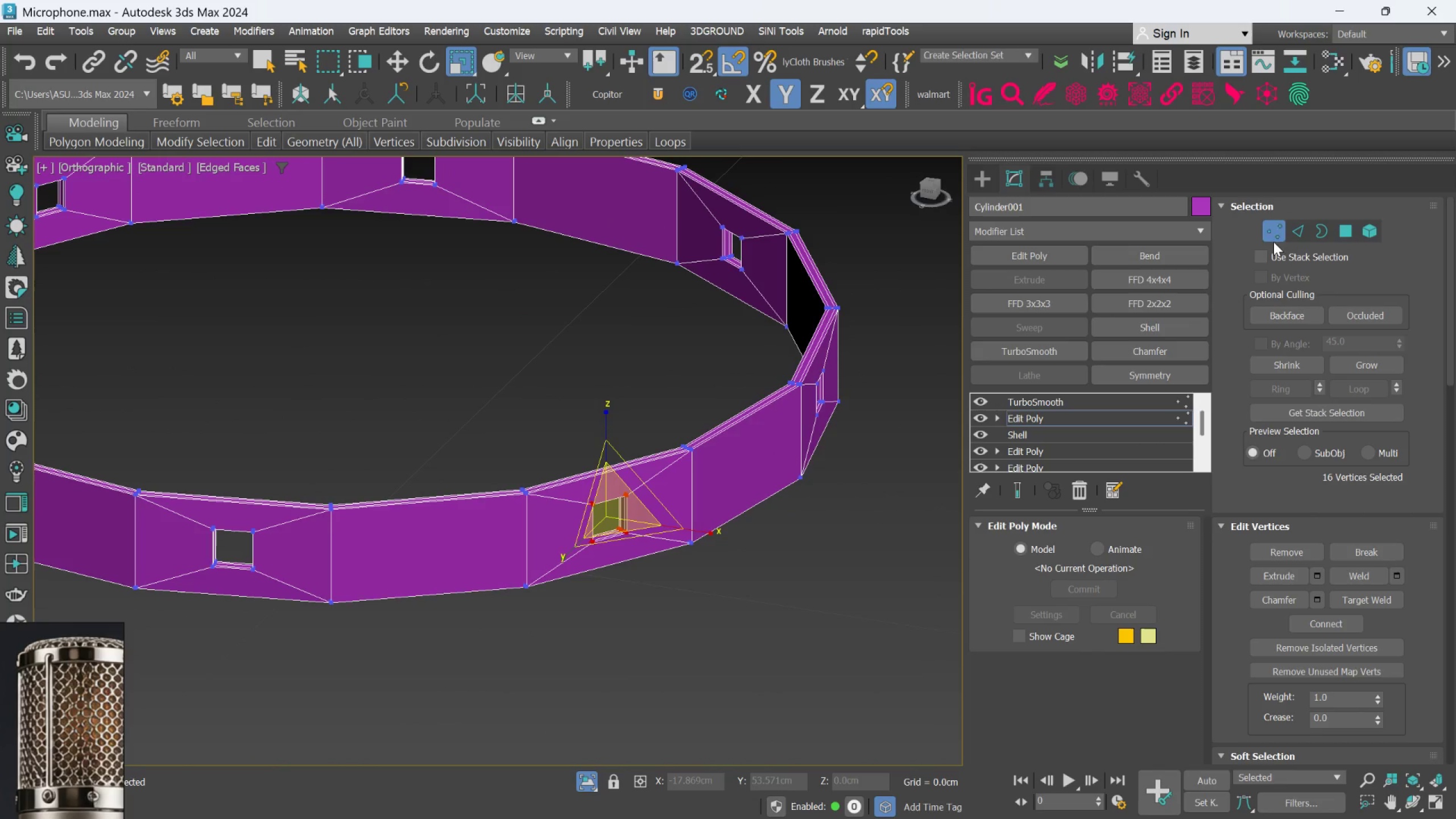 
left_click([1275, 238])
 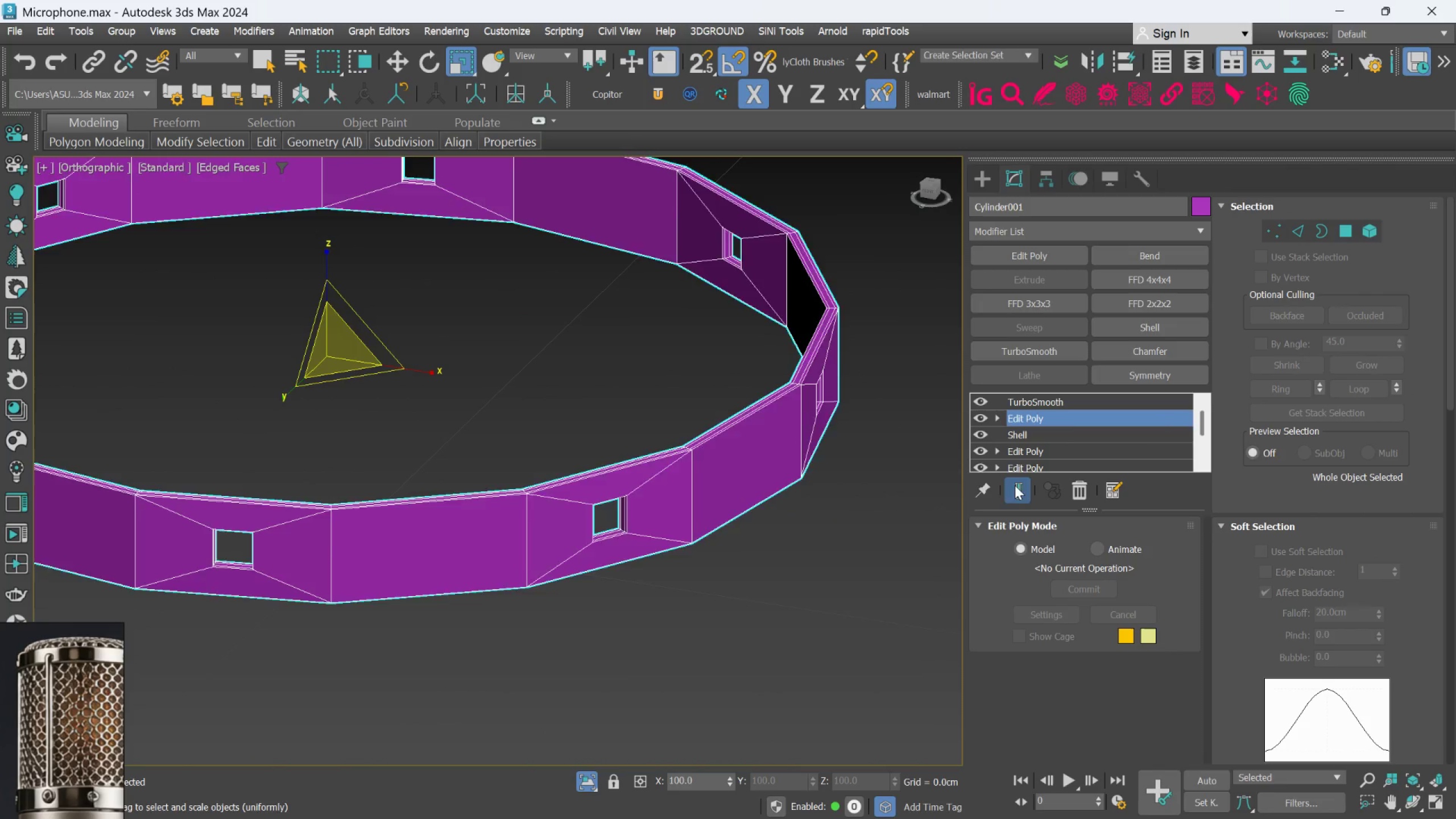 
hold_key(key=AltLeft, duration=0.31)
 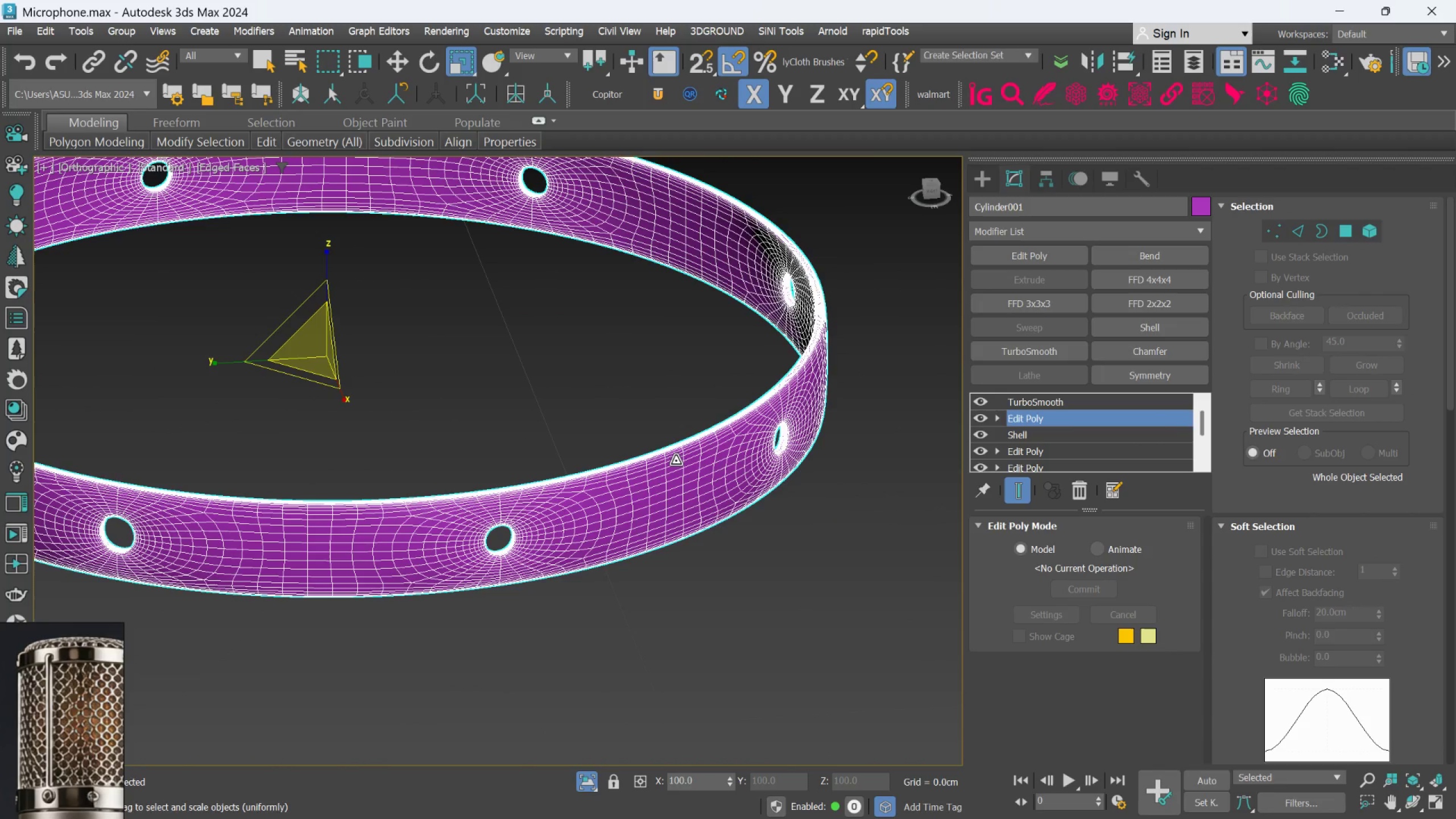 
key(F4)
 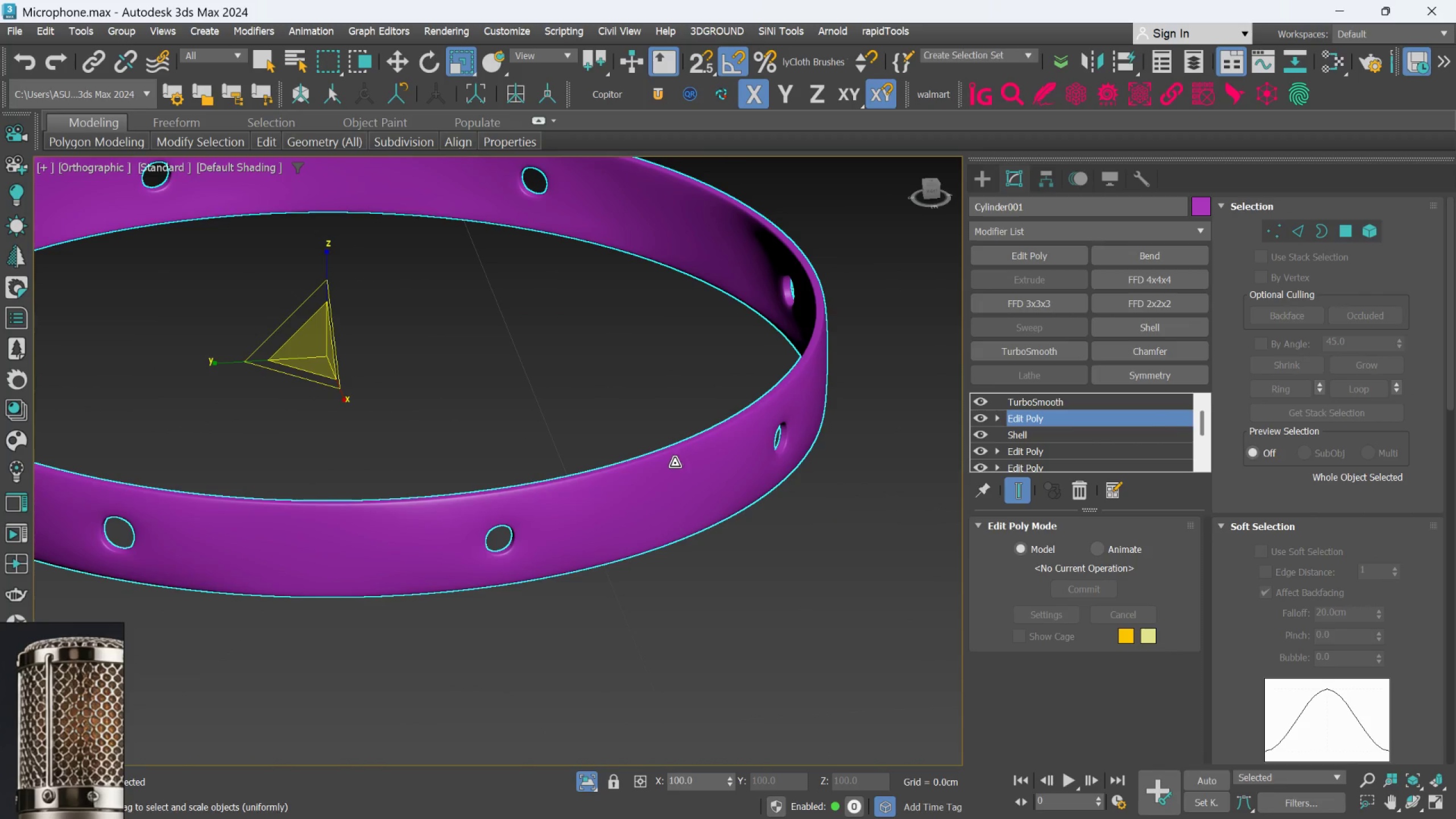 
hold_key(key=AltLeft, duration=0.89)
 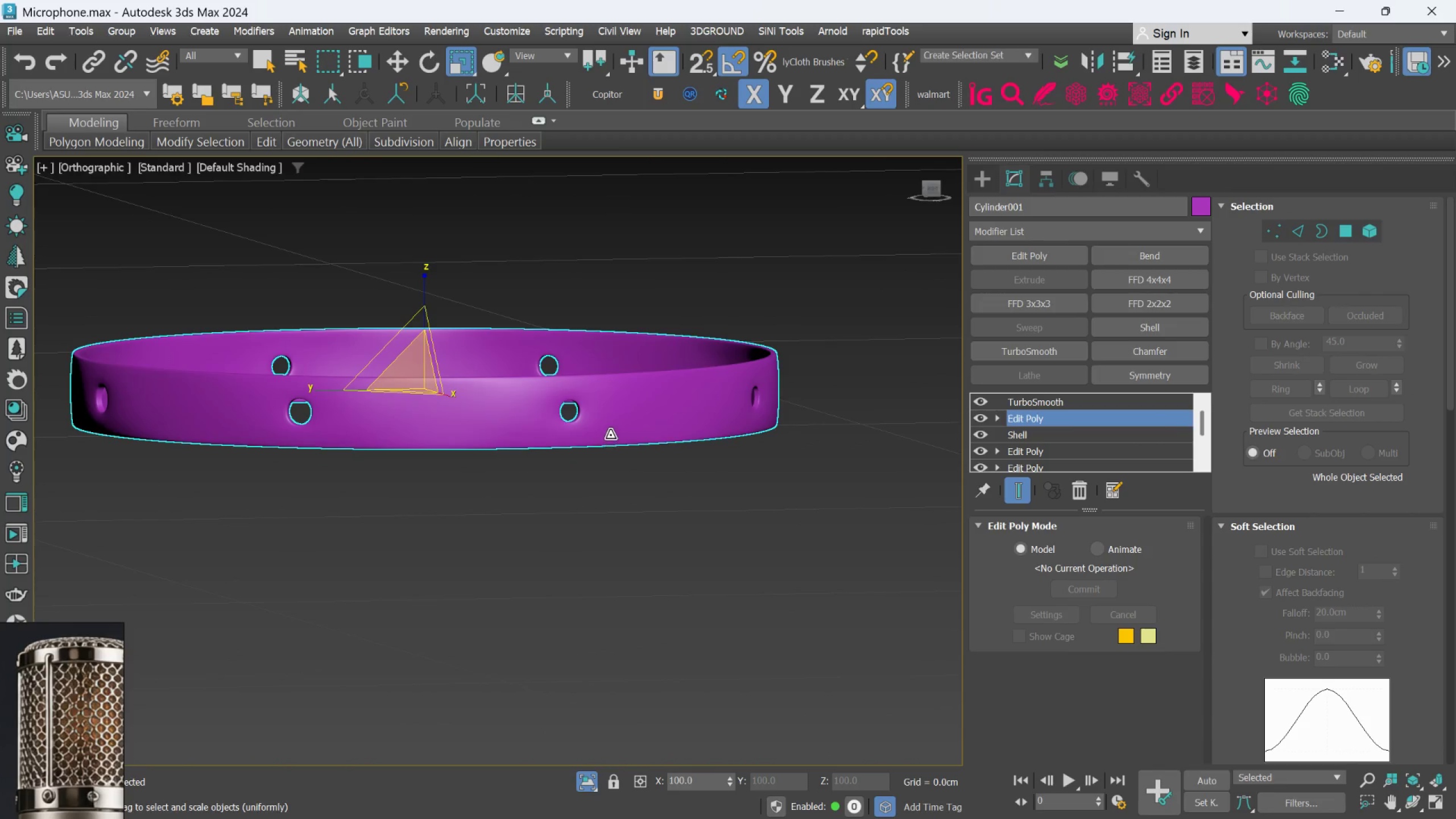 
scroll: coordinate [660, 466], scroll_direction: down, amount: 1.0
 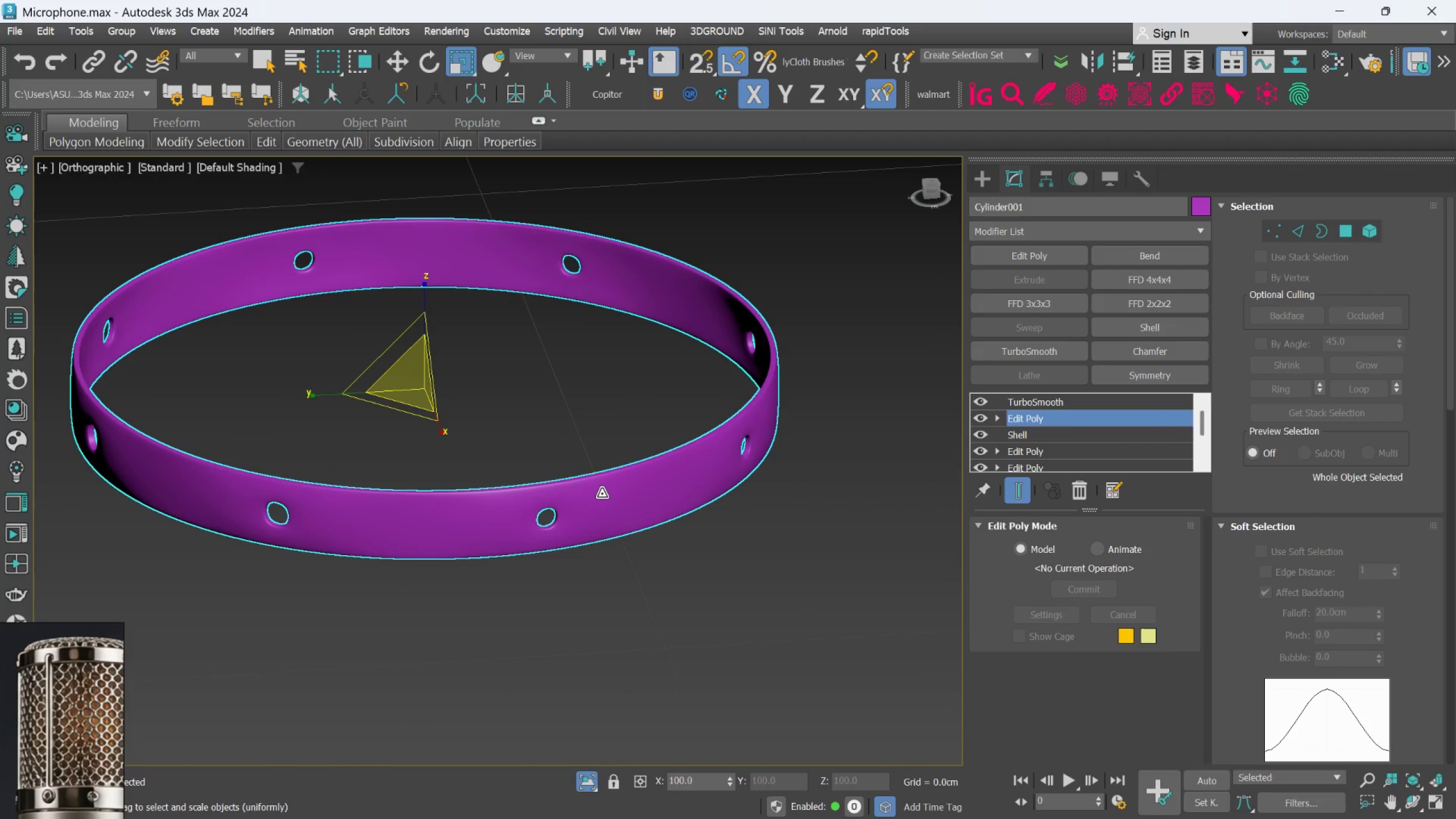 
hold_key(key=AltLeft, duration=1.89)
 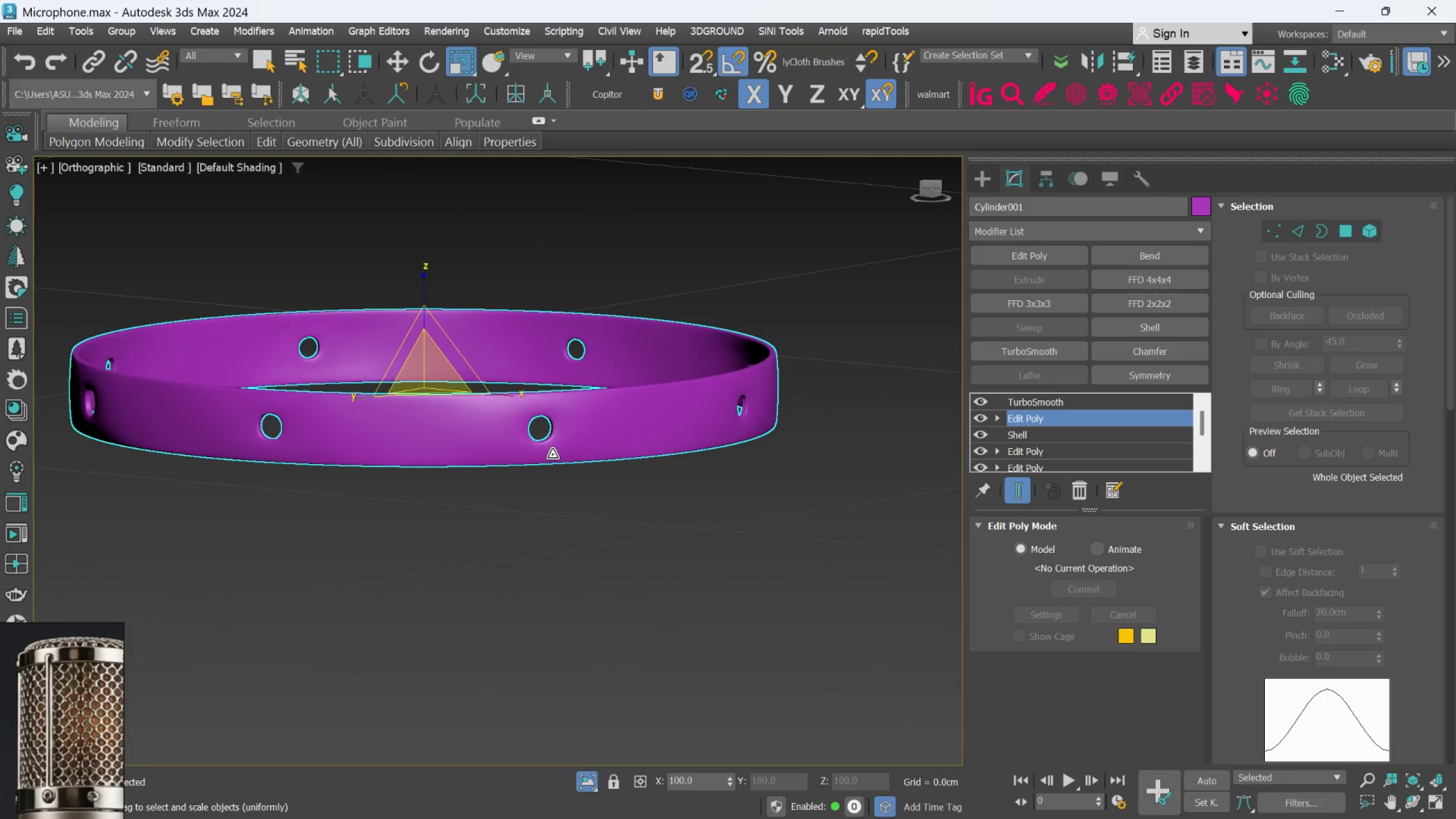 
scroll: coordinate [585, 424], scroll_direction: none, amount: 0.0
 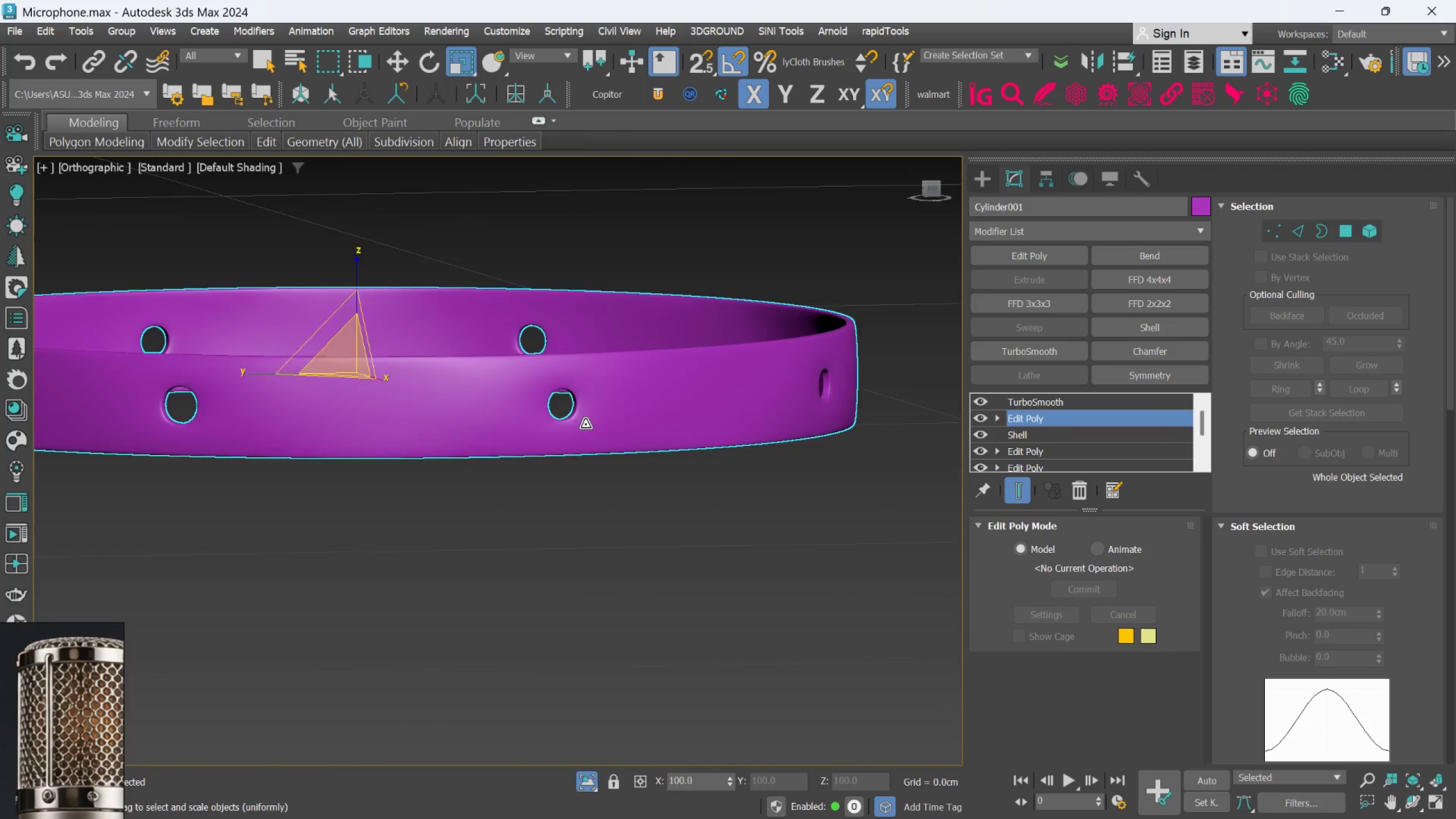 
hold_key(key=AltLeft, duration=0.9)
 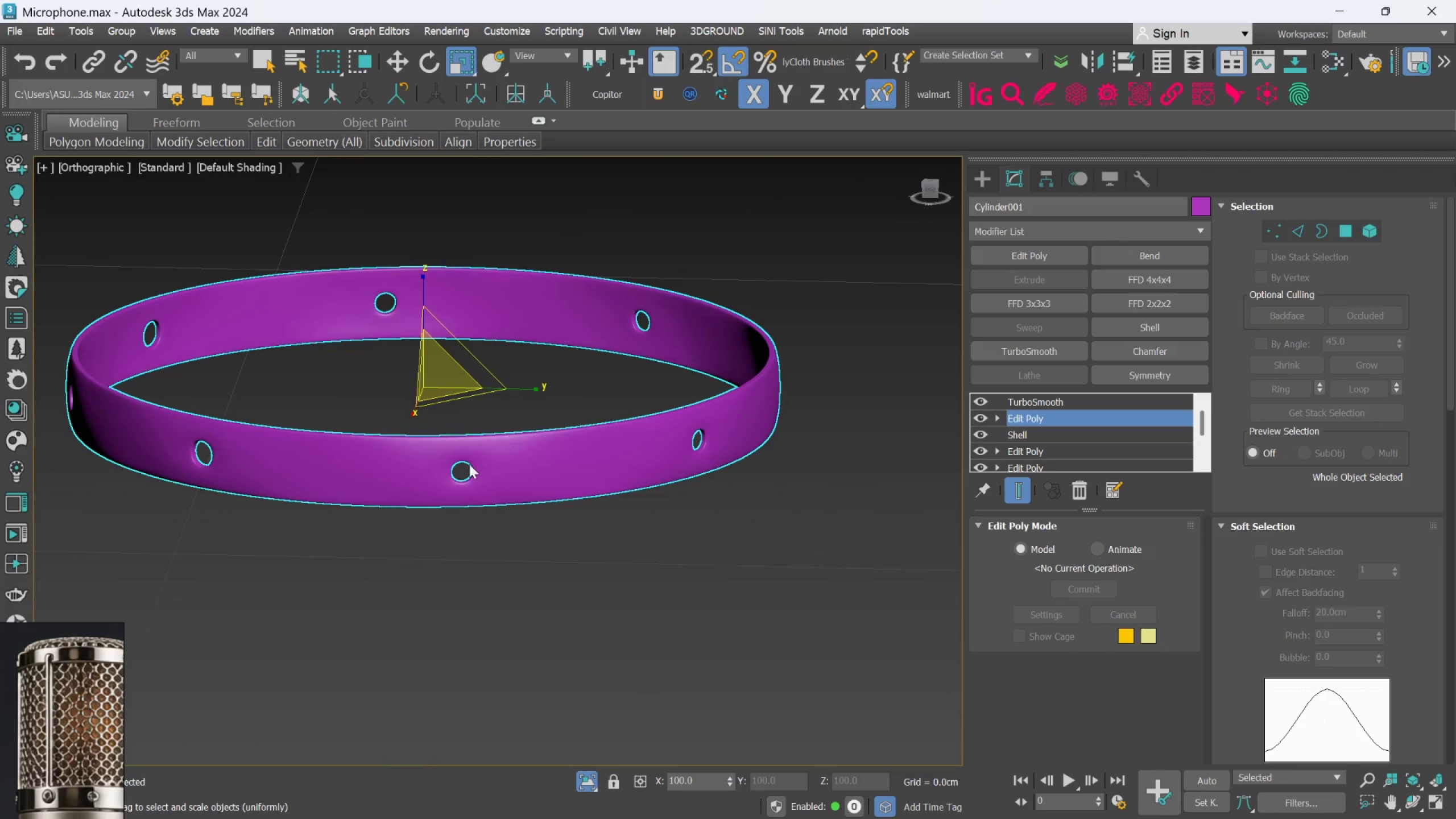 
scroll: coordinate [544, 453], scroll_direction: none, amount: 0.0
 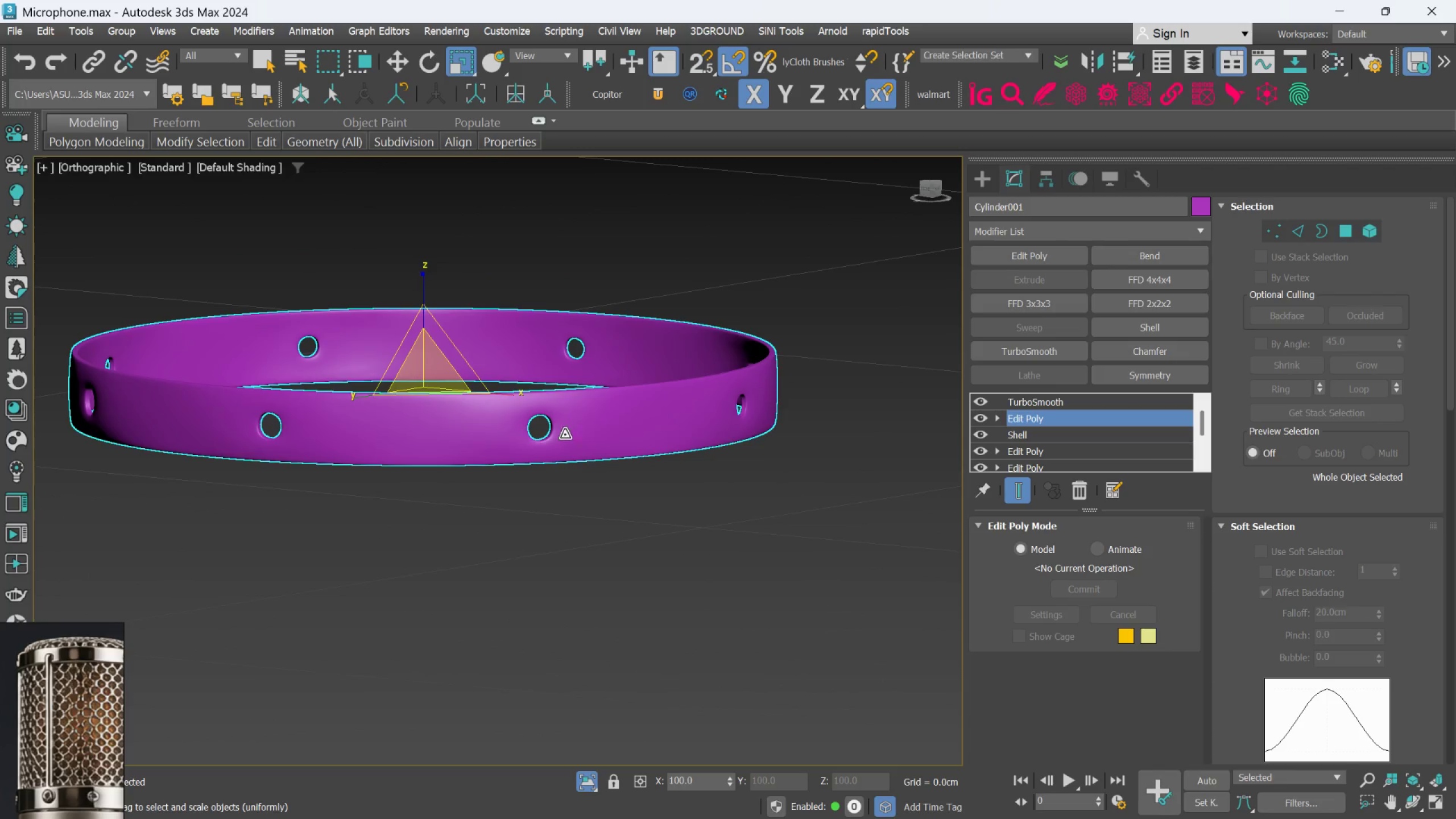 
hold_key(key=AltLeft, duration=1.37)
 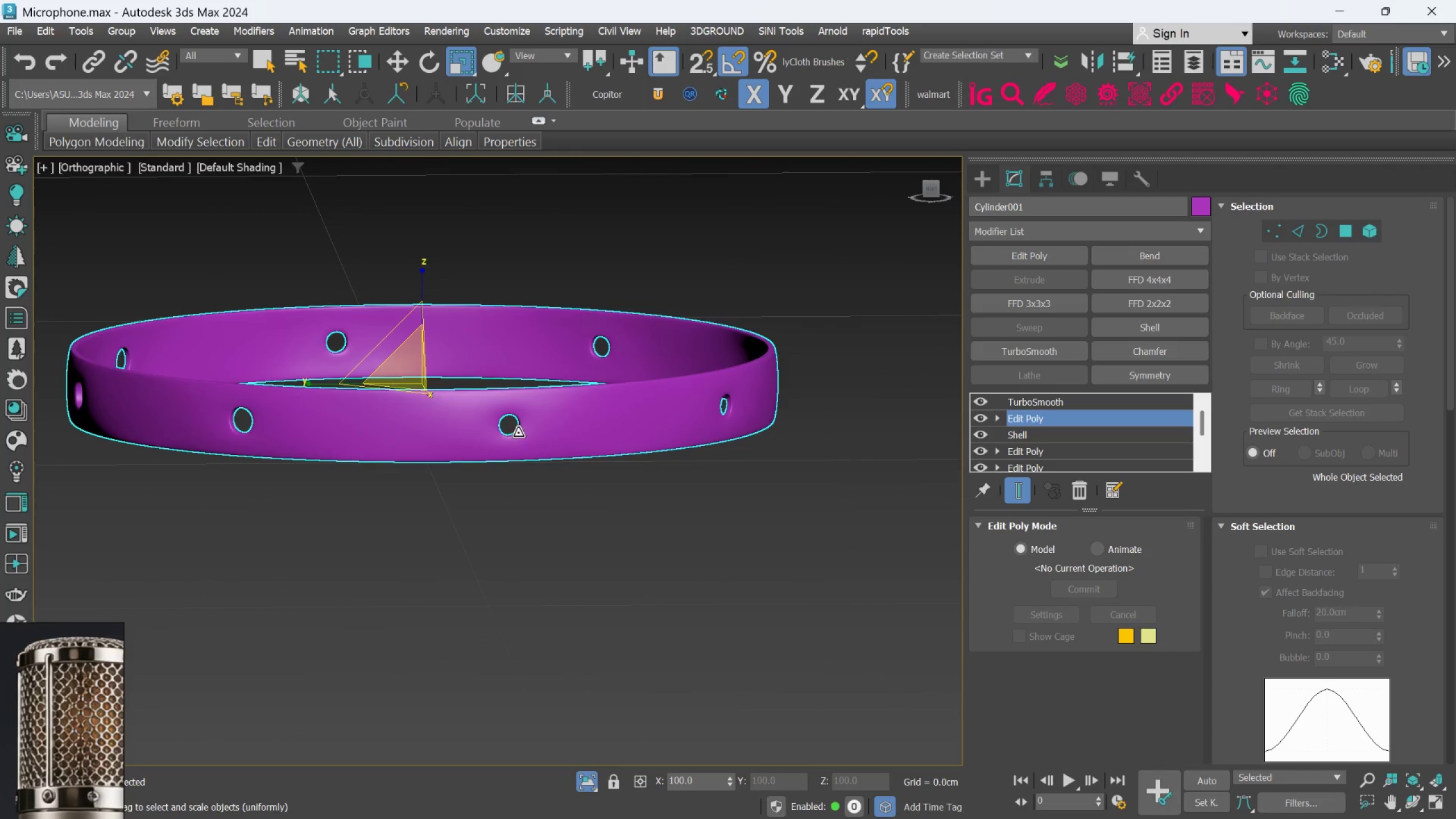 
scroll: coordinate [462, 461], scroll_direction: none, amount: 0.0
 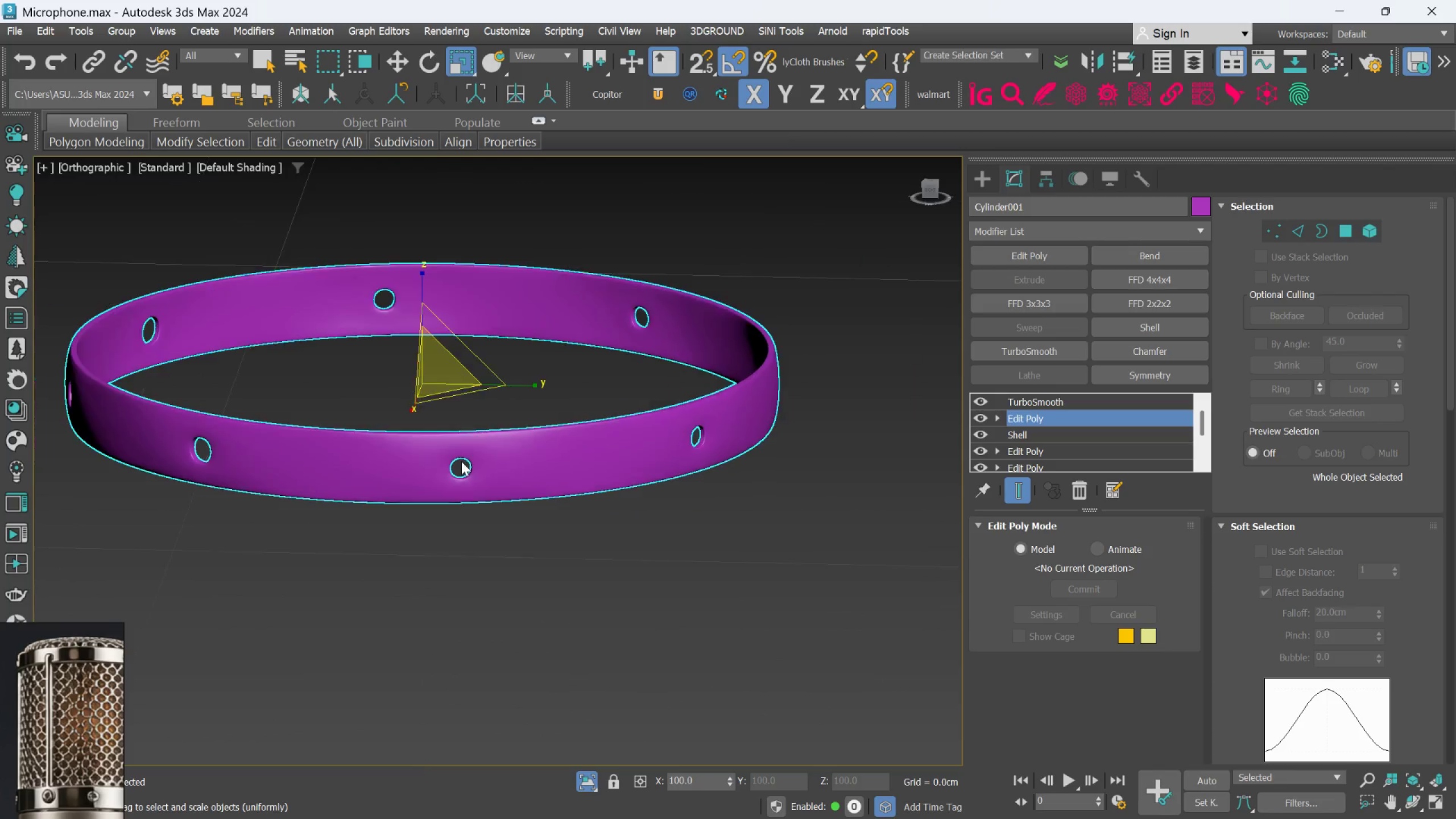 
hold_key(key=AltLeft, duration=2.12)
 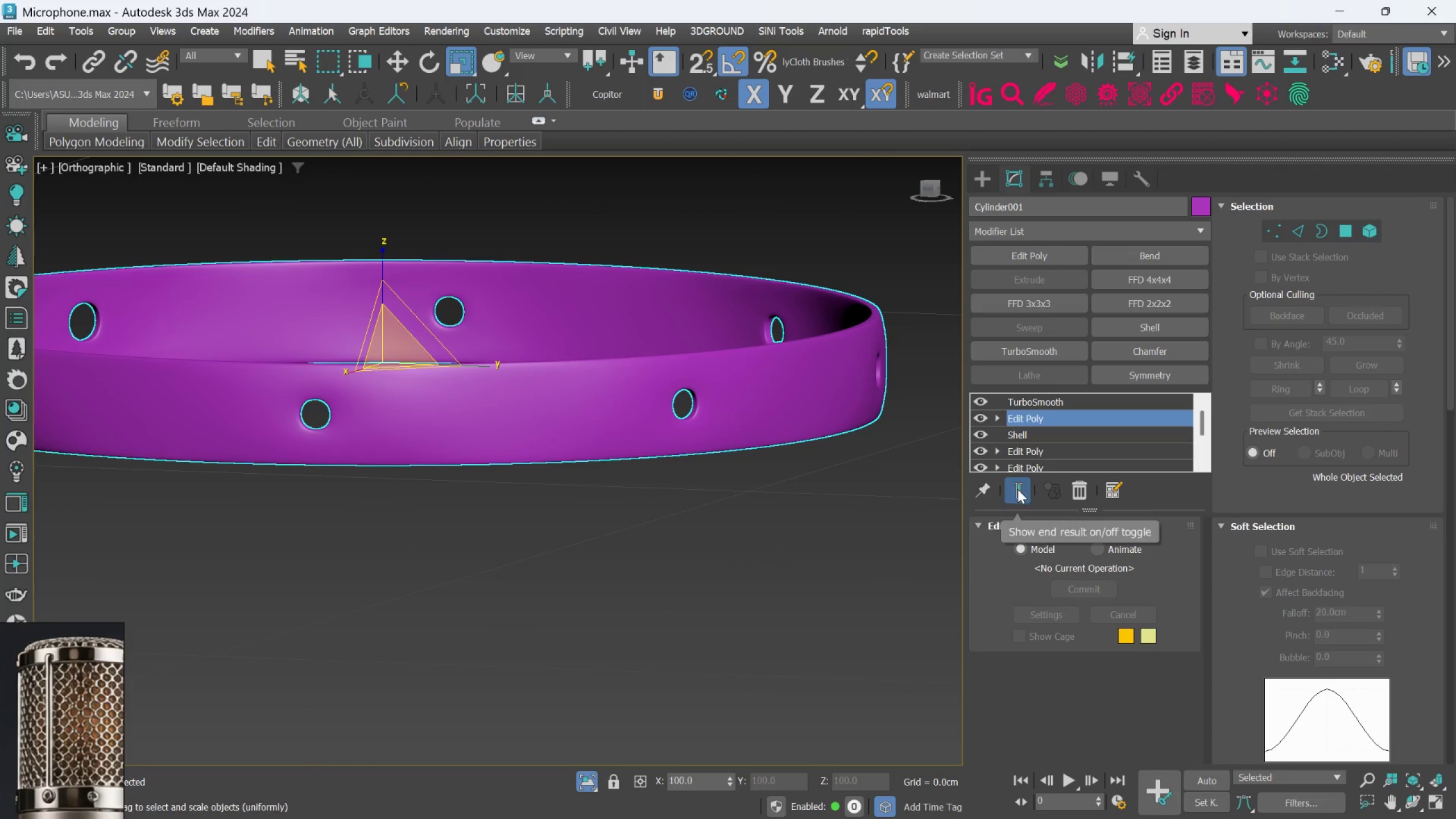 
scroll: coordinate [519, 433], scroll_direction: up, amount: 1.0
 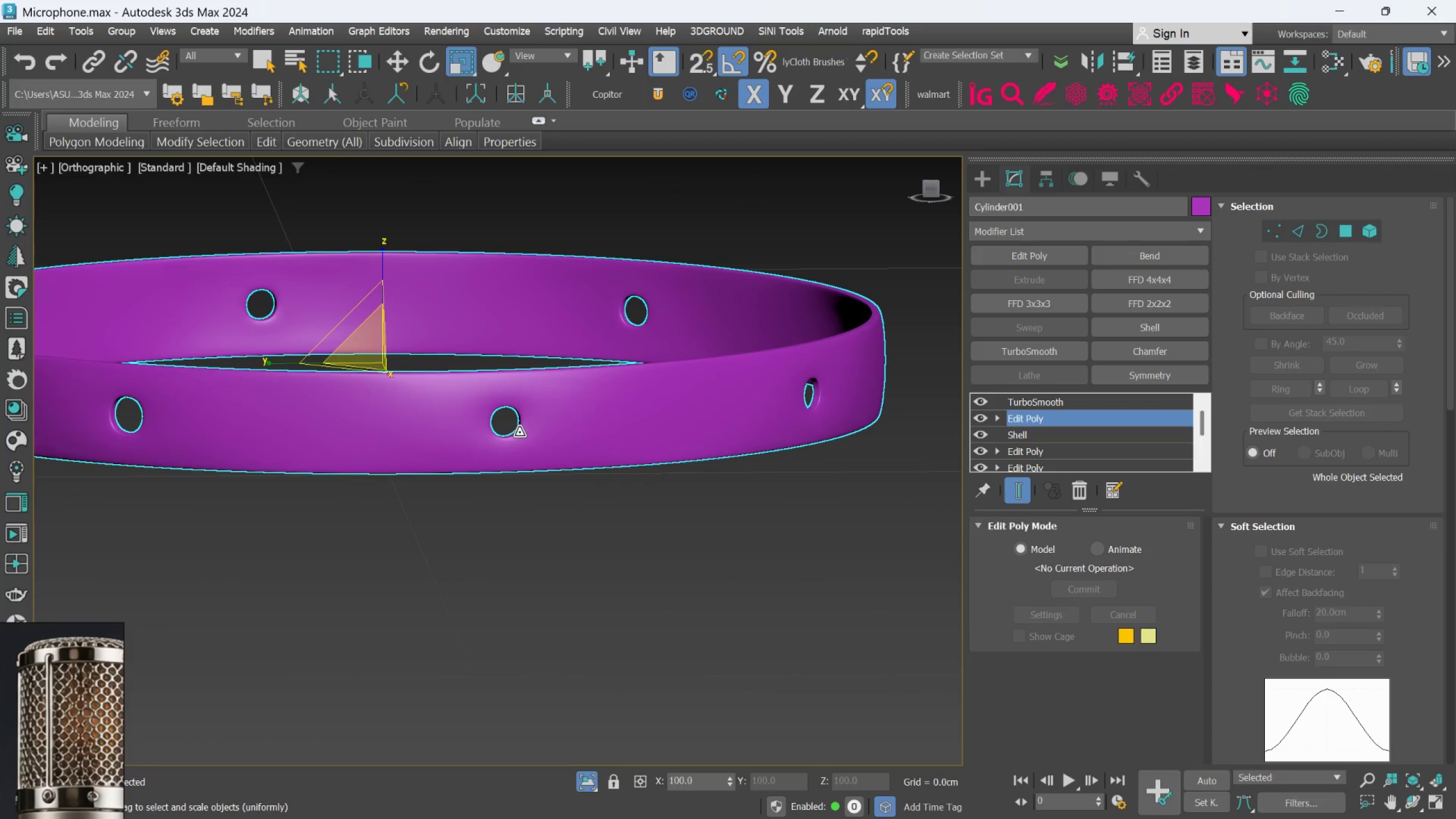 
left_click([1017, 489])
 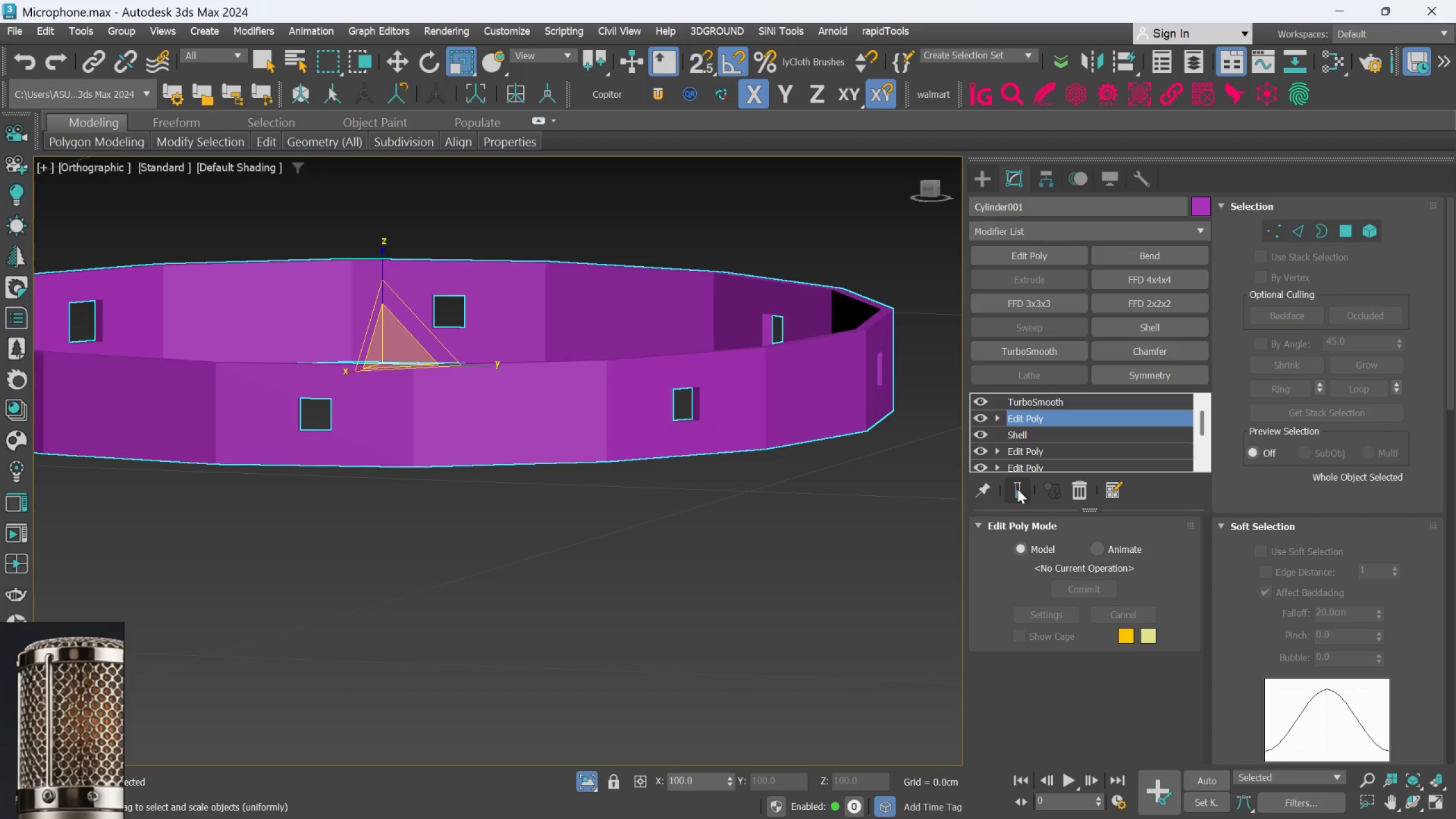 
key(F4)
 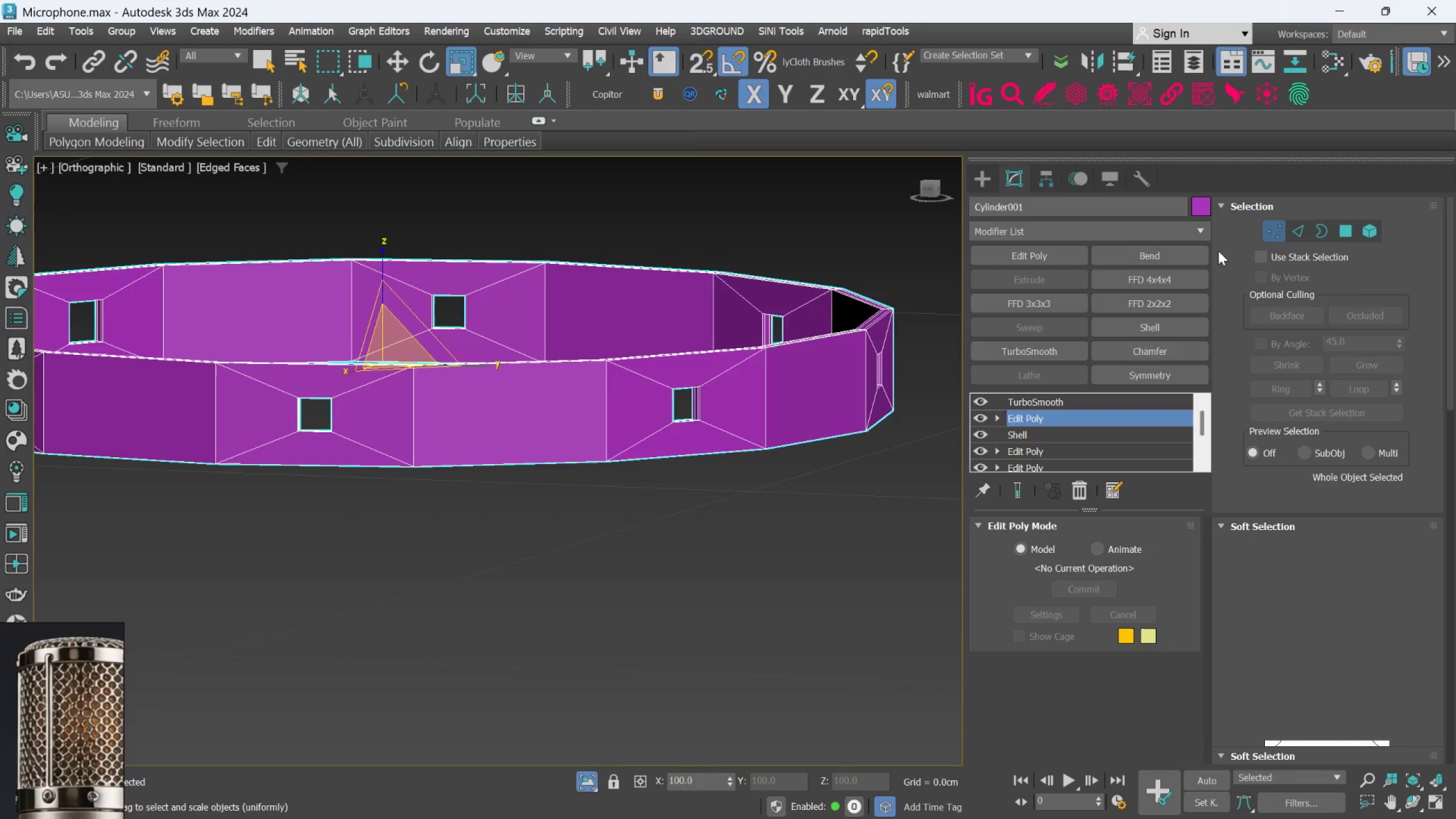 
left_click_drag(start_coordinate=[386, 475], to_coordinate=[225, 367])
 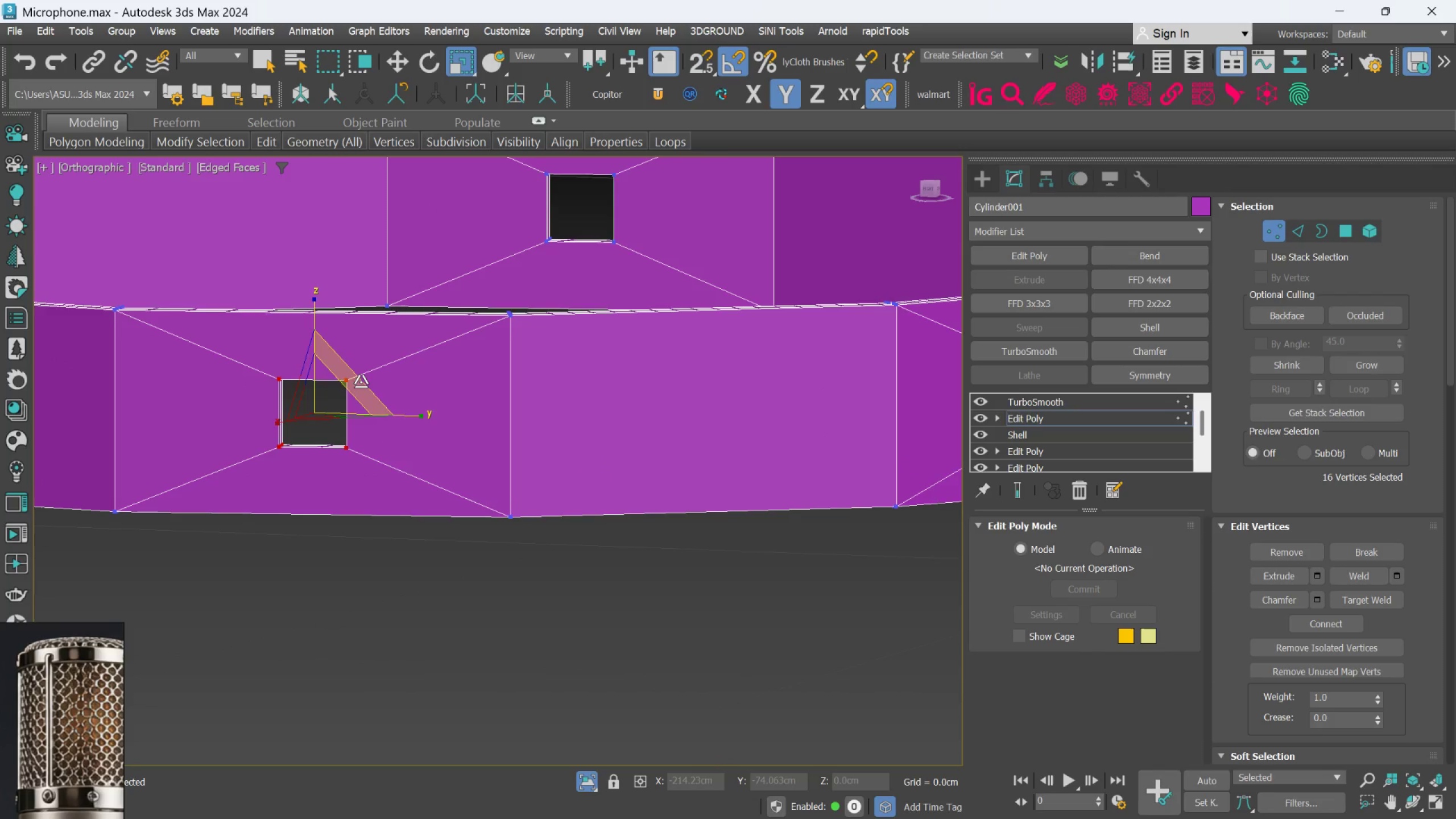 
scroll: coordinate [316, 413], scroll_direction: up, amount: 2.0
 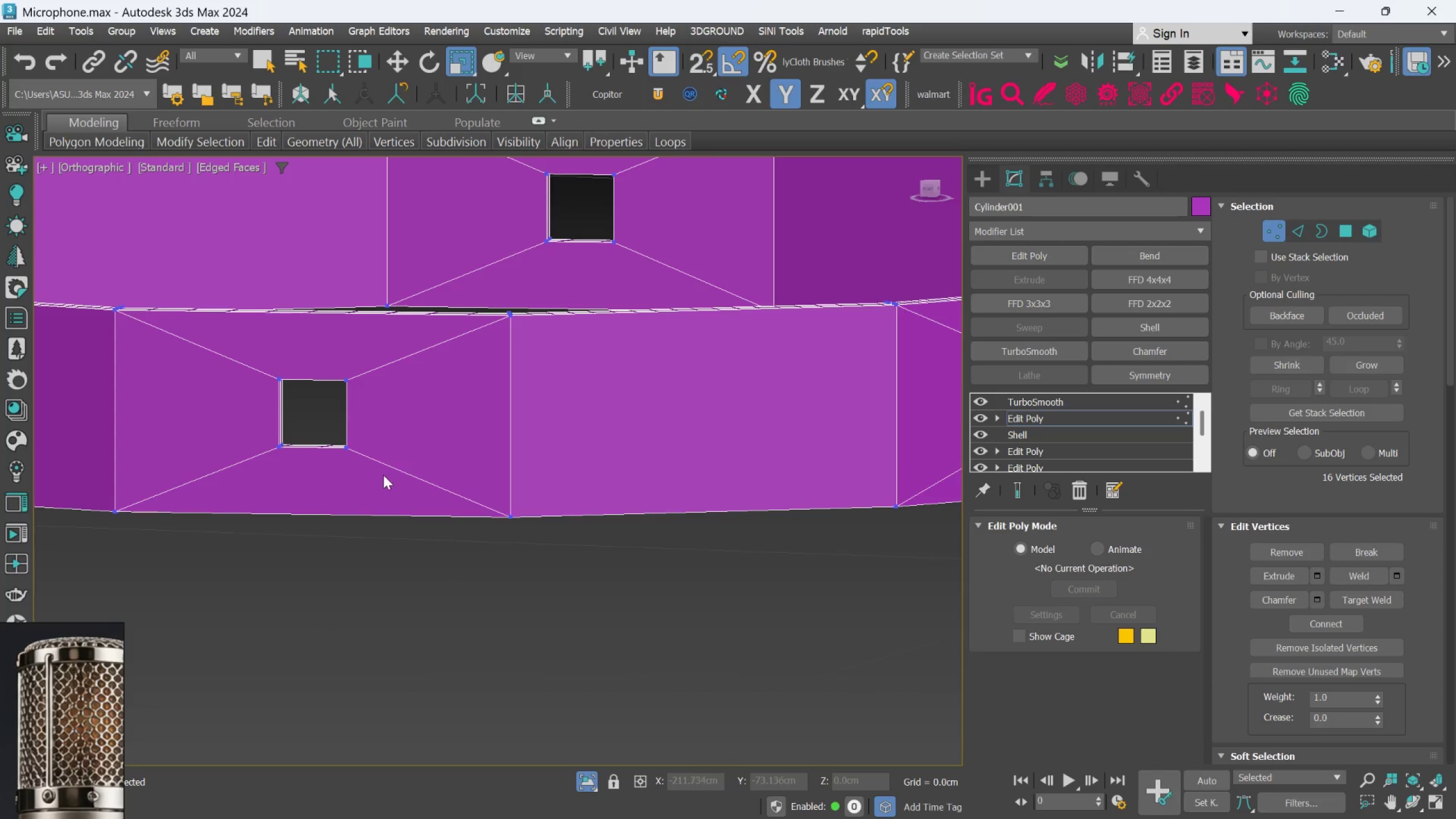 
scroll: coordinate [361, 382], scroll_direction: down, amount: 2.0
 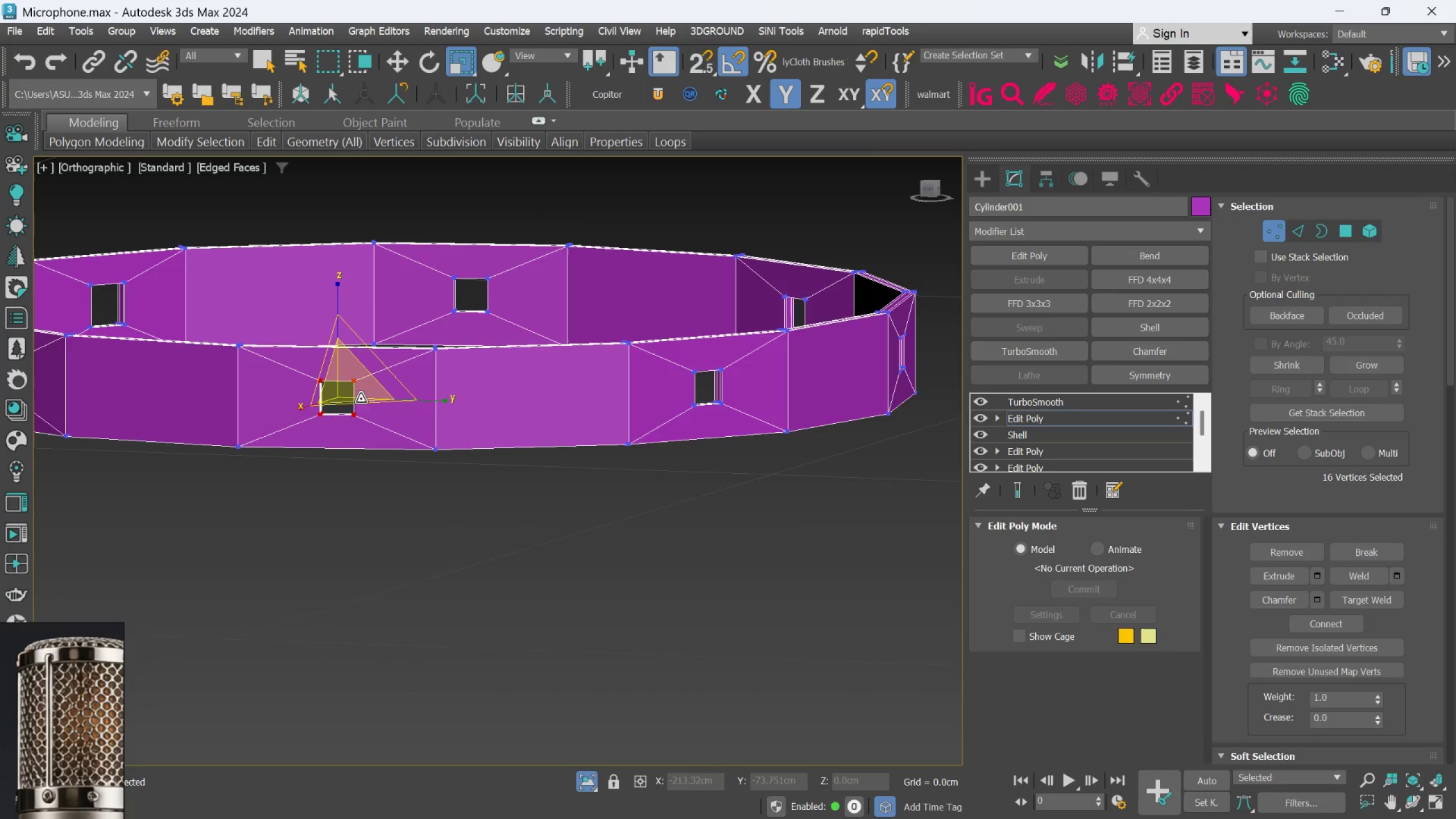 
hold_key(key=AltLeft, duration=0.77)
 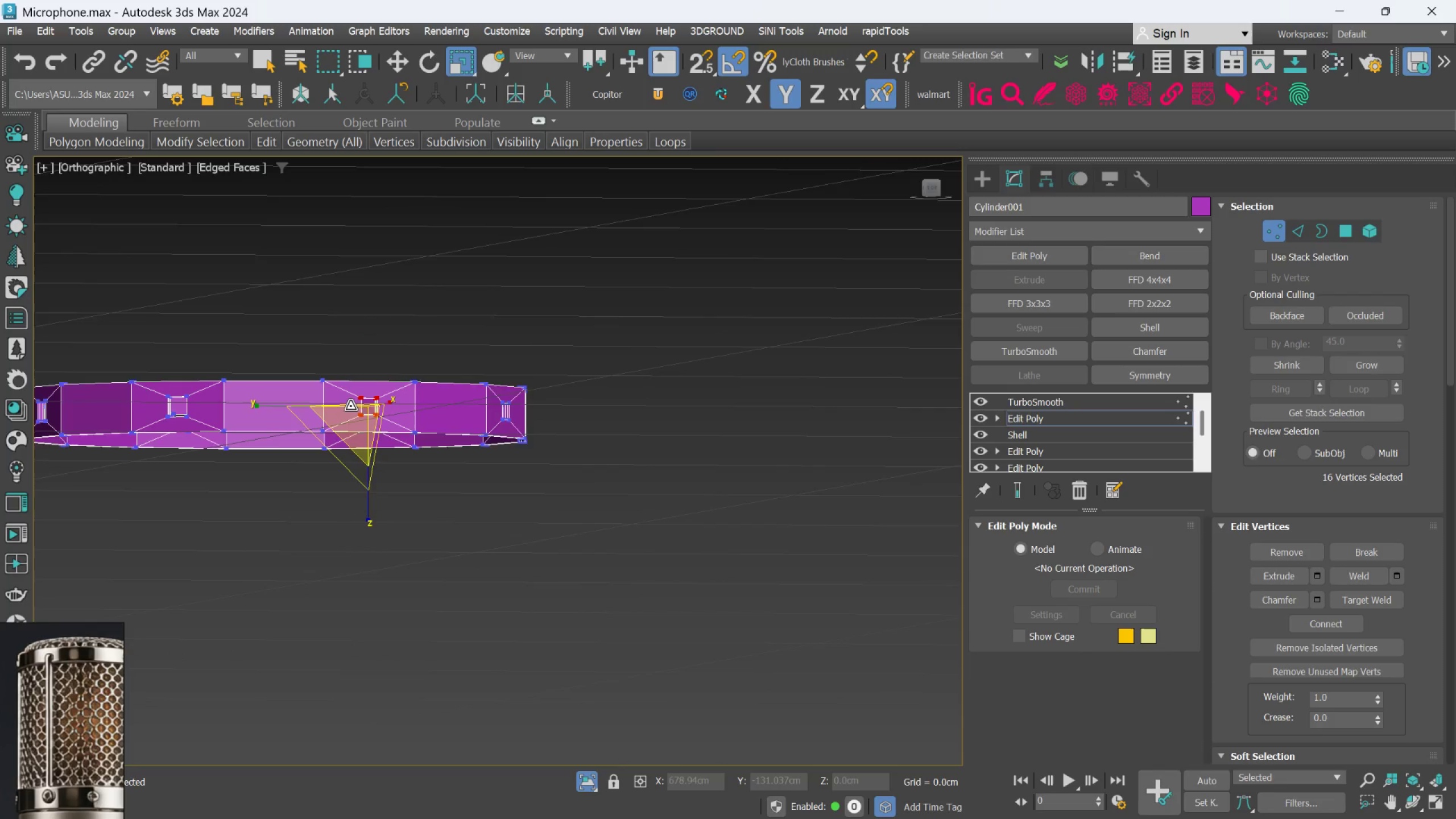 
scroll: coordinate [399, 416], scroll_direction: down, amount: 2.0
 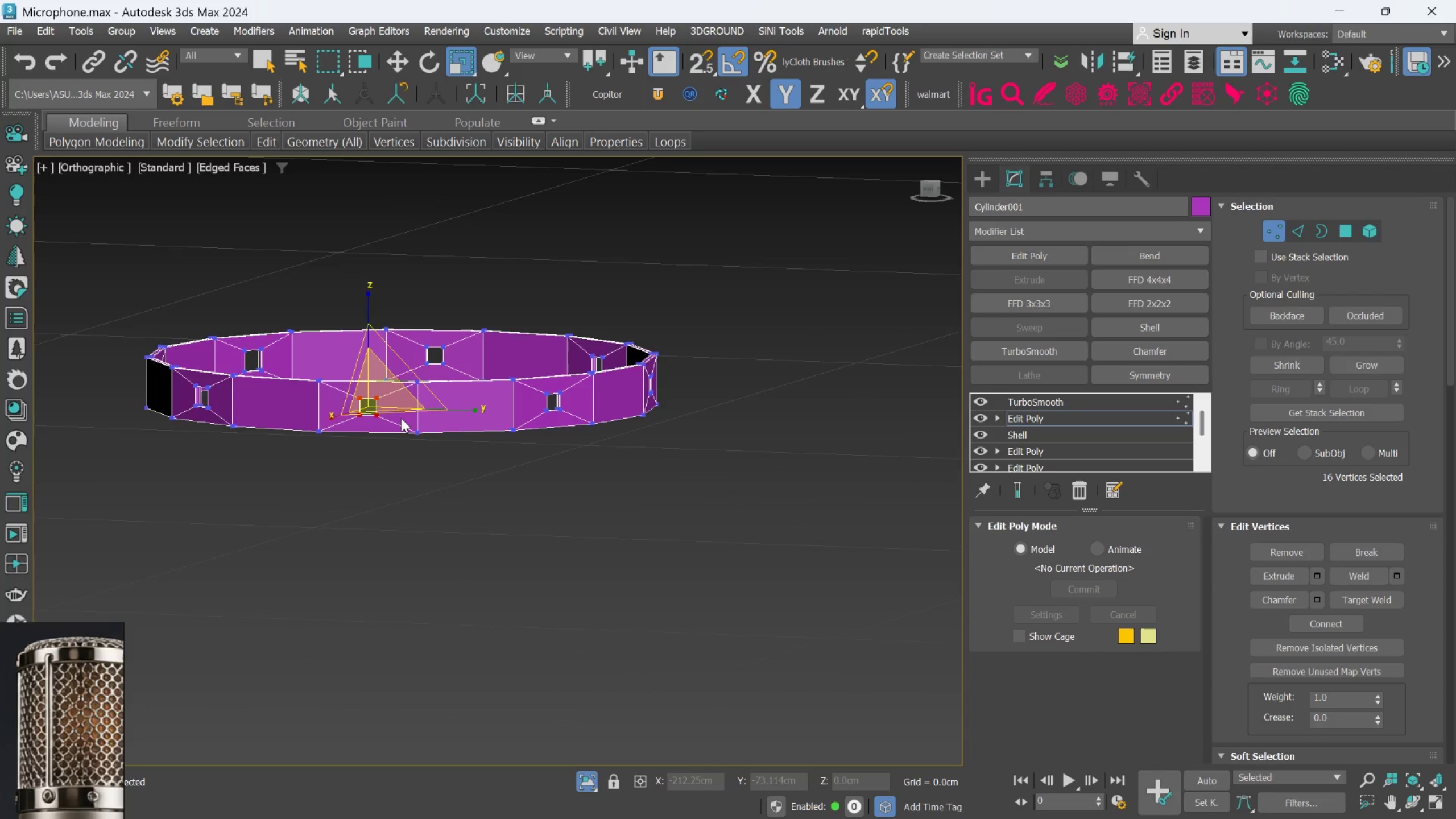 
scroll: coordinate [353, 400], scroll_direction: up, amount: 3.0
 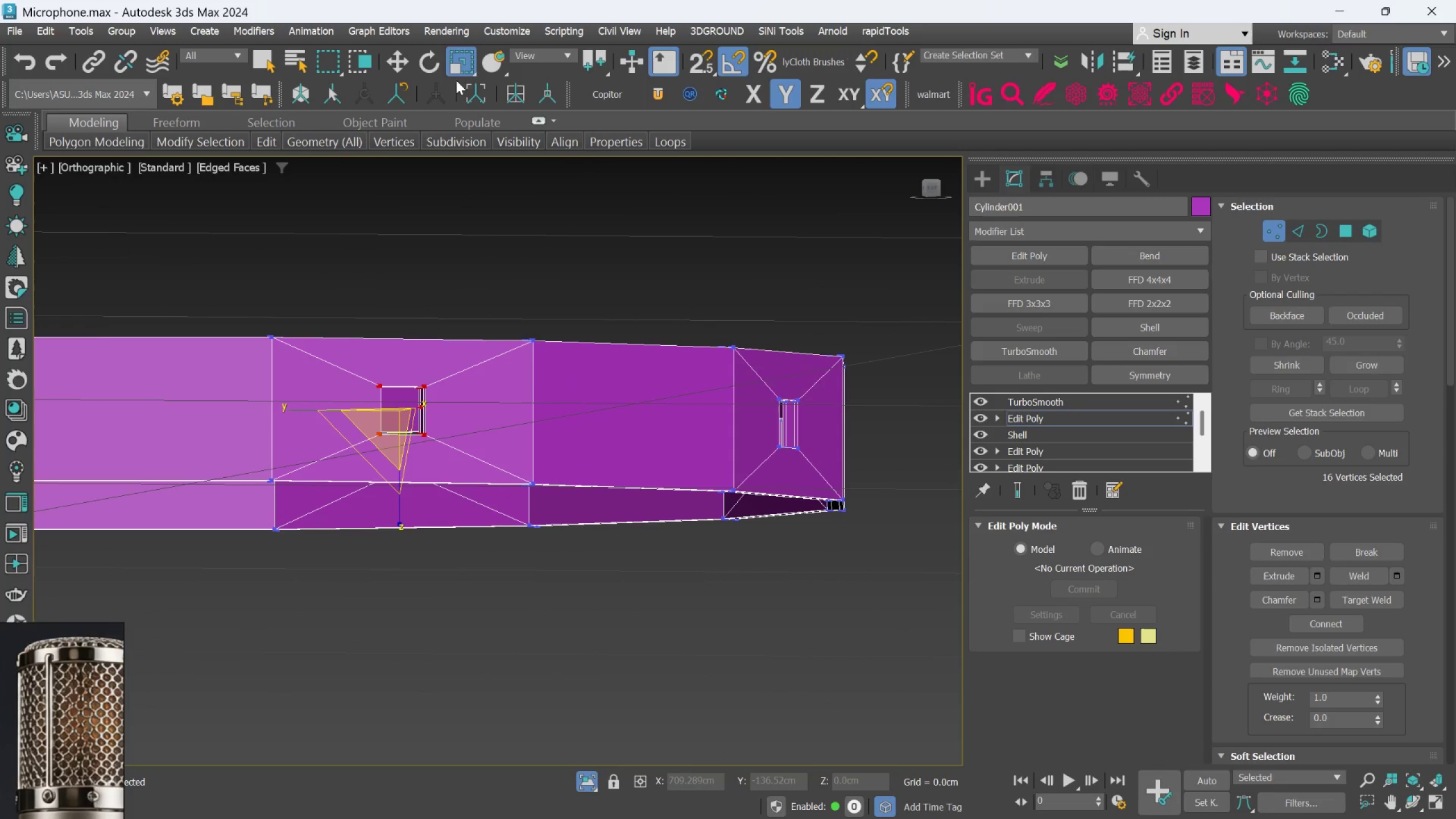 
right_click([461, 60])
 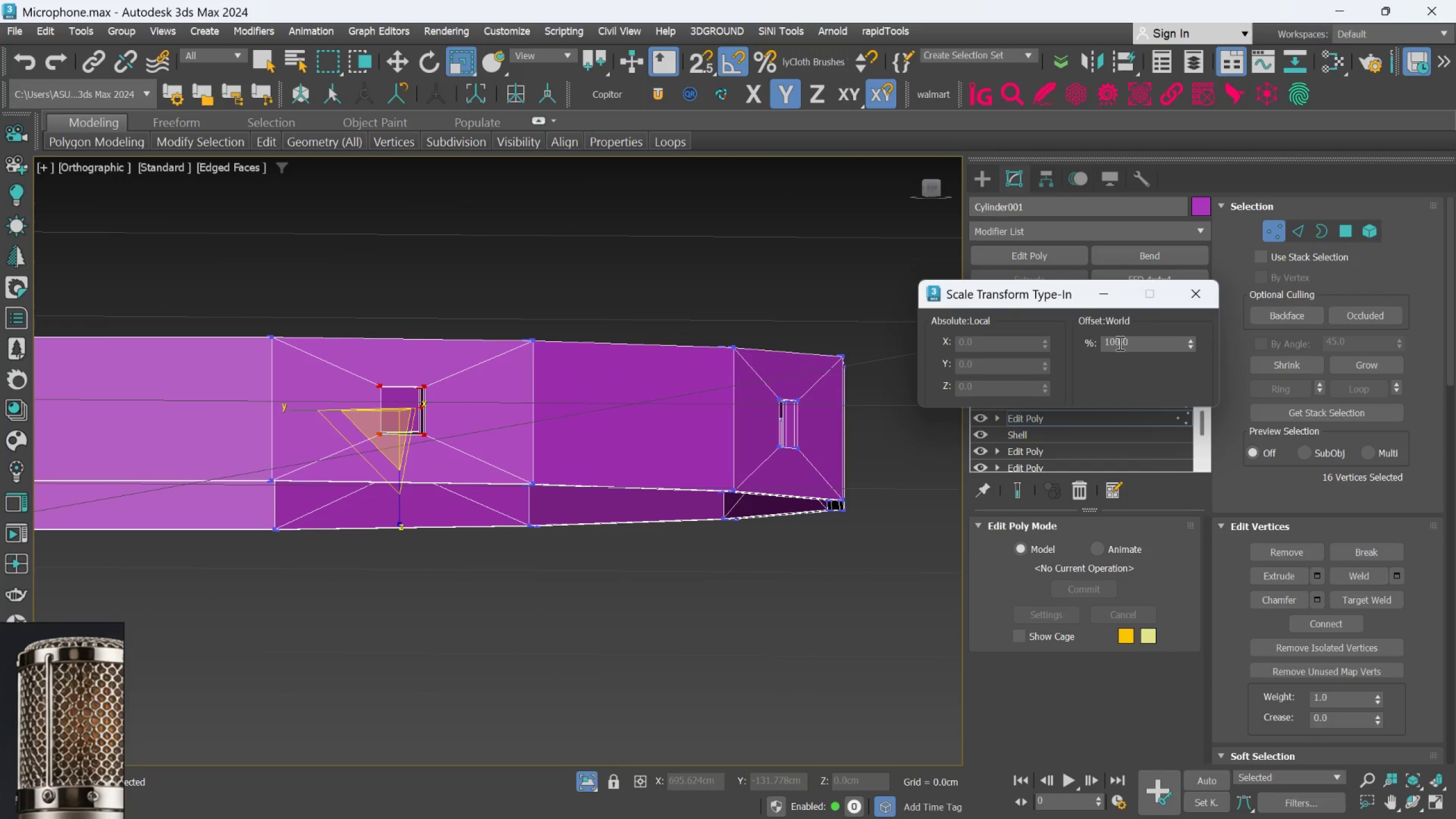 
double_click([1119, 343])
 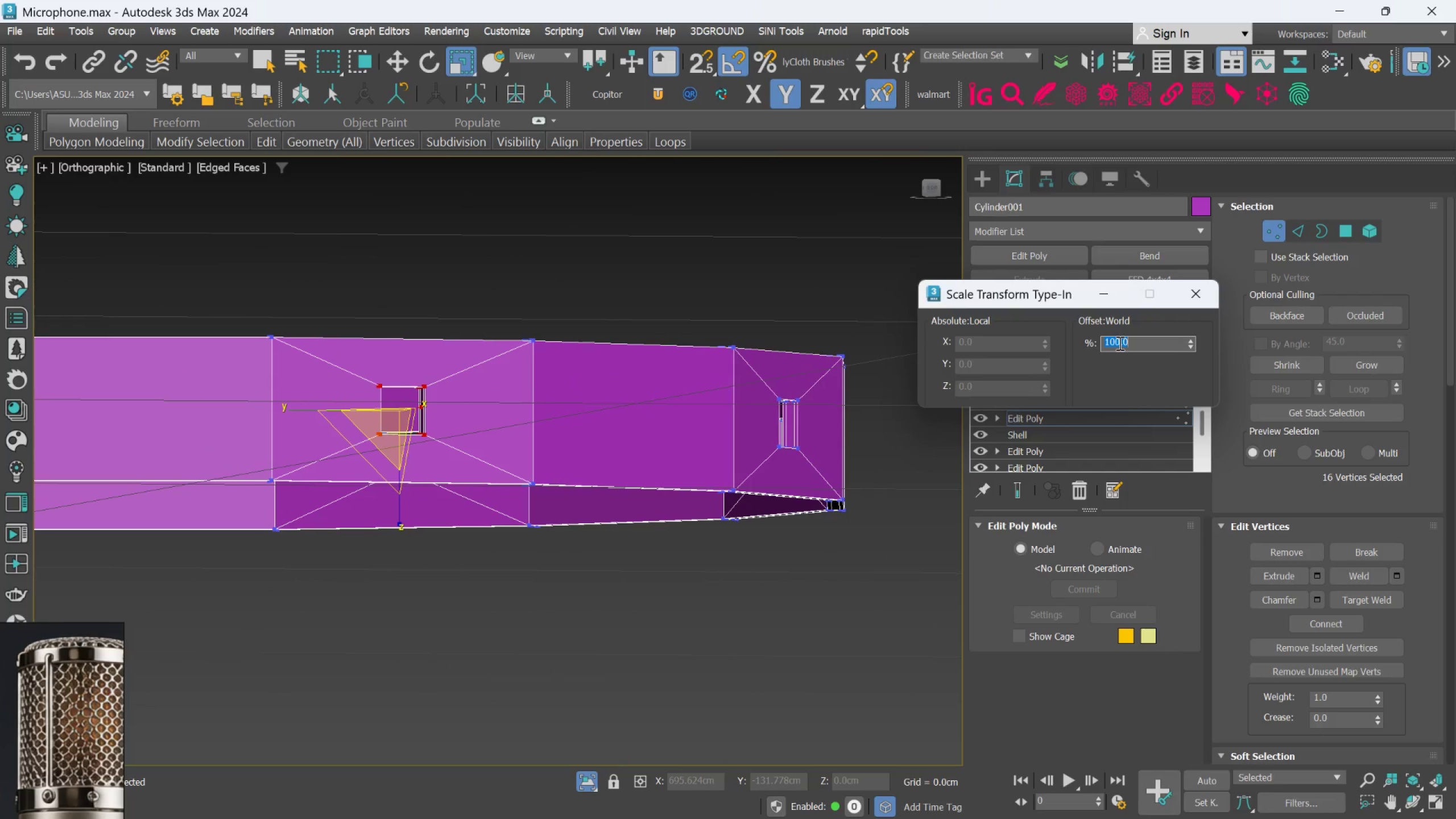 
type(120)
 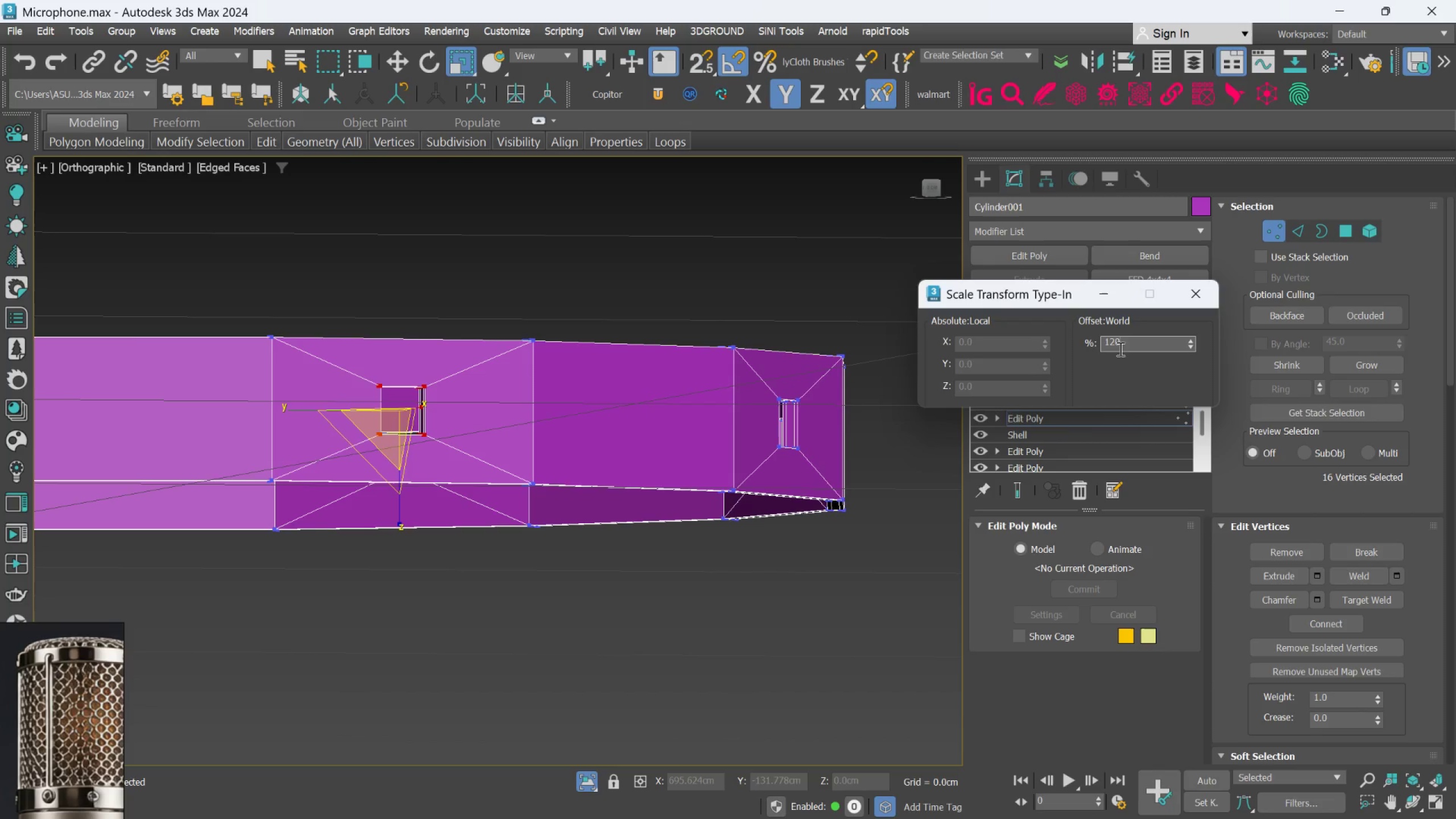 
key(Enter)
 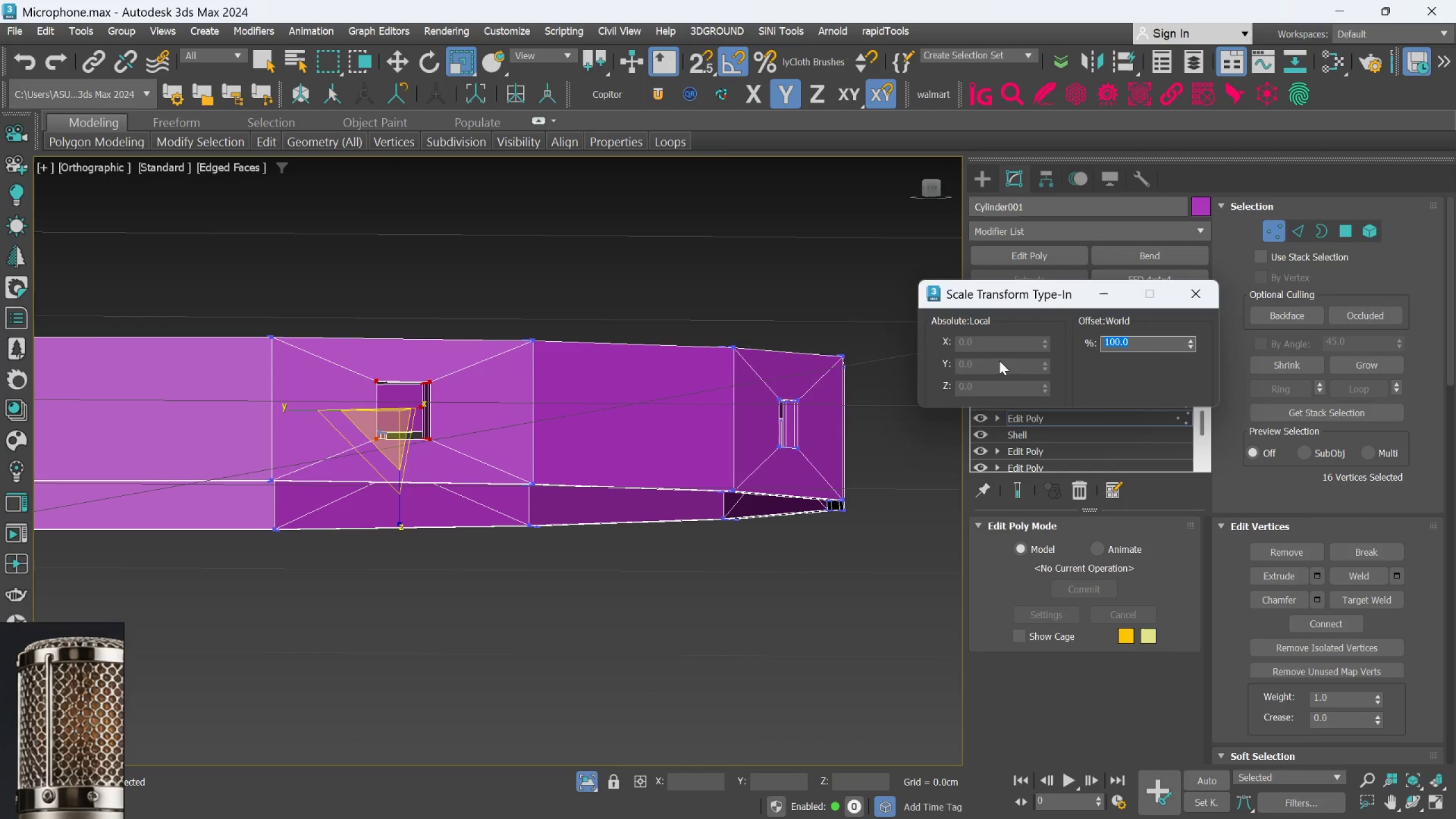 
hold_key(key=AltLeft, duration=1.73)
 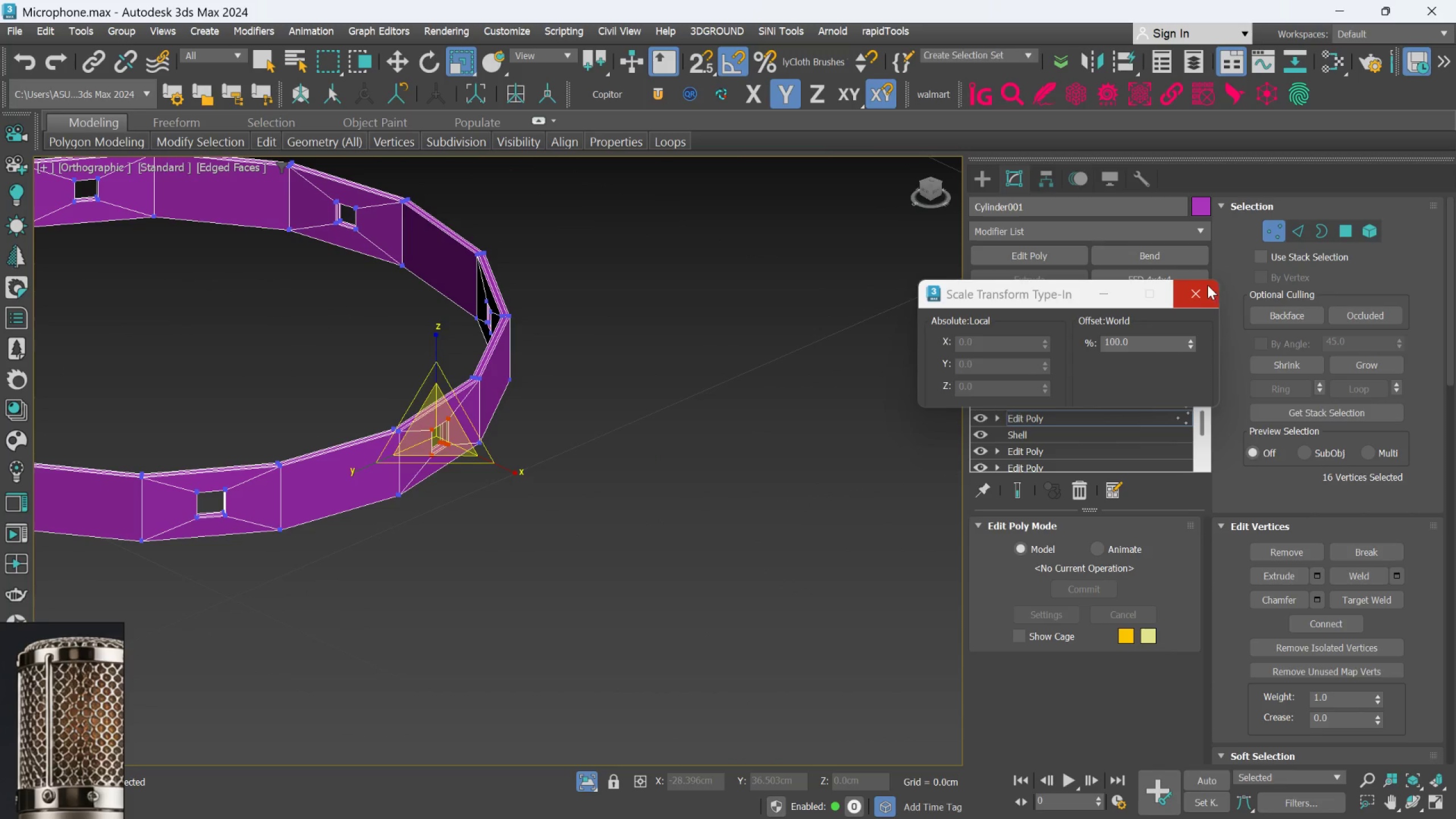 
scroll: coordinate [473, 461], scroll_direction: down, amount: 2.0
 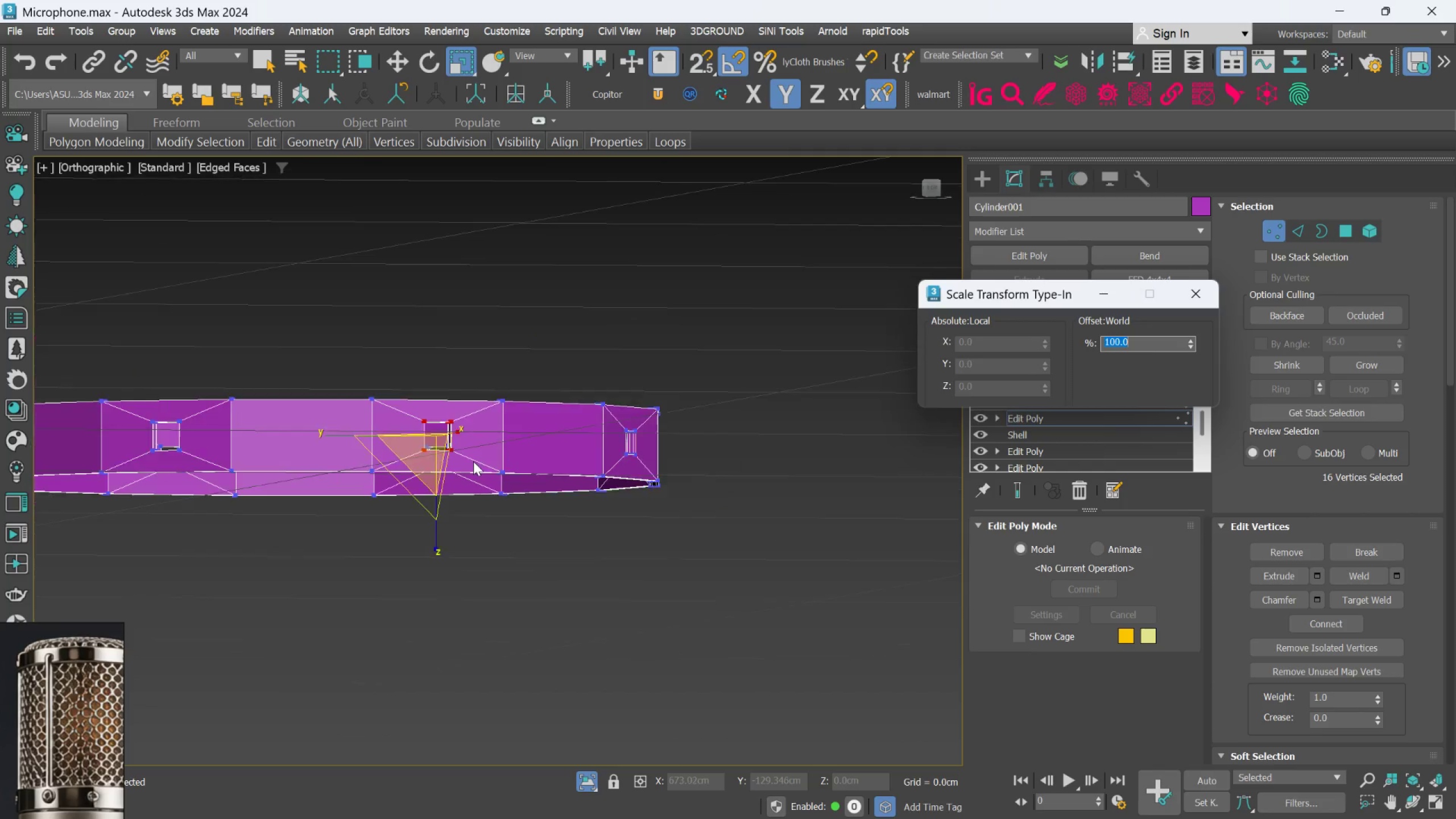 
left_click_drag(start_coordinate=[1207, 285], to_coordinate=[1204, 287])
 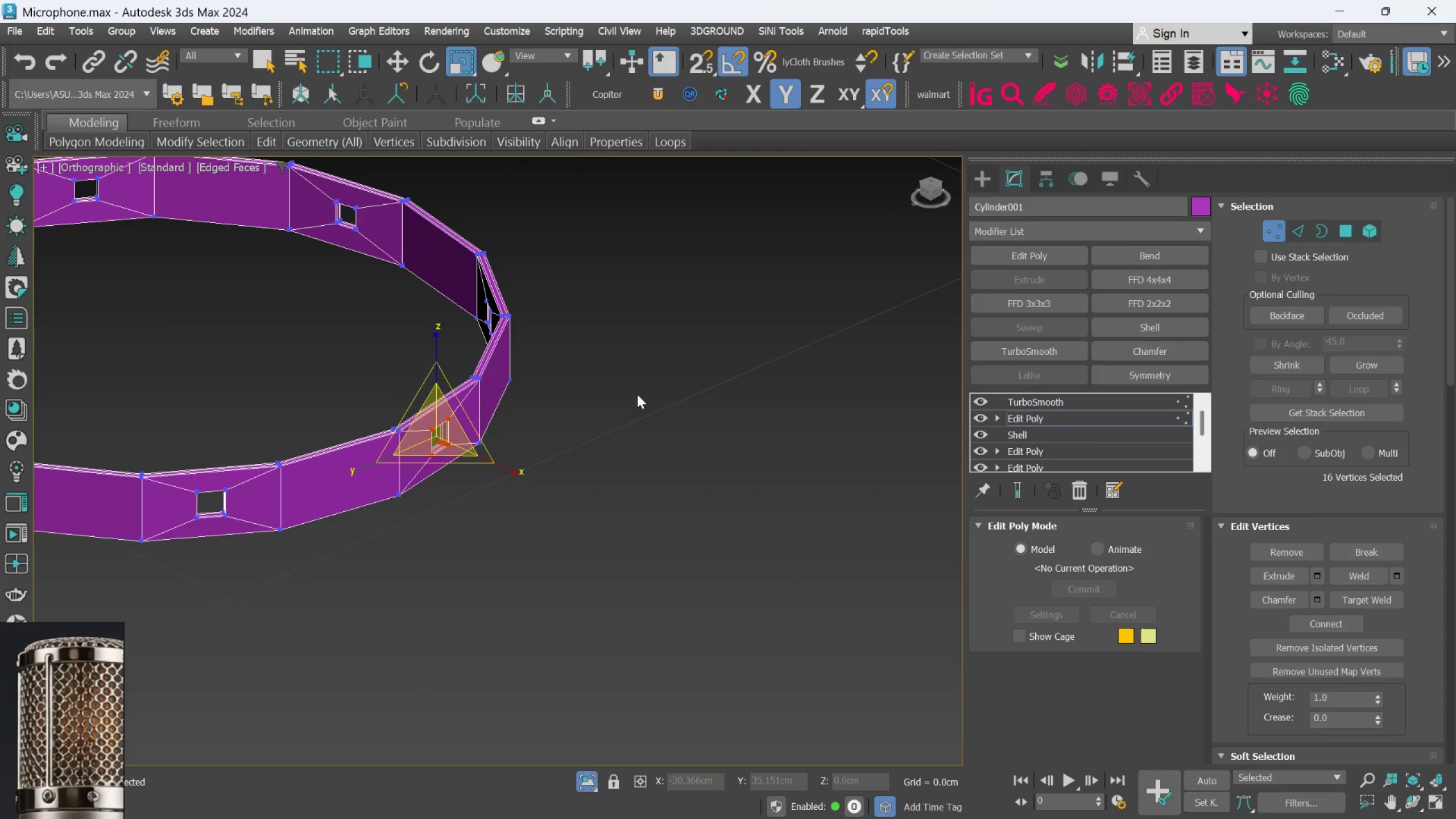 
hold_key(key=AltLeft, duration=0.52)
 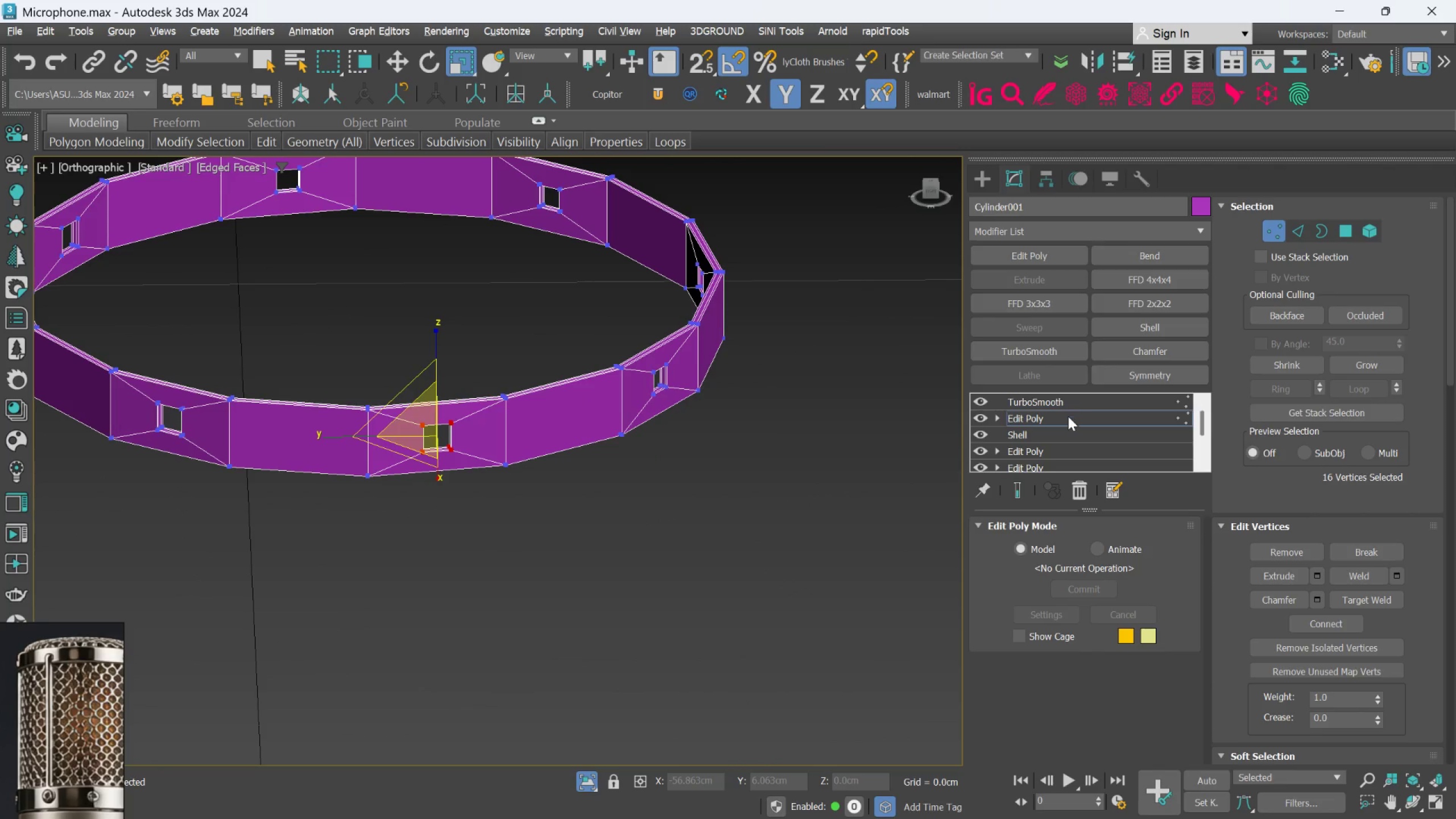 
left_click([1068, 417])
 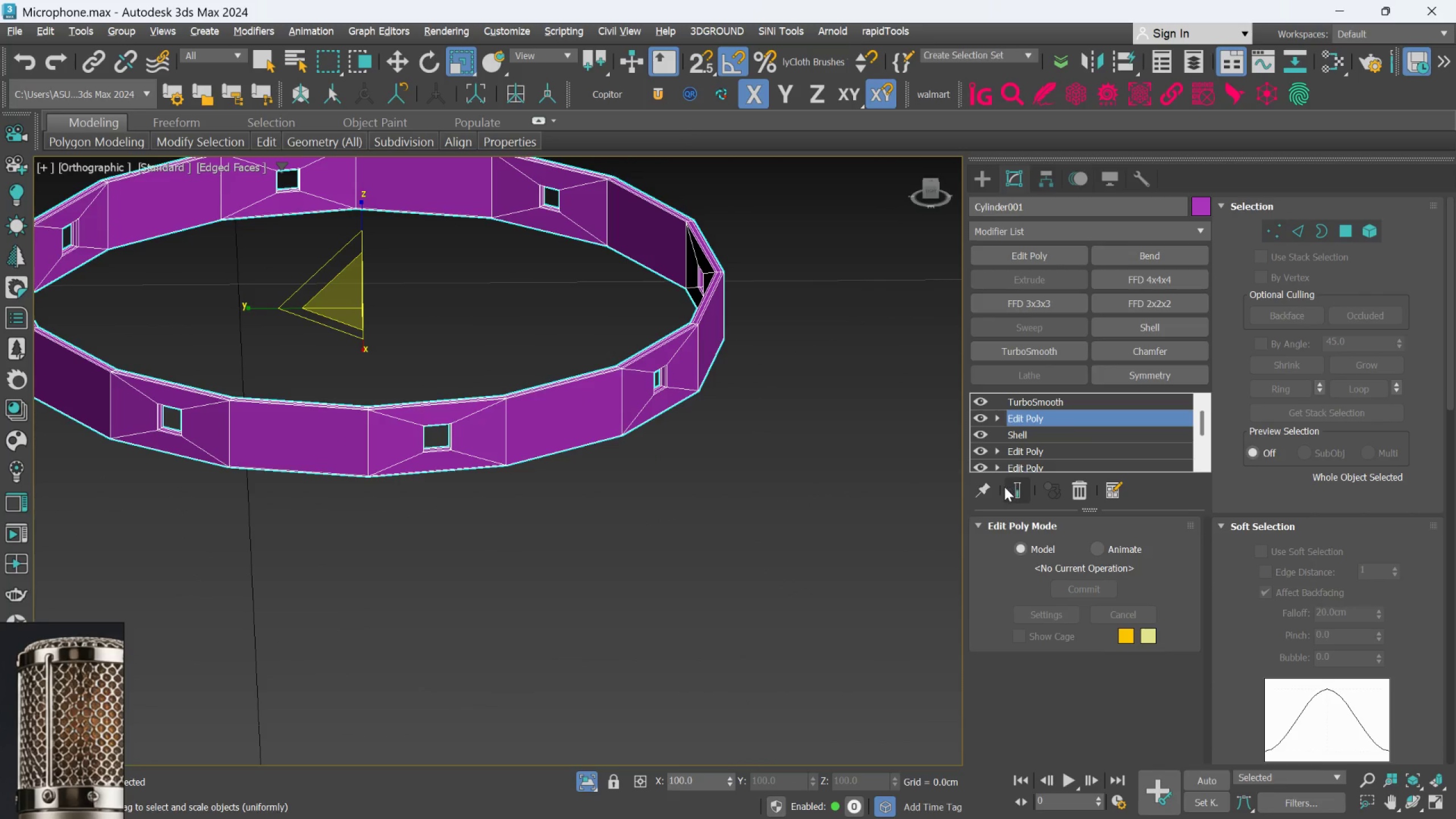 
left_click([1007, 487])
 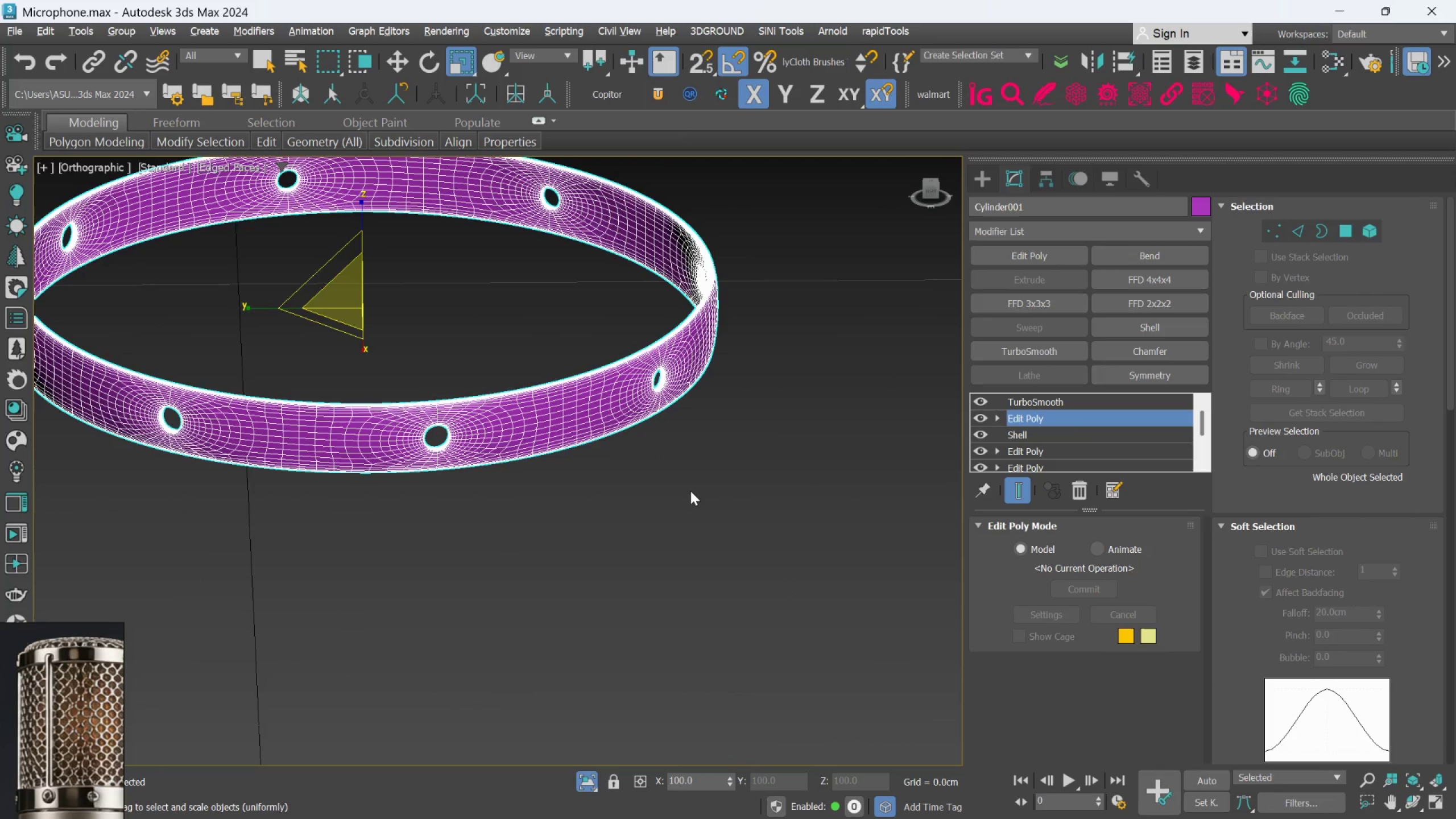 
key(F4)
 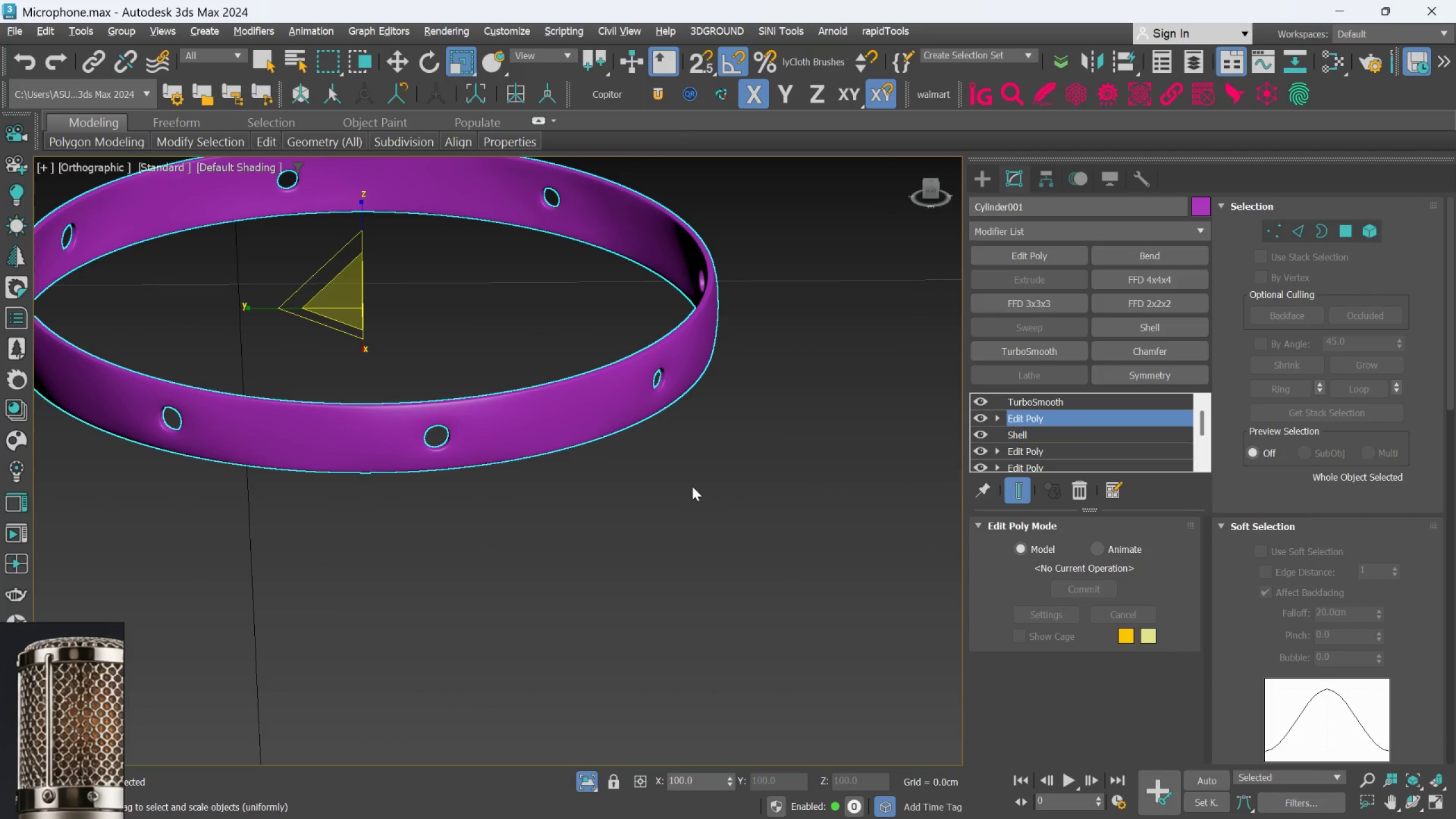 
hold_key(key=AltLeft, duration=0.73)
 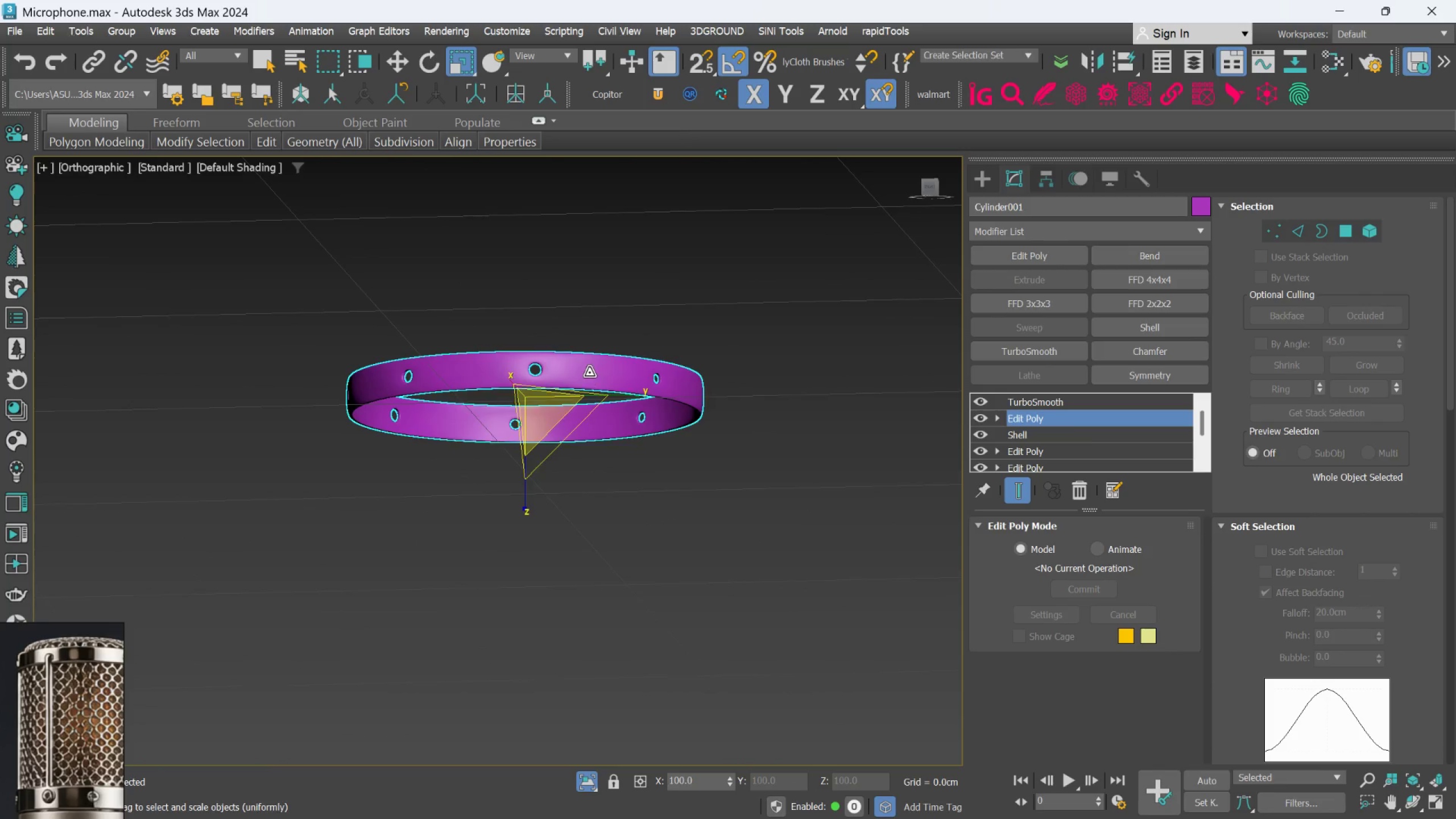 
scroll: coordinate [685, 486], scroll_direction: down, amount: 2.0
 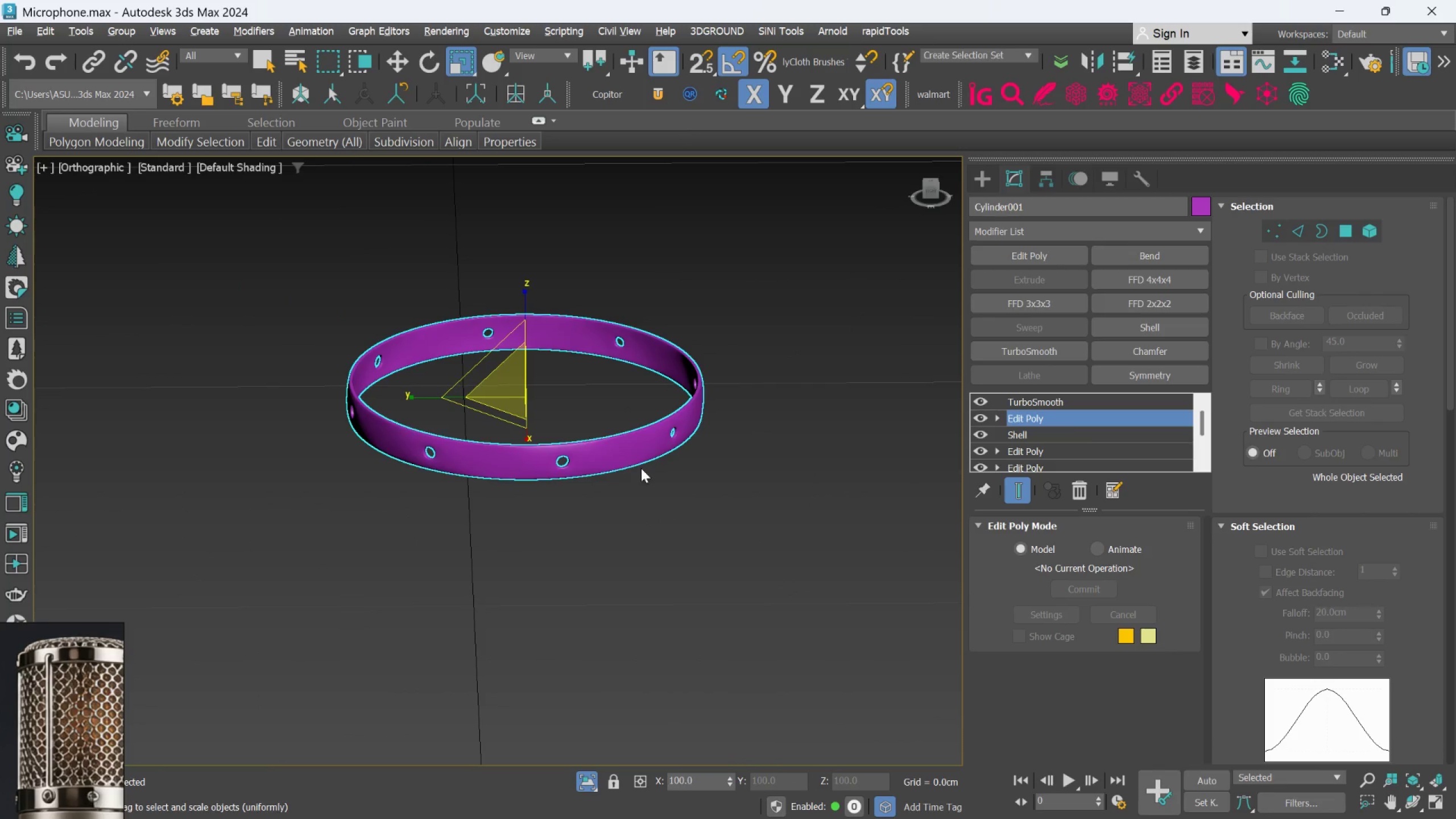 
hold_key(key=AltLeft, duration=0.47)
 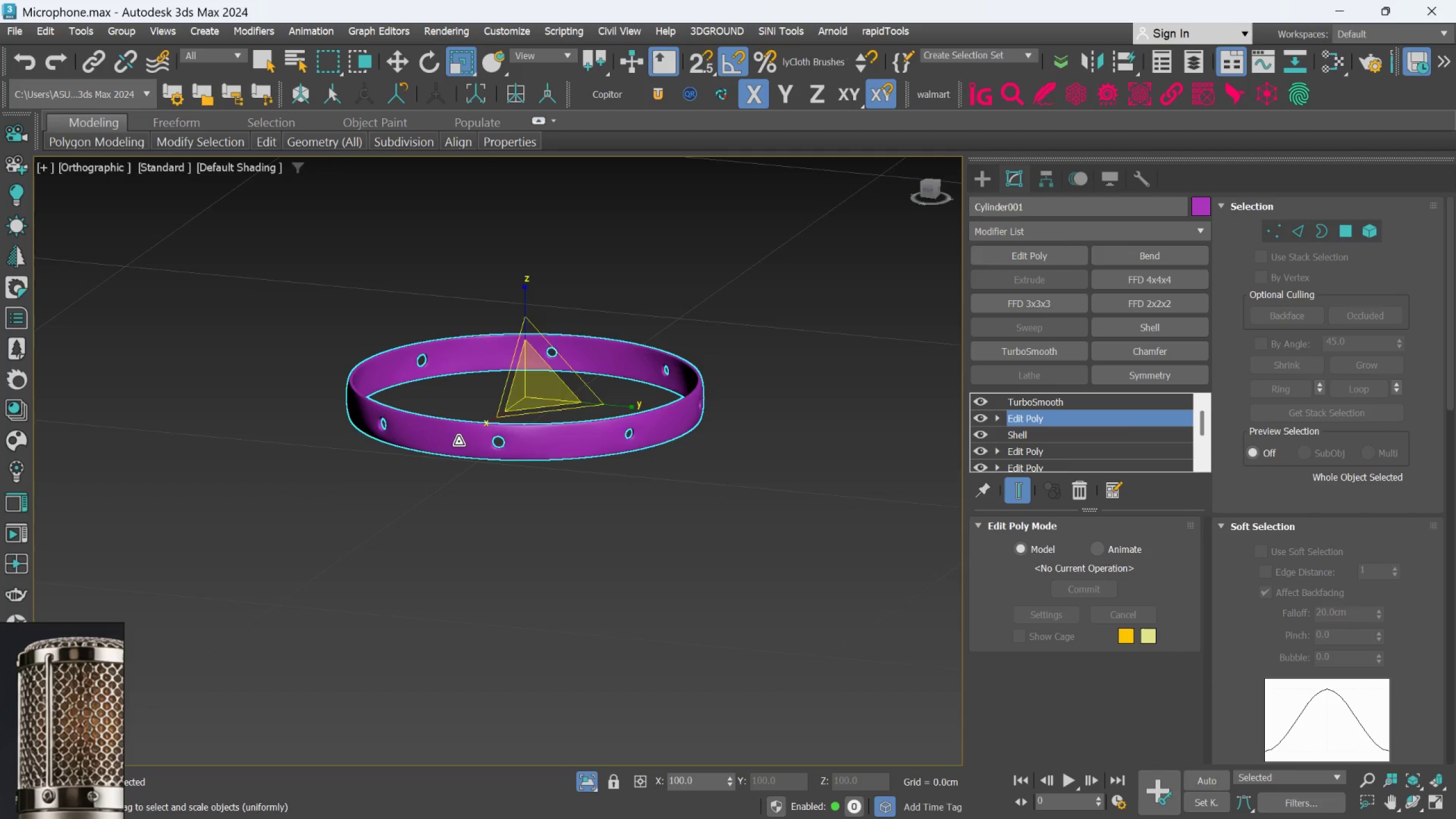 
scroll: coordinate [584, 373], scroll_direction: none, amount: 0.0
 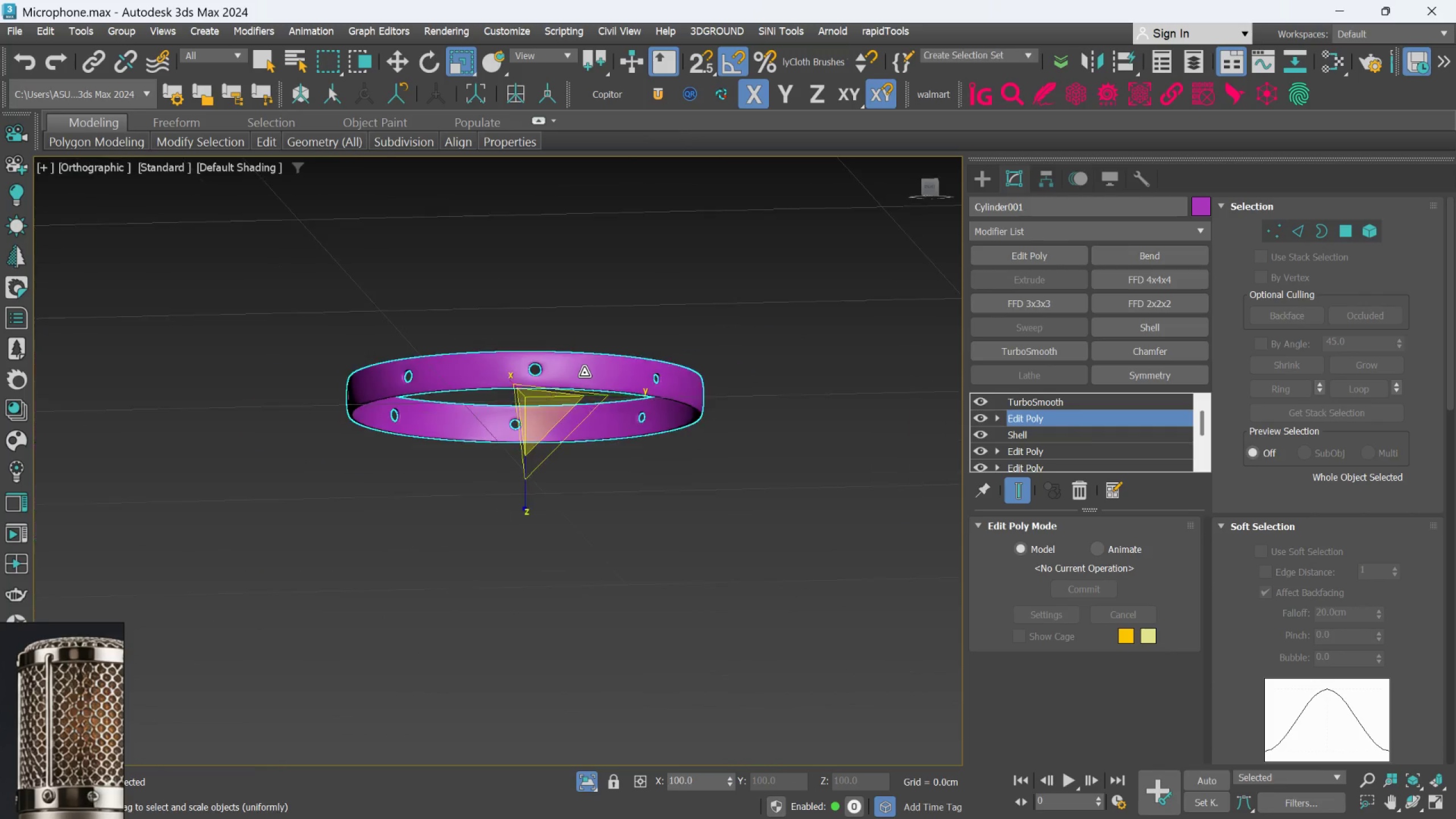 
scroll: coordinate [463, 436], scroll_direction: up, amount: 3.0
 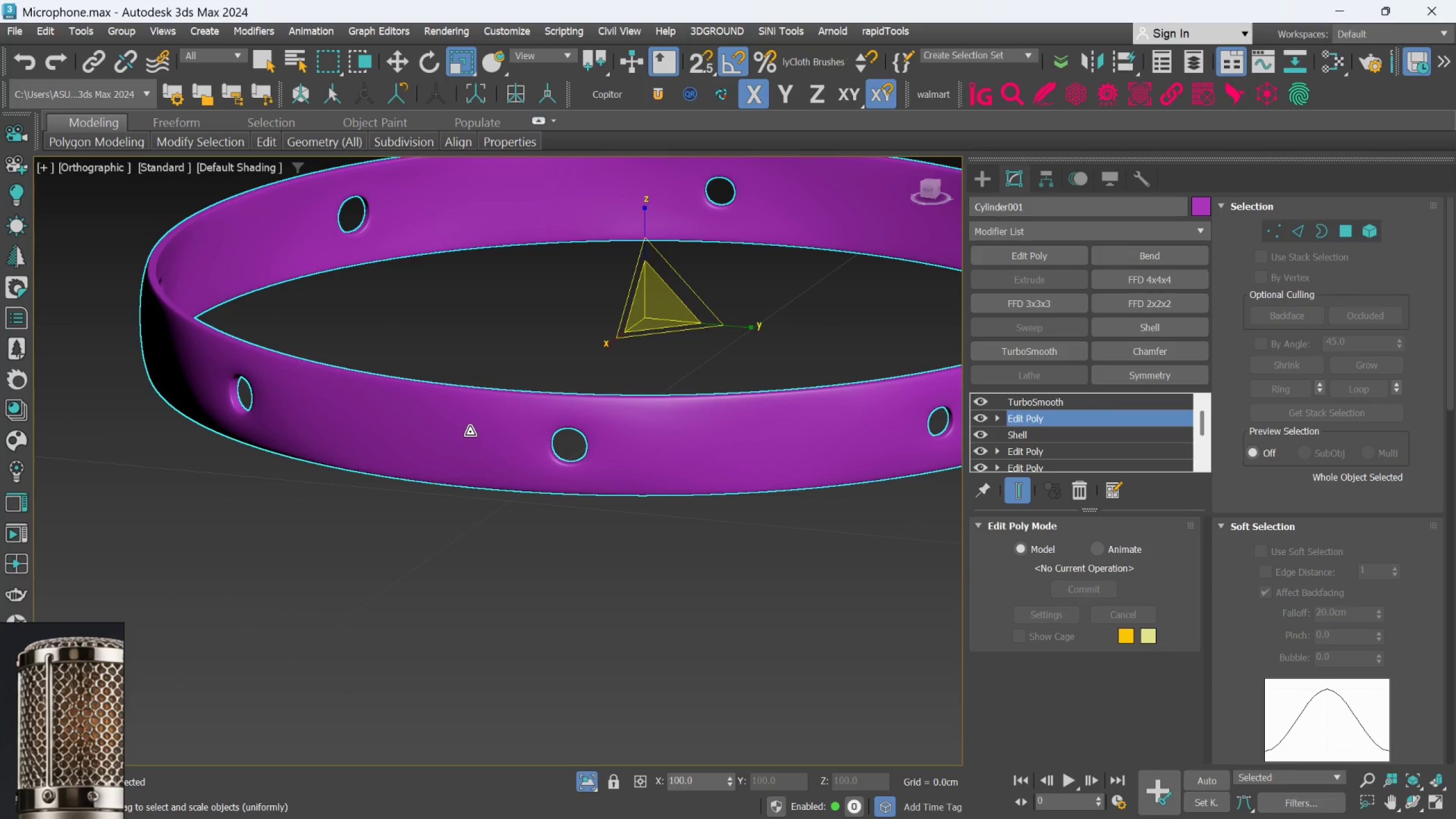 
hold_key(key=AltLeft, duration=0.55)
 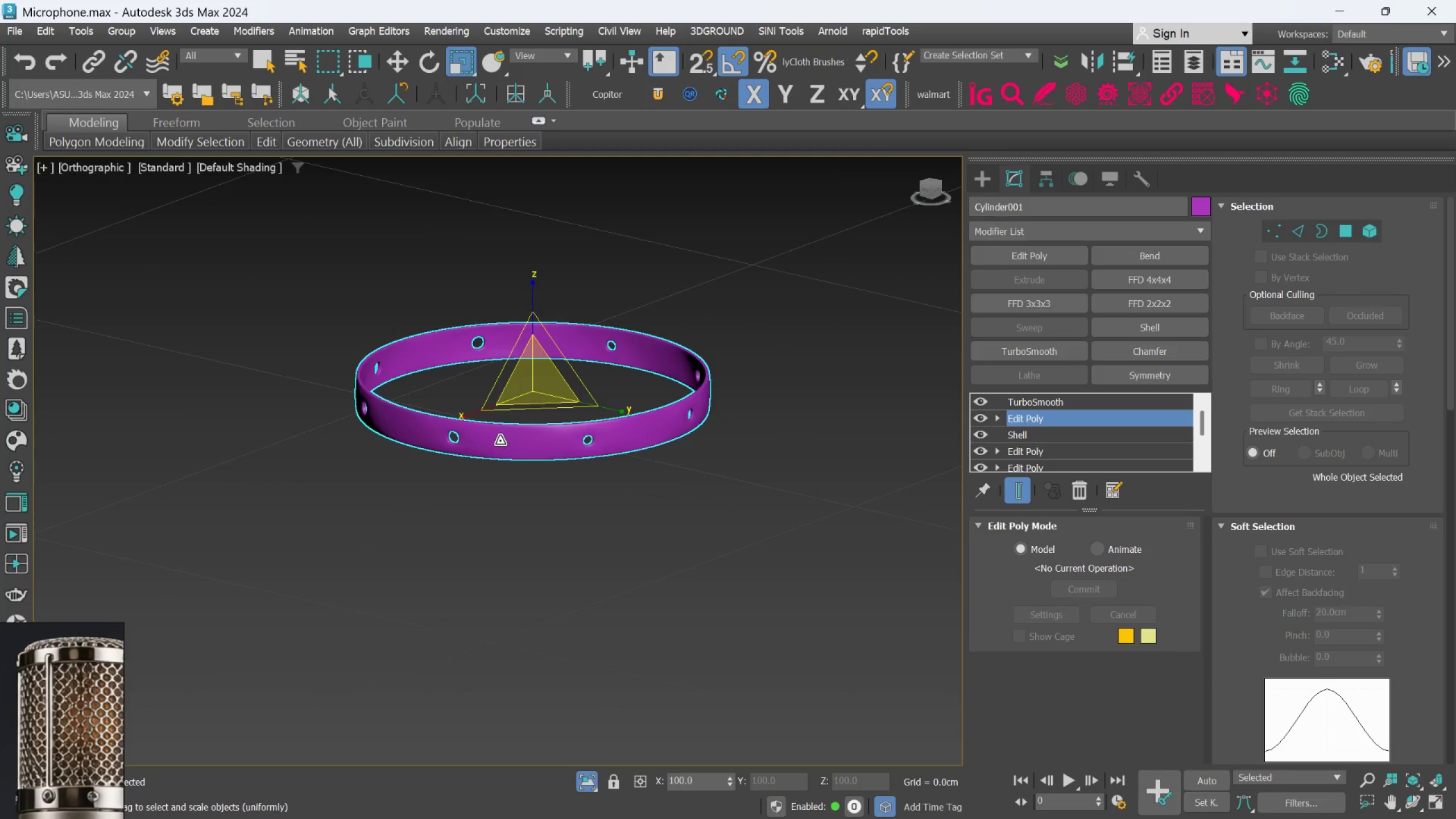 
scroll: coordinate [472, 431], scroll_direction: down, amount: 3.0
 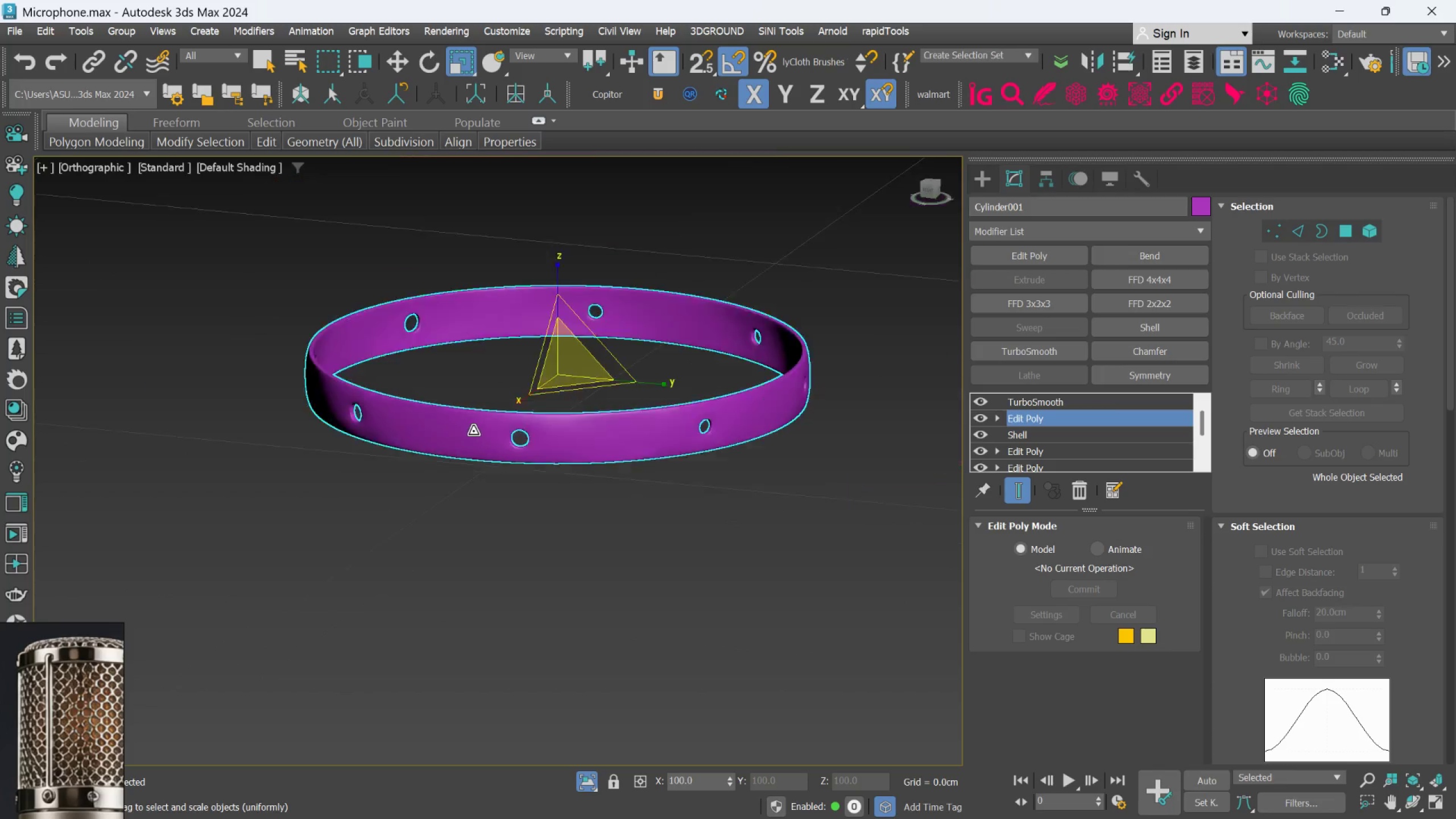 
hold_key(key=AltLeft, duration=2.22)
 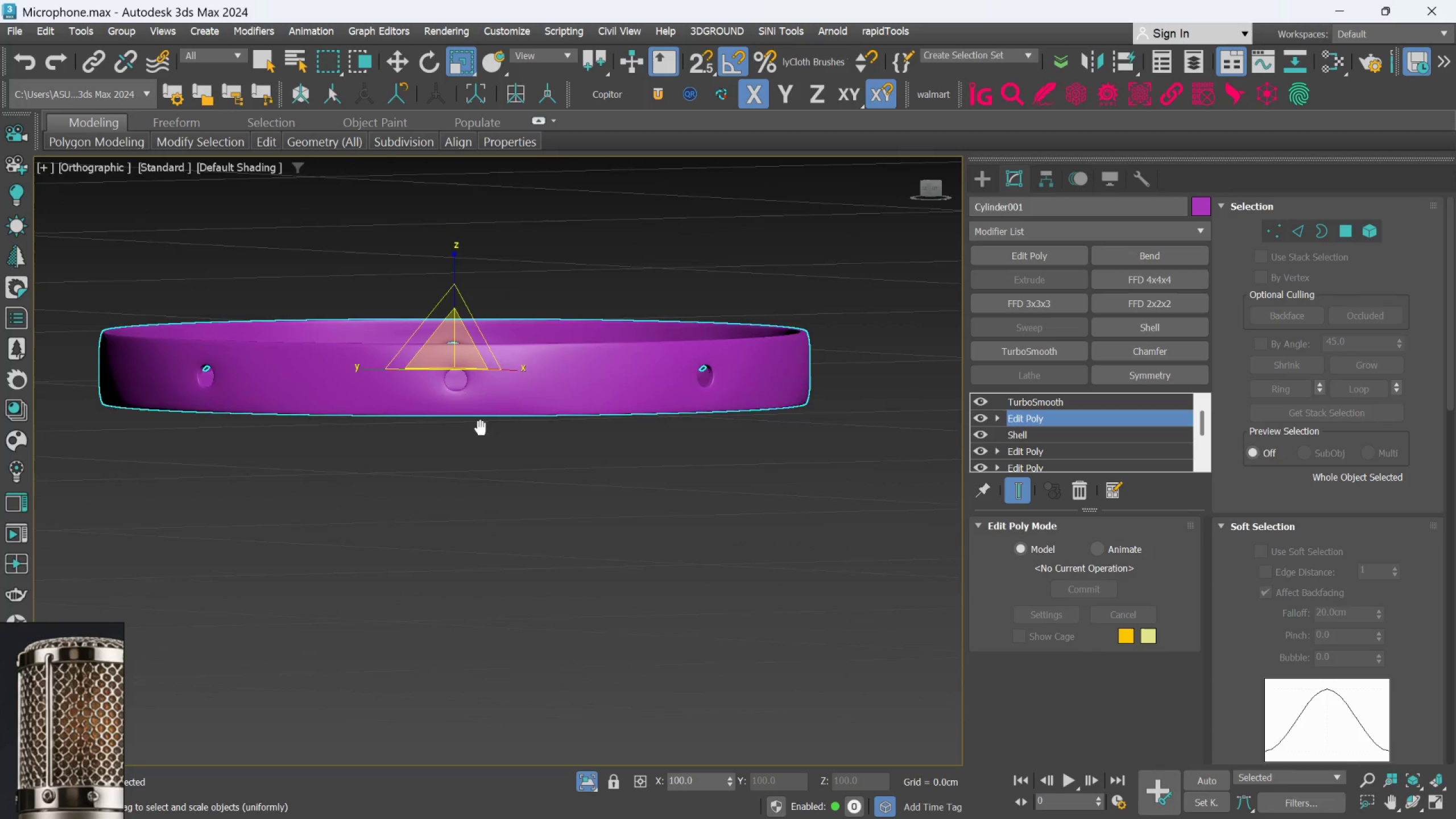 
scroll: coordinate [493, 433], scroll_direction: up, amount: 2.0
 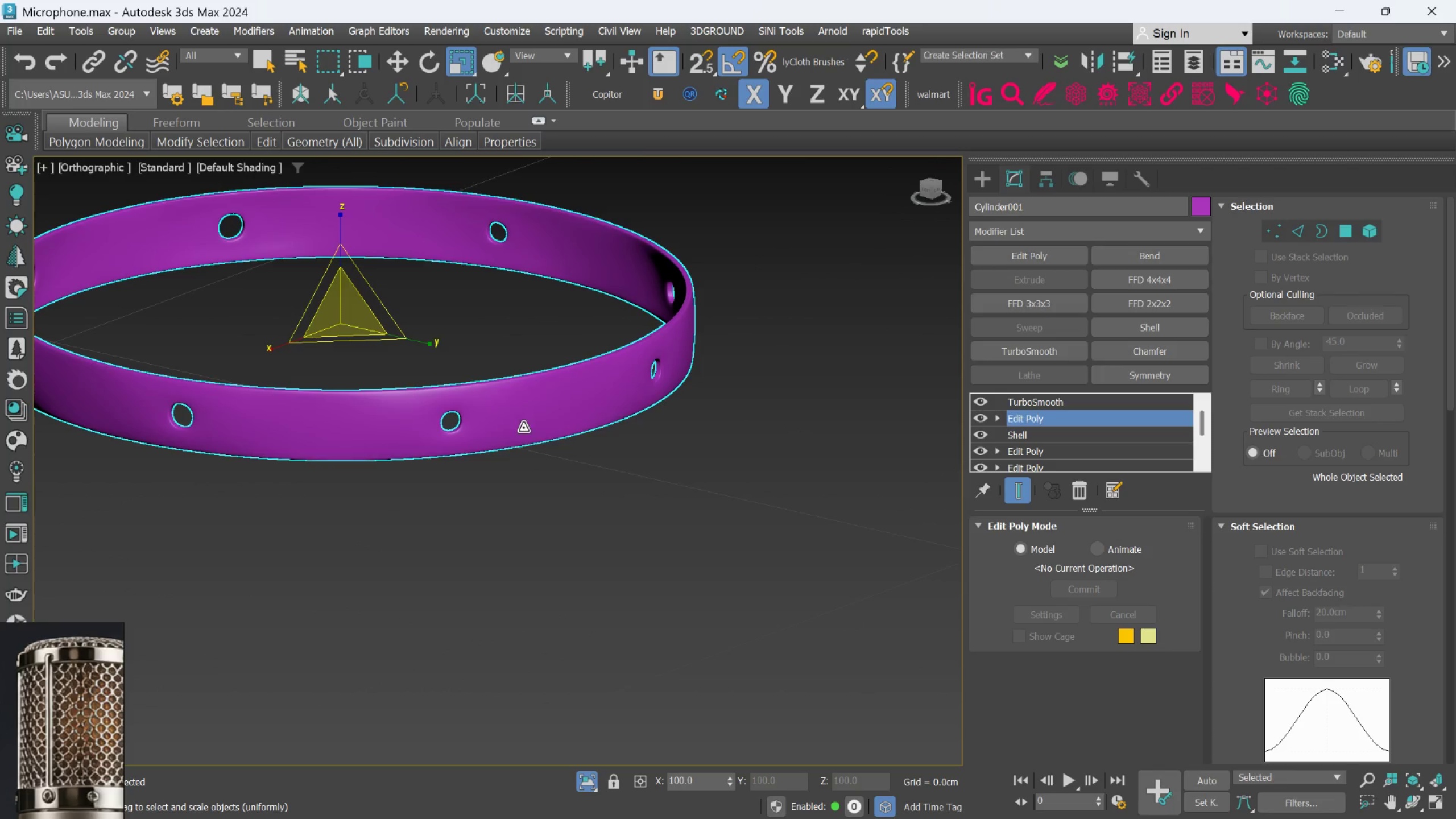 
hold_key(key=AltLeft, duration=1.76)
 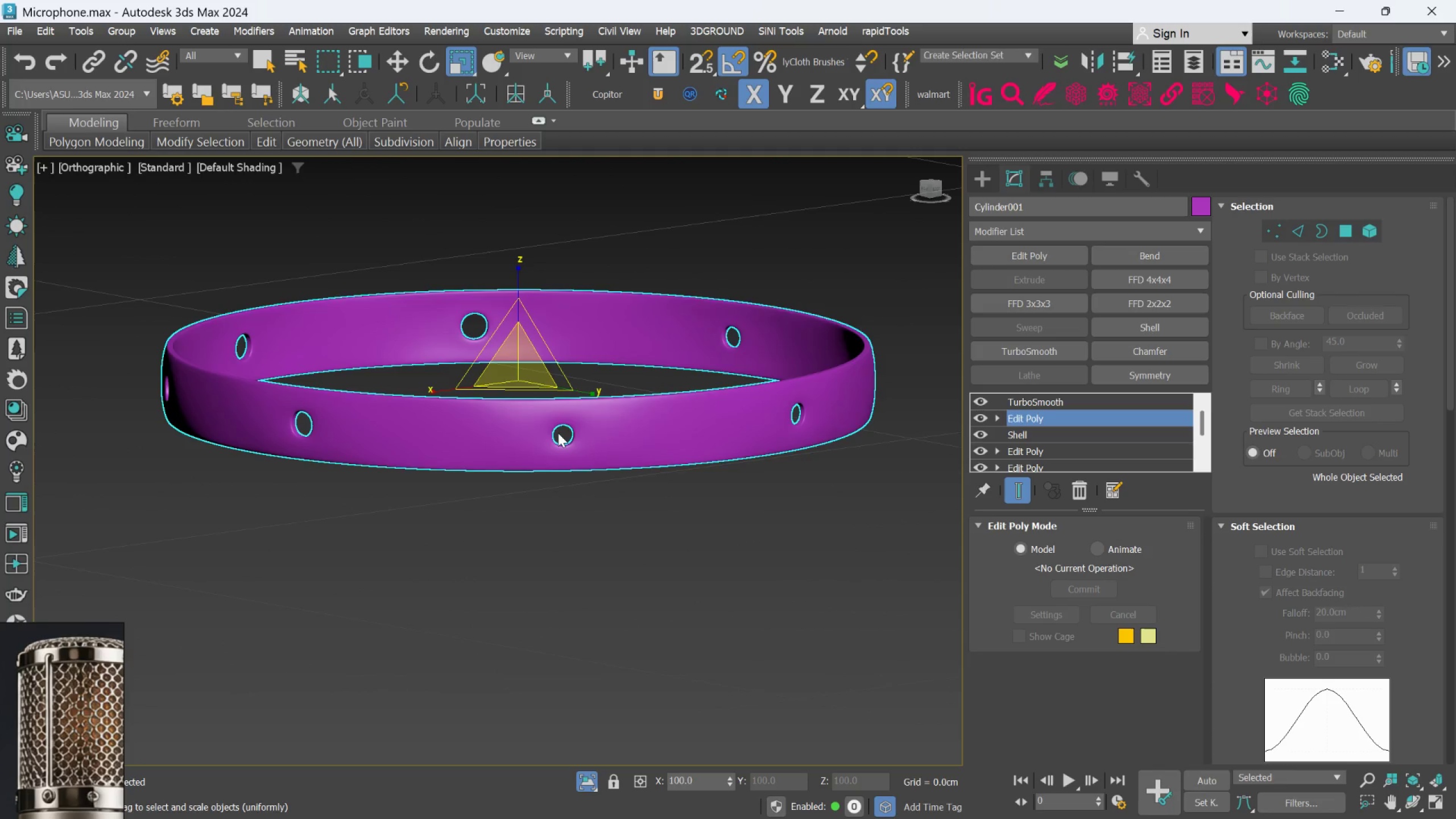 
hold_key(key=AltLeft, duration=0.38)
 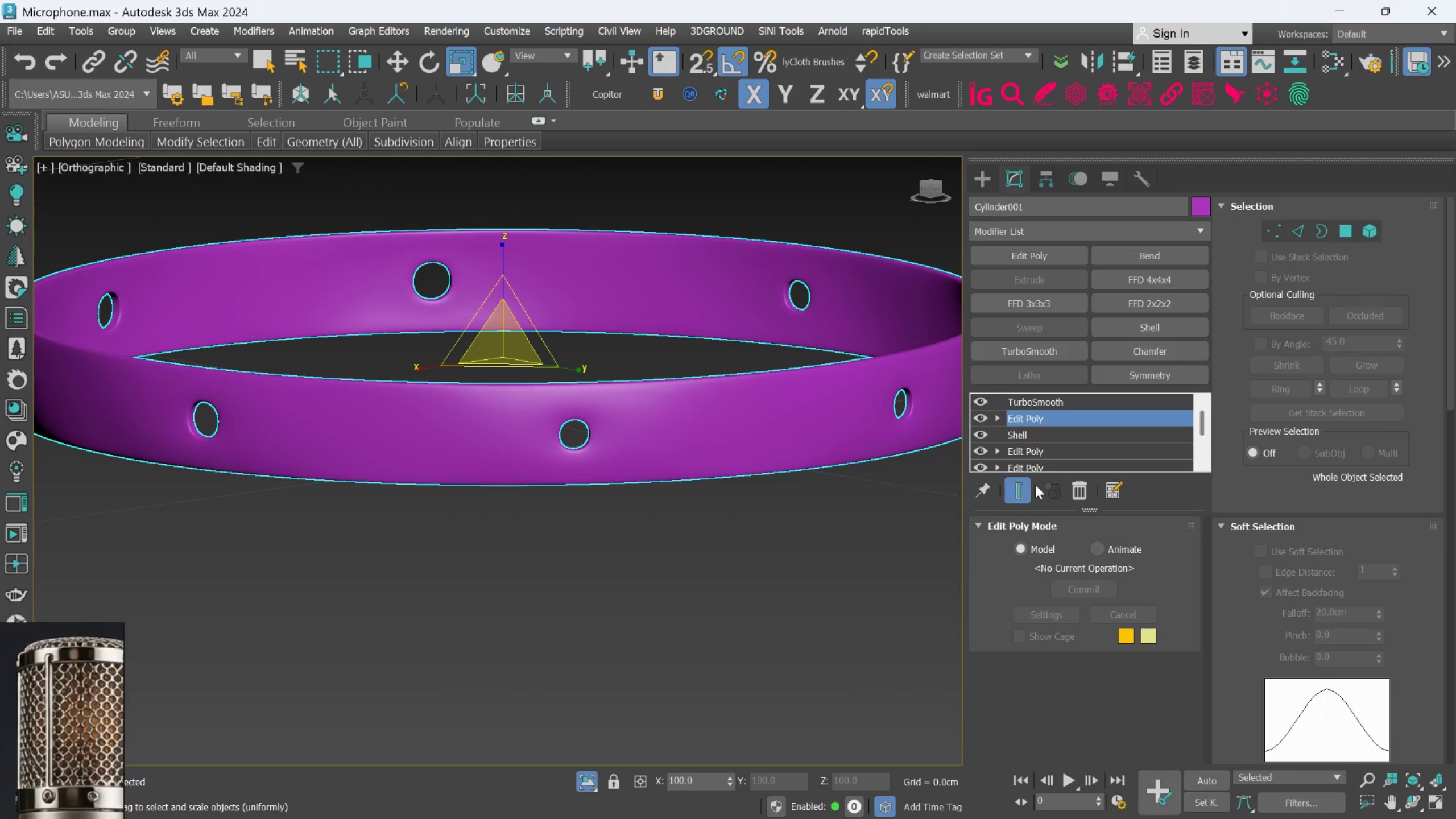 
scroll: coordinate [561, 428], scroll_direction: up, amount: 1.0
 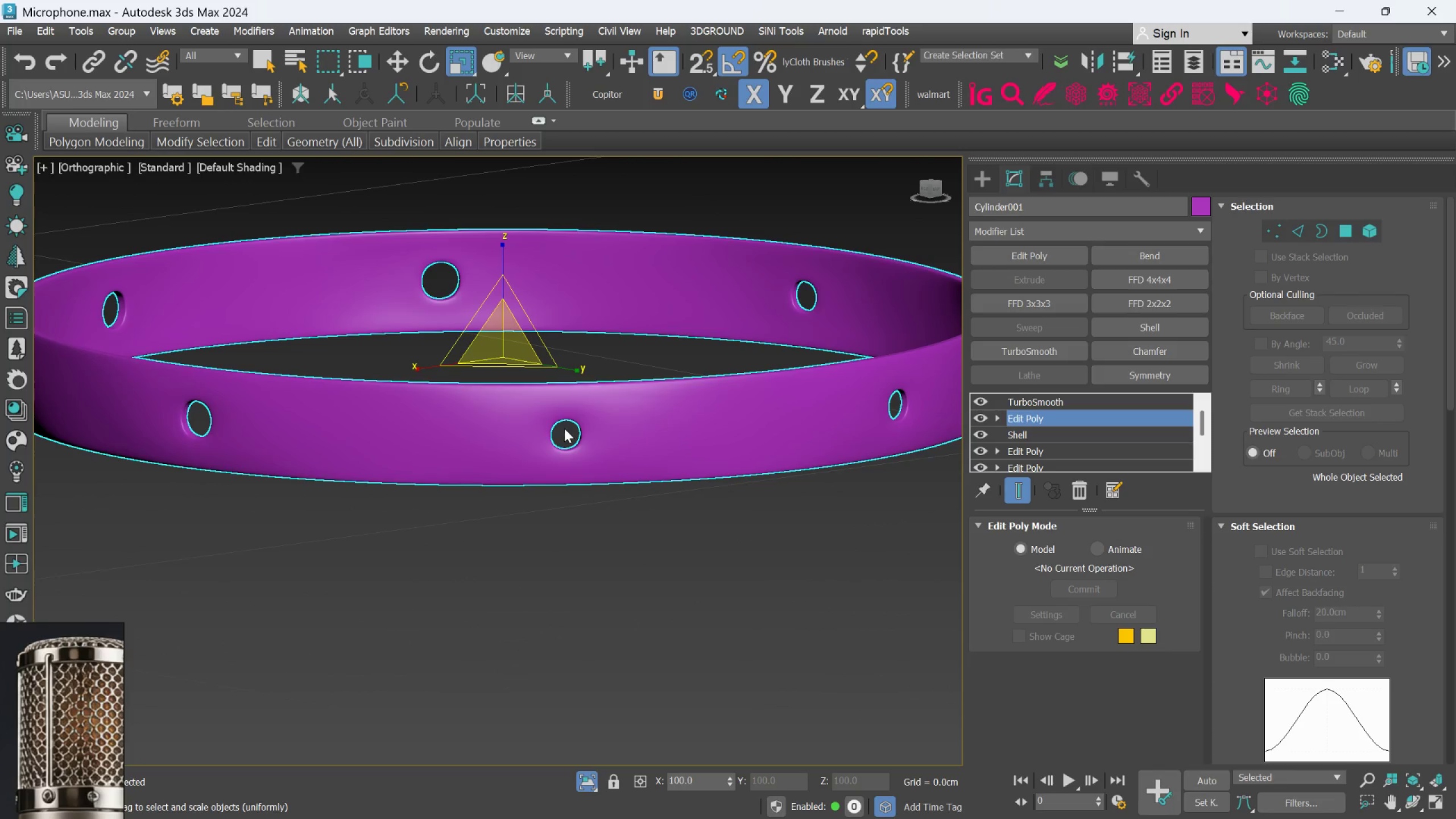 
left_click([1026, 486])
 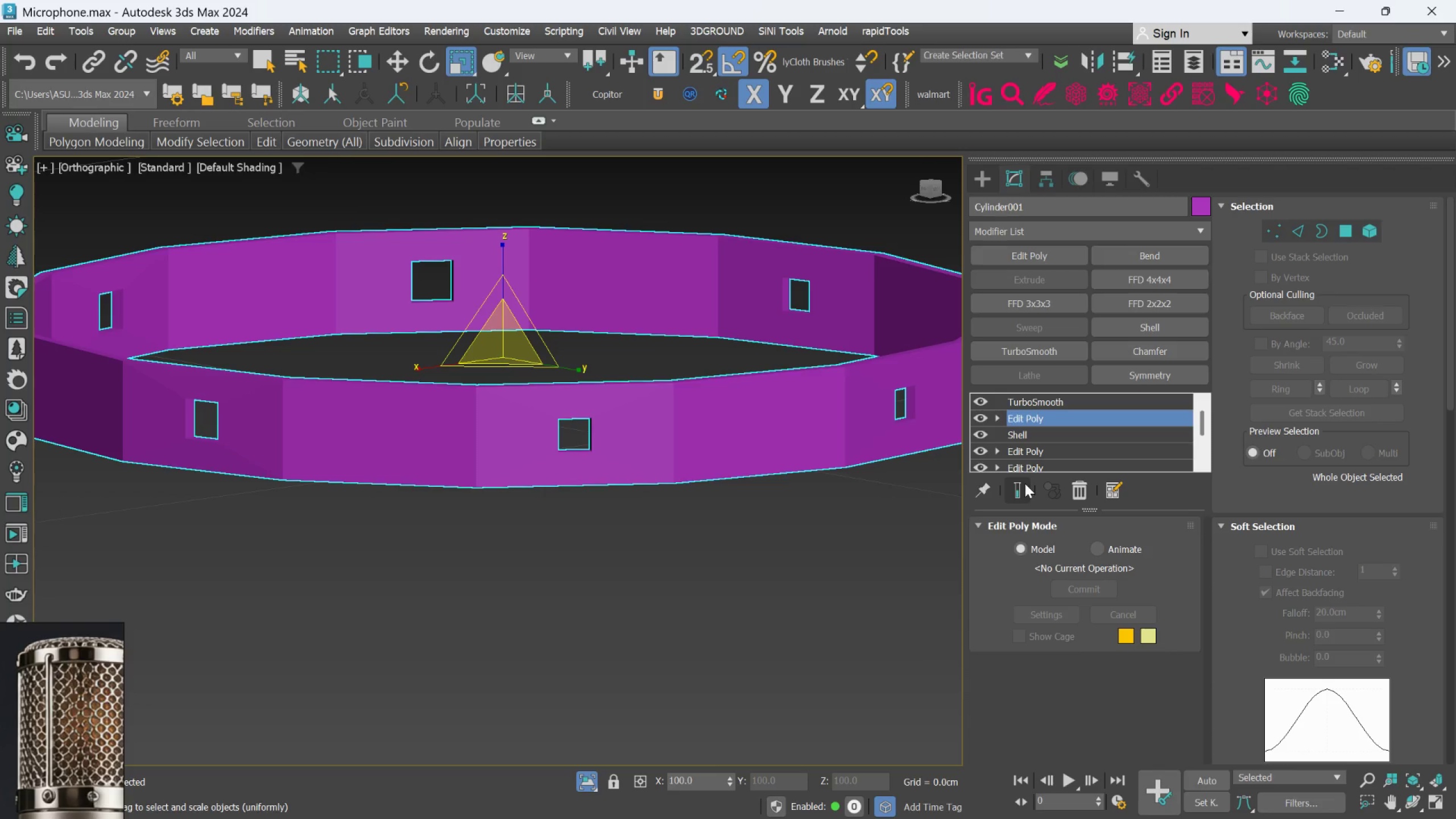 
key(F3)
 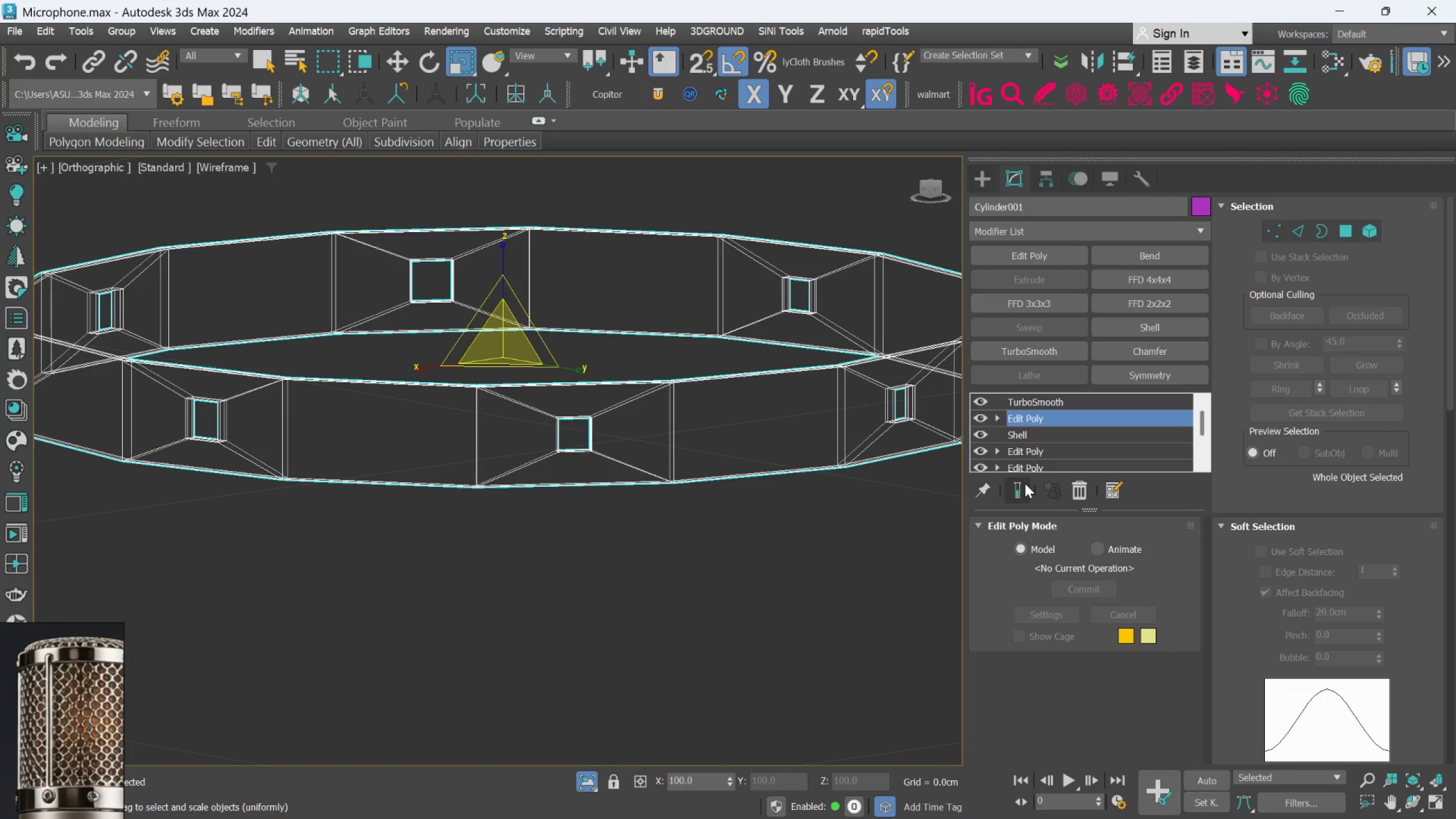 
key(F3)
 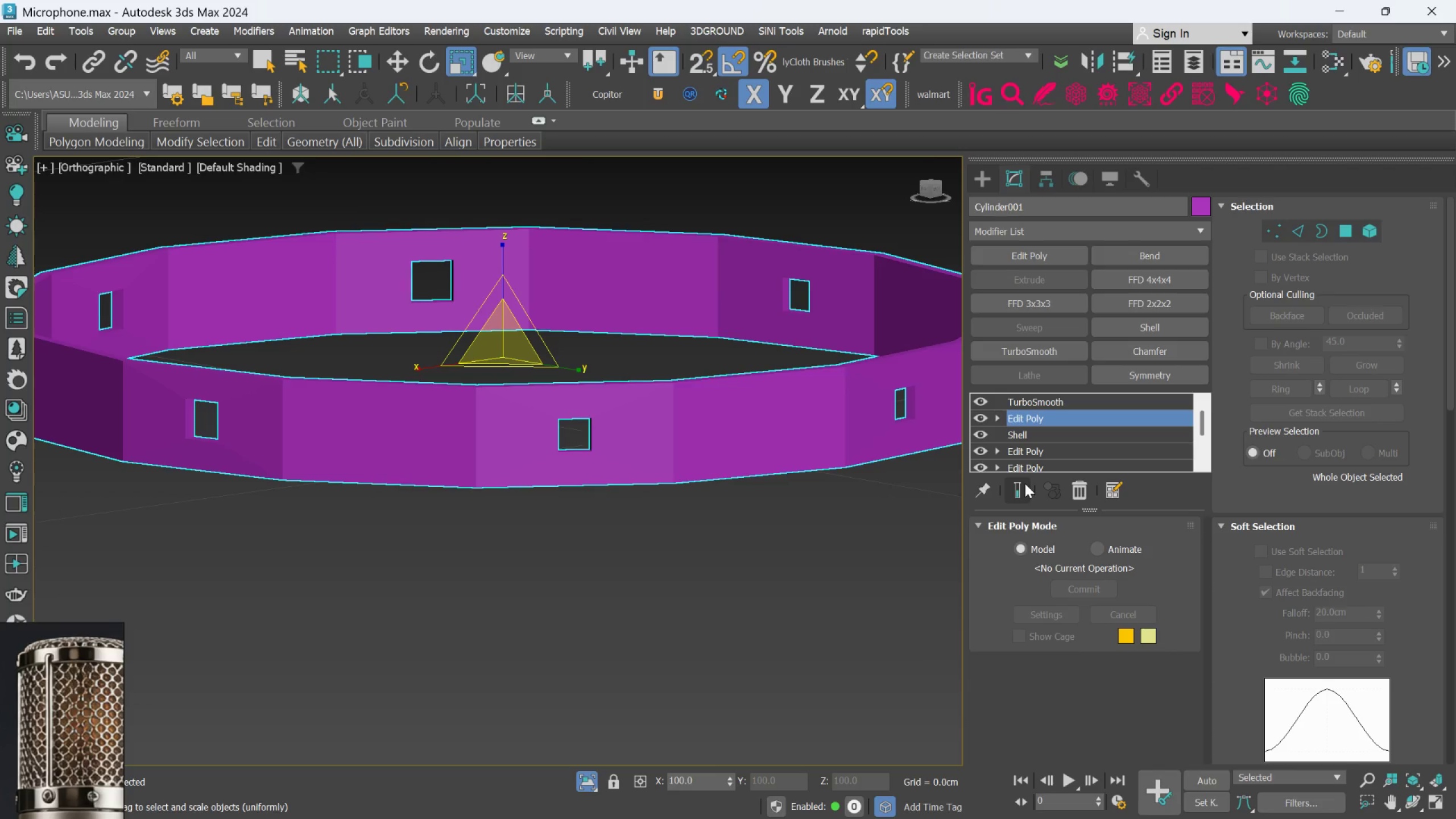 
key(F4)
 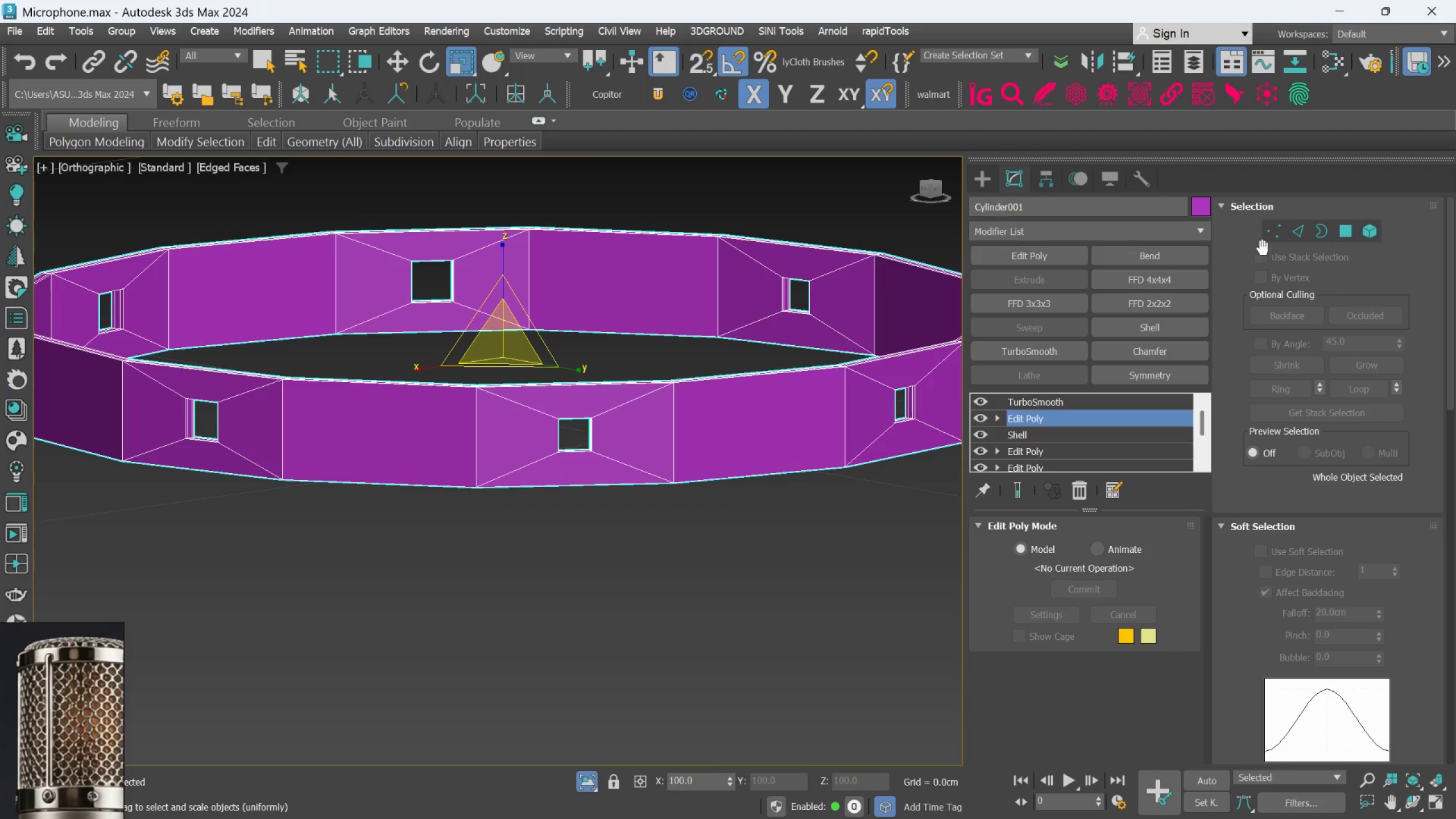 
left_click([1284, 231])
 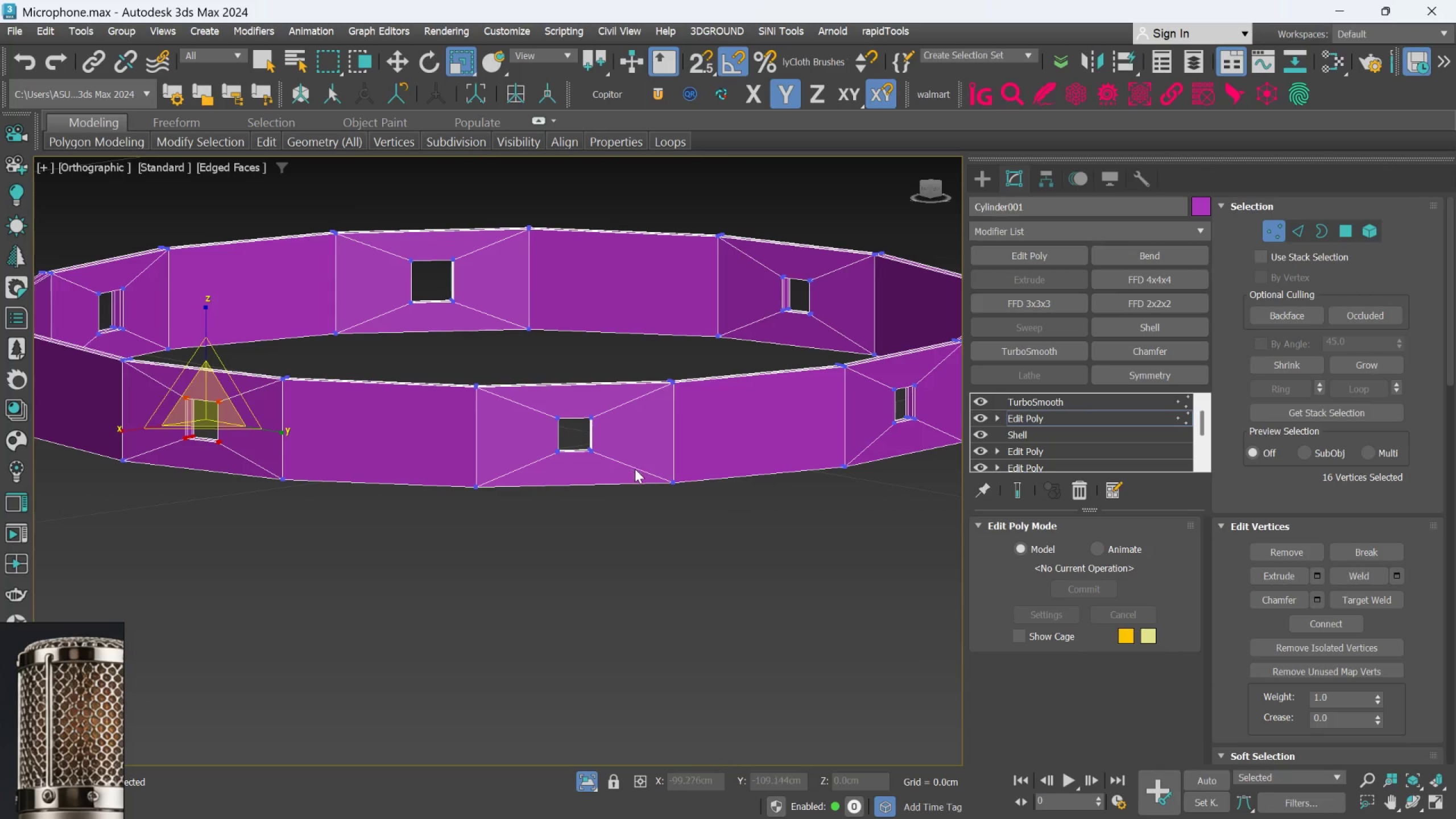 
left_click_drag(start_coordinate=[636, 479], to_coordinate=[619, 464])
 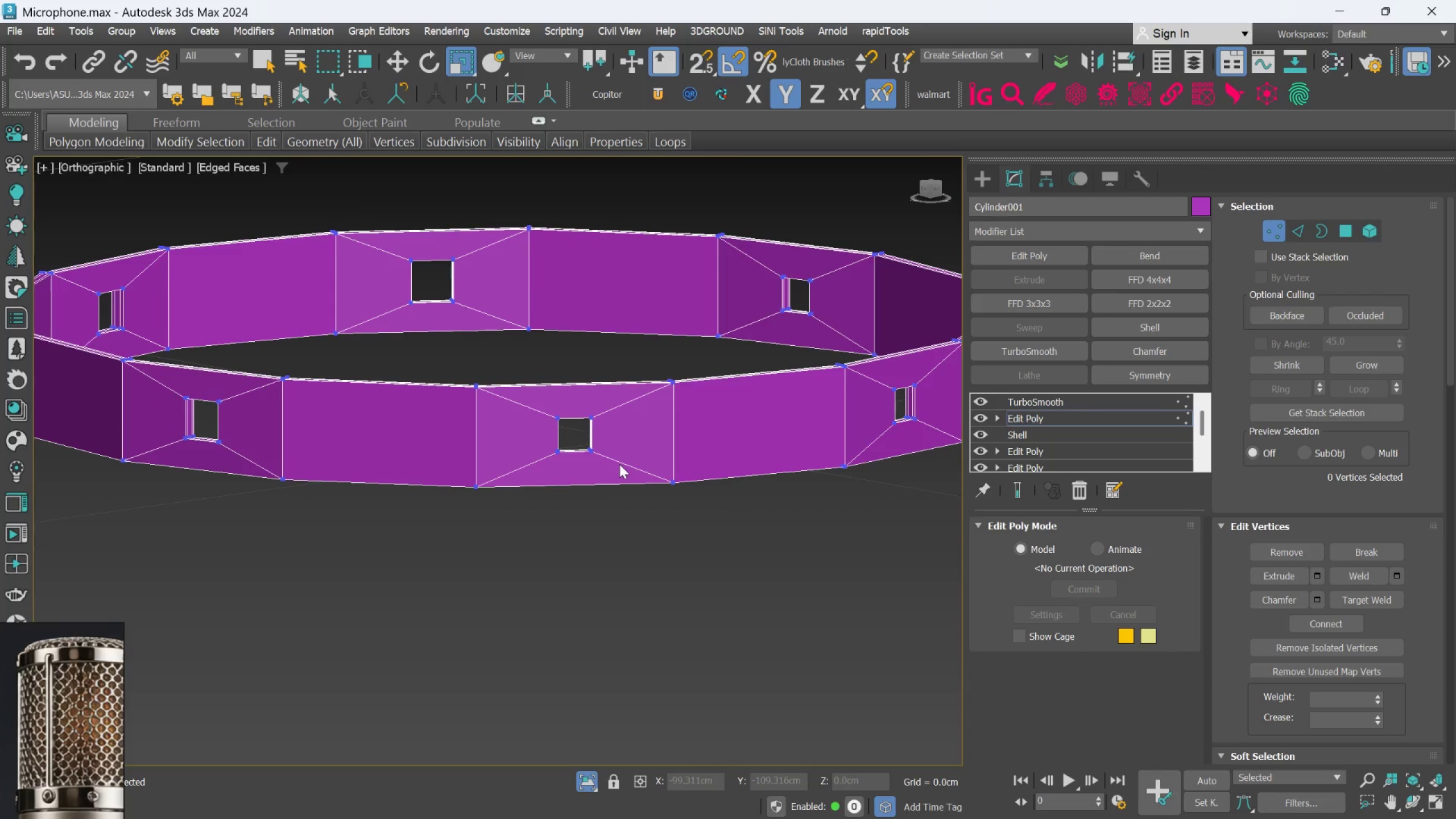 
left_click_drag(start_coordinate=[619, 464], to_coordinate=[537, 404])
 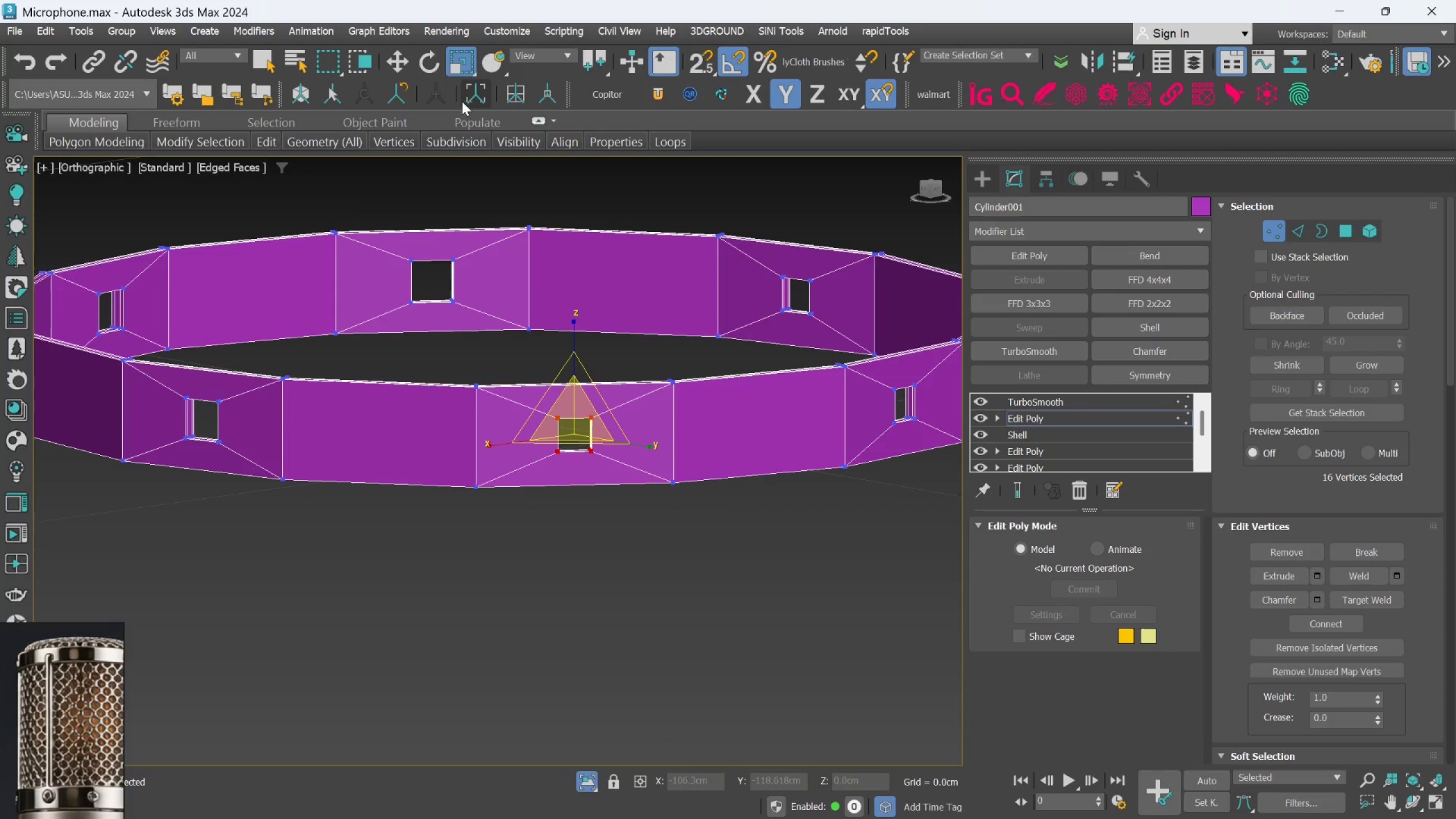 
right_click([460, 71])
 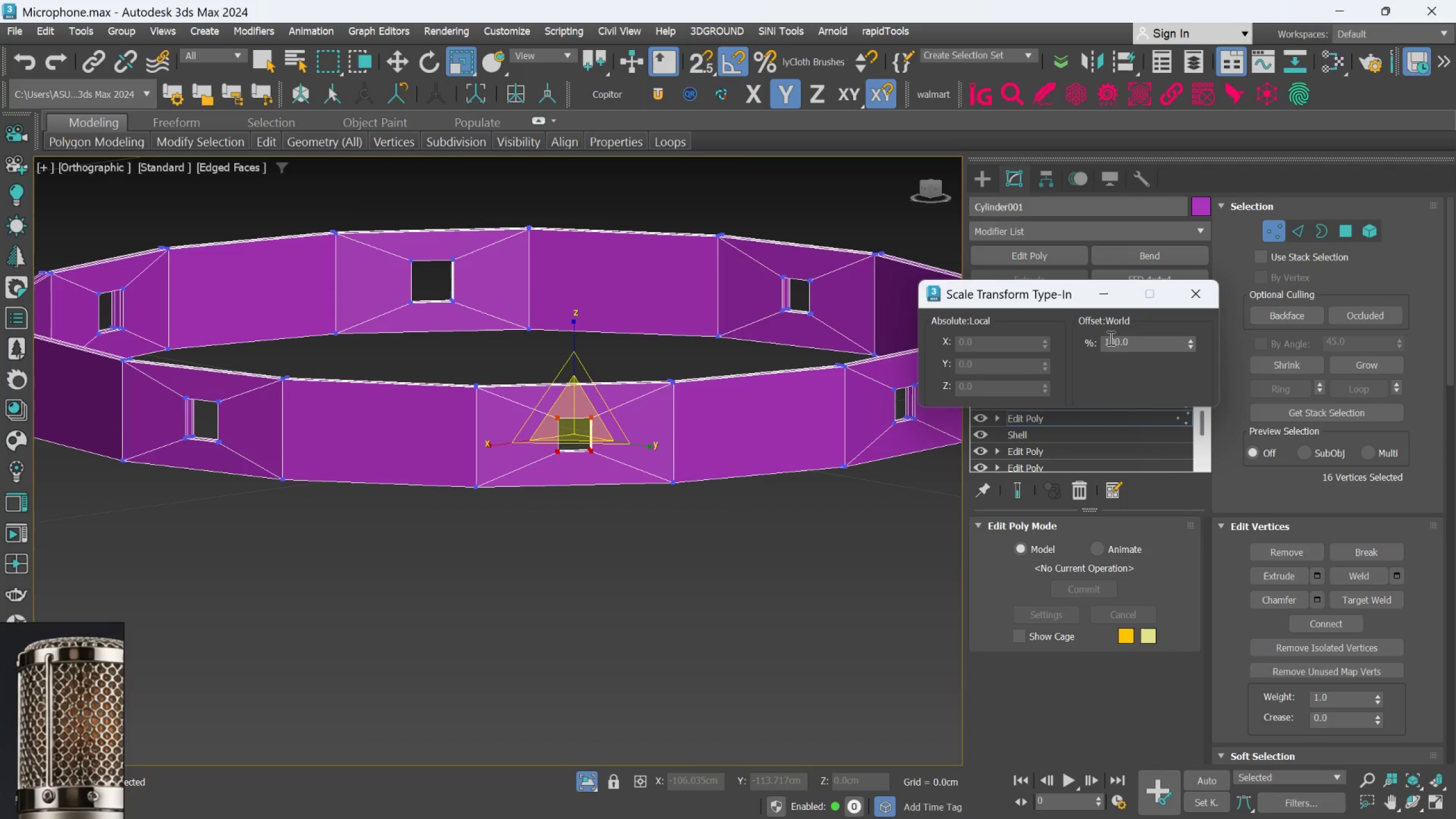 
double_click([1117, 339])
 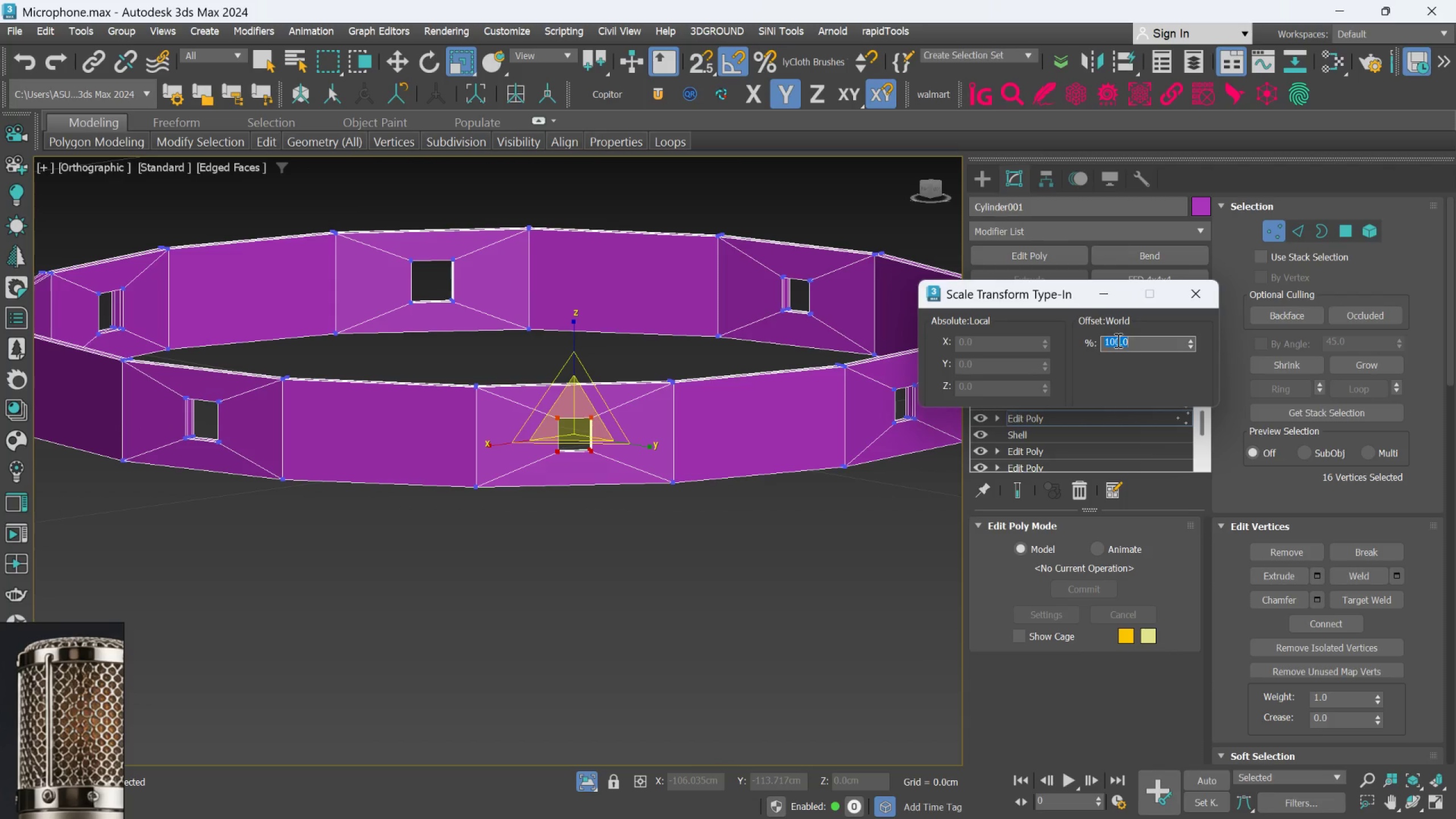 
type(120)
 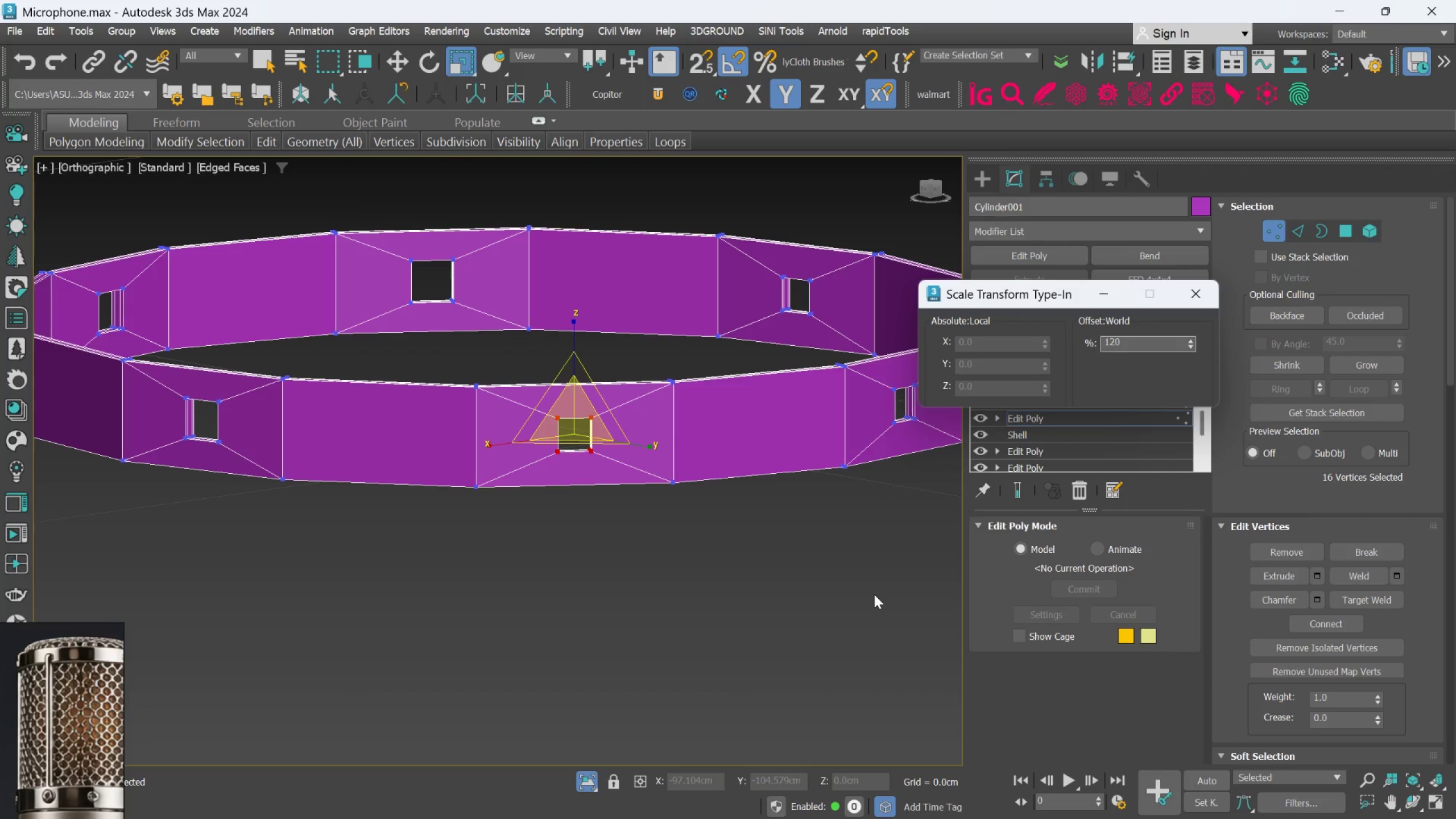 
key(Enter)
 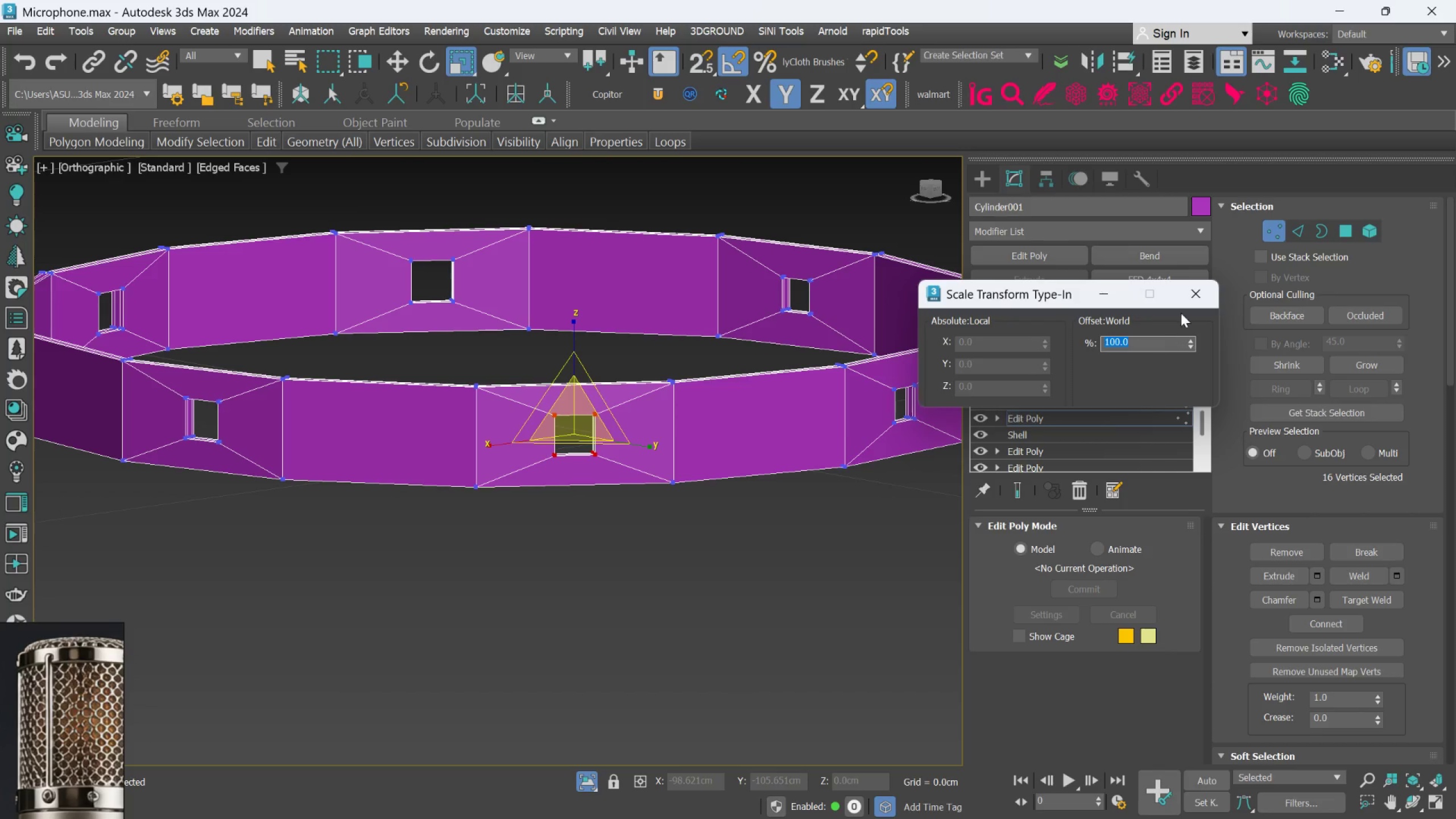 
left_click([1196, 291])
 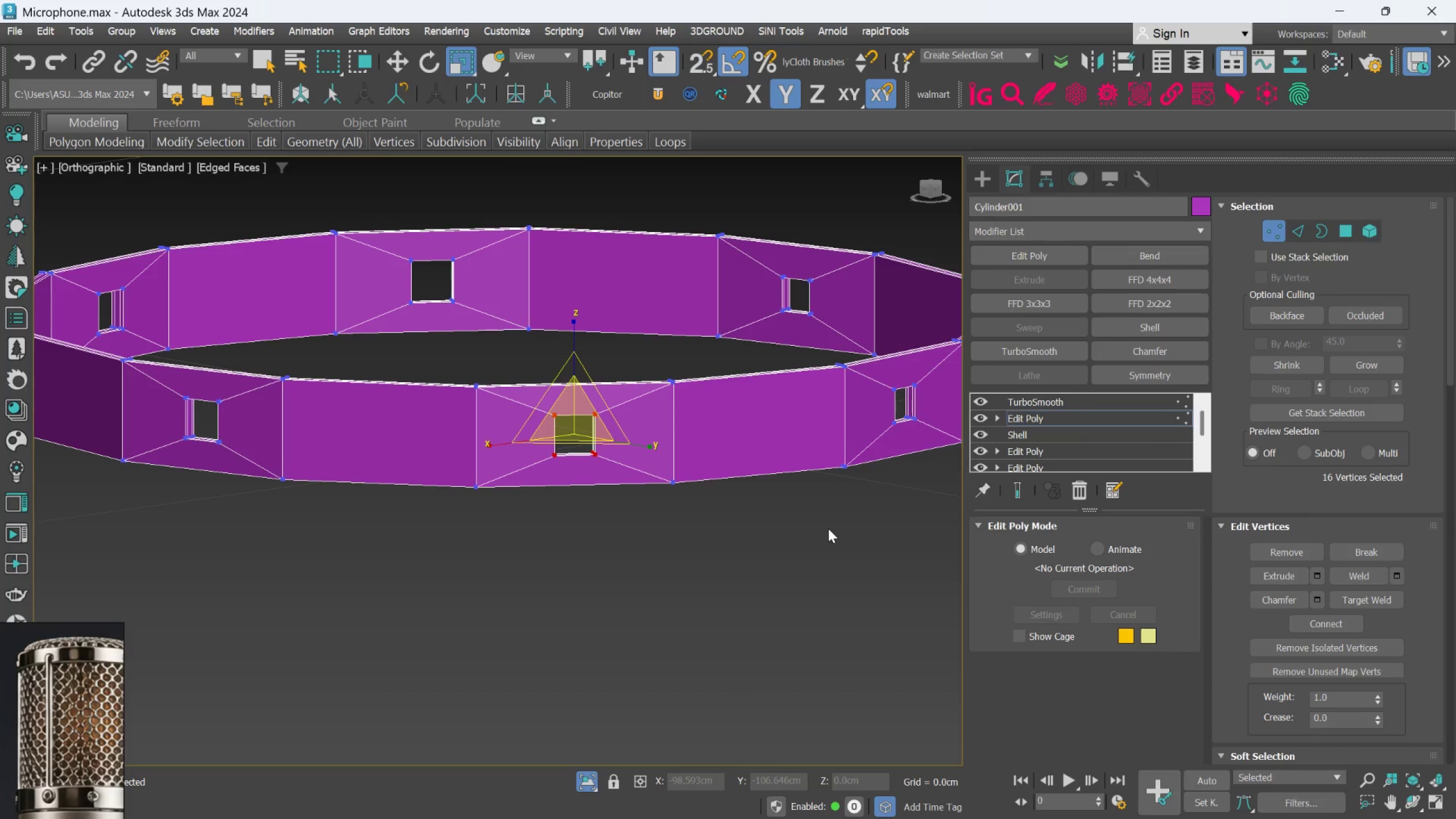 
scroll: coordinate [828, 528], scroll_direction: down, amount: 2.0
 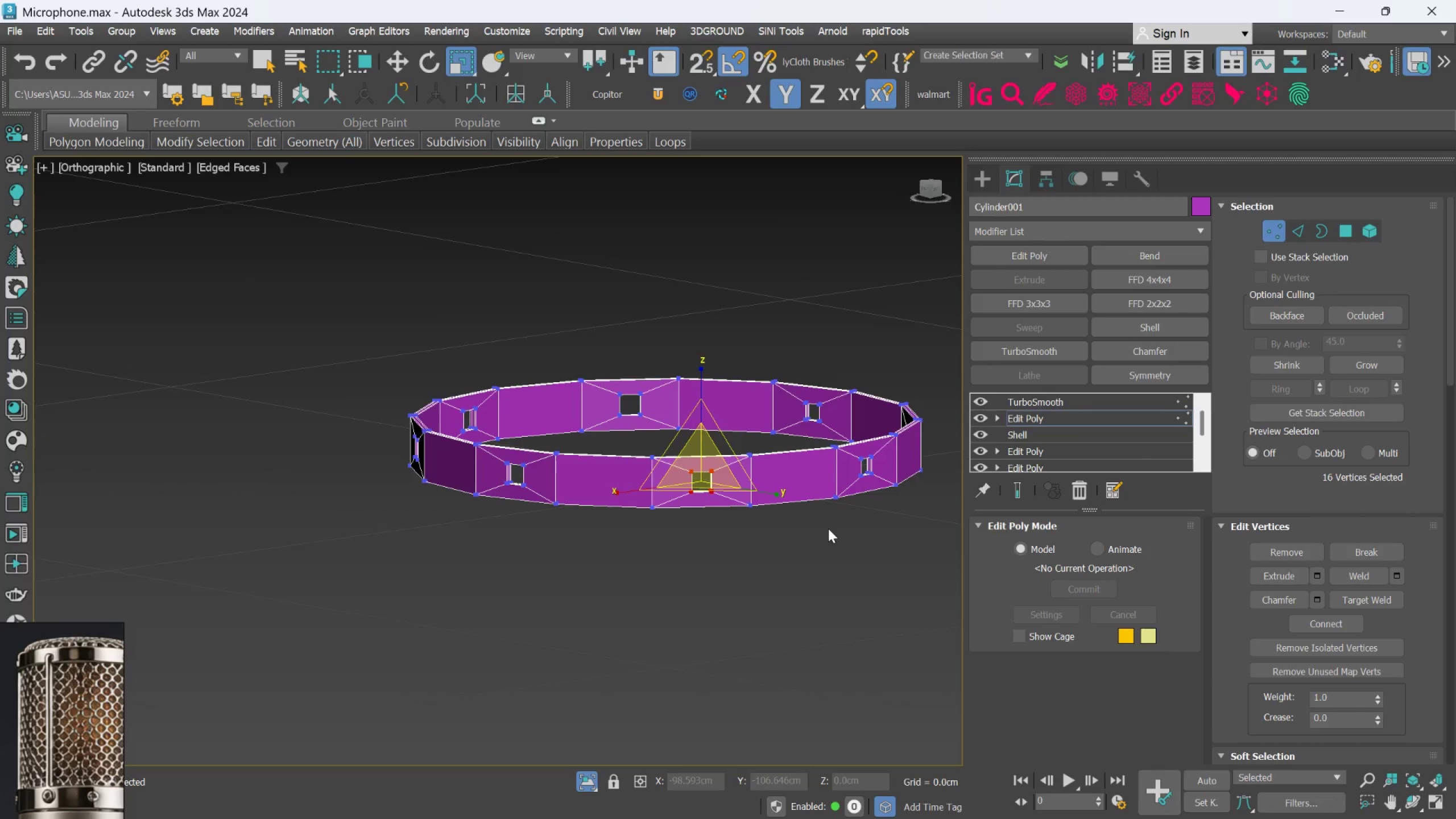 
hold_key(key=AltLeft, duration=0.5)
 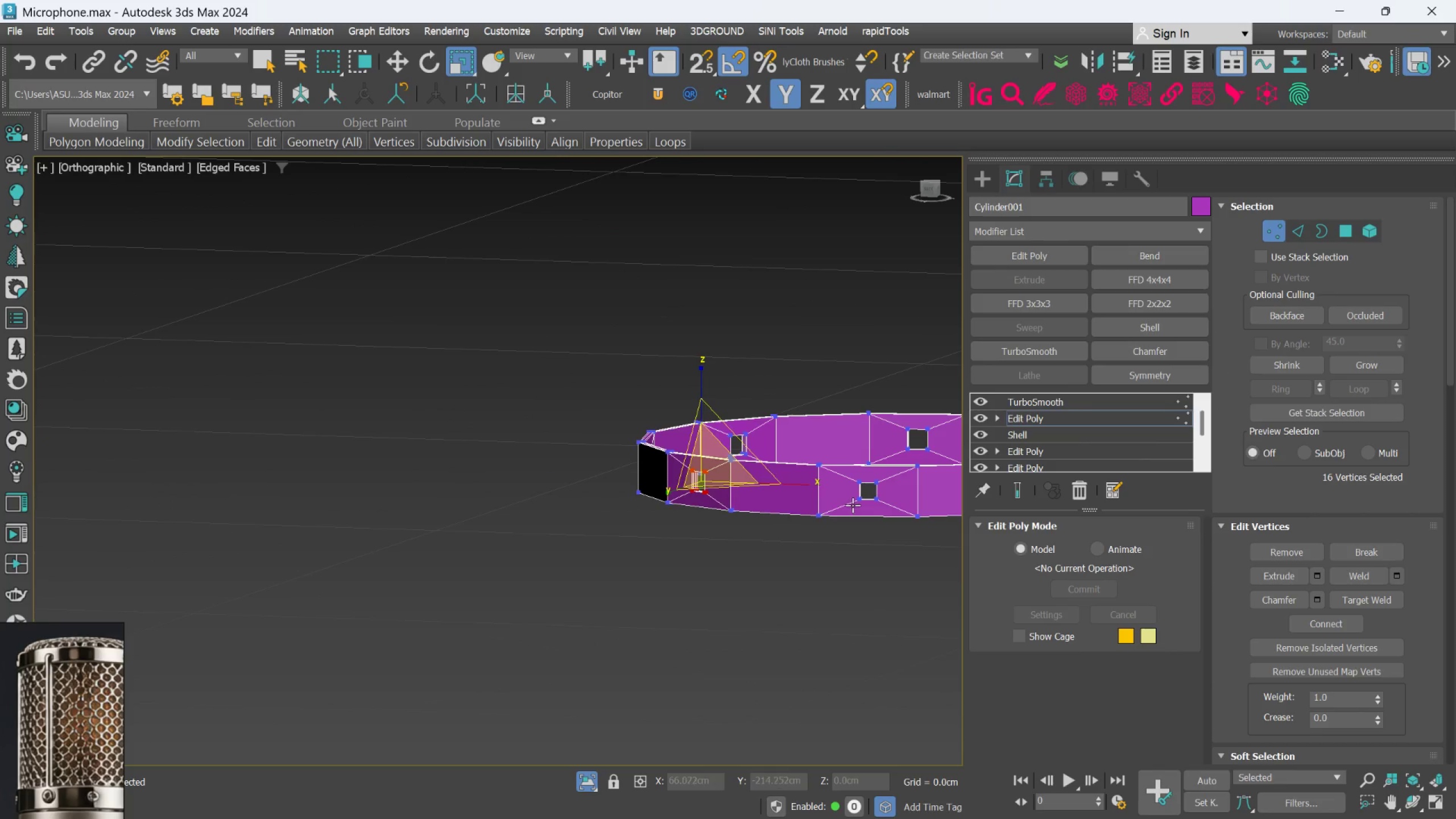 
scroll: coordinate [854, 503], scroll_direction: up, amount: 1.0
 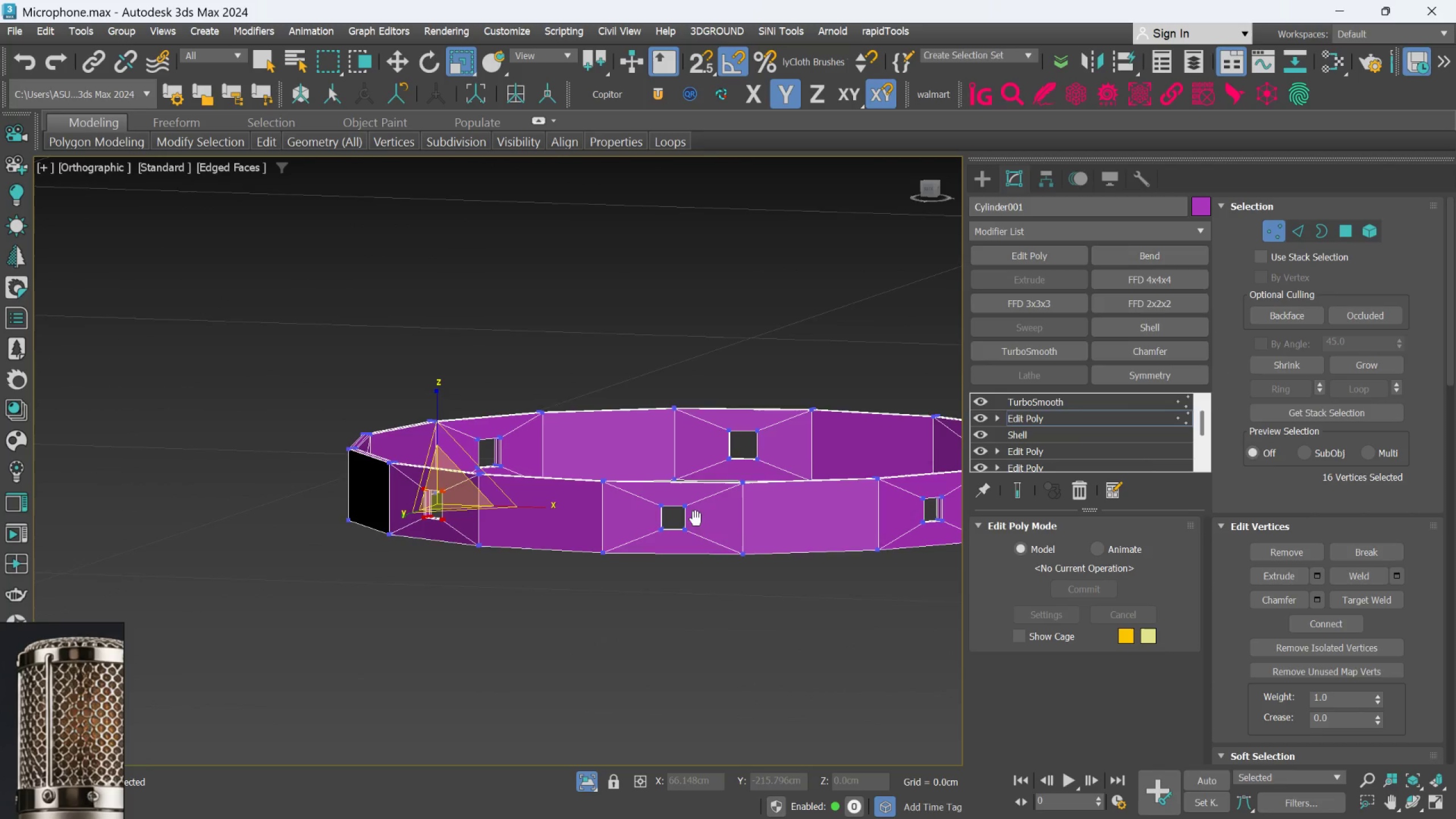 
hold_key(key=AltLeft, duration=1.28)
 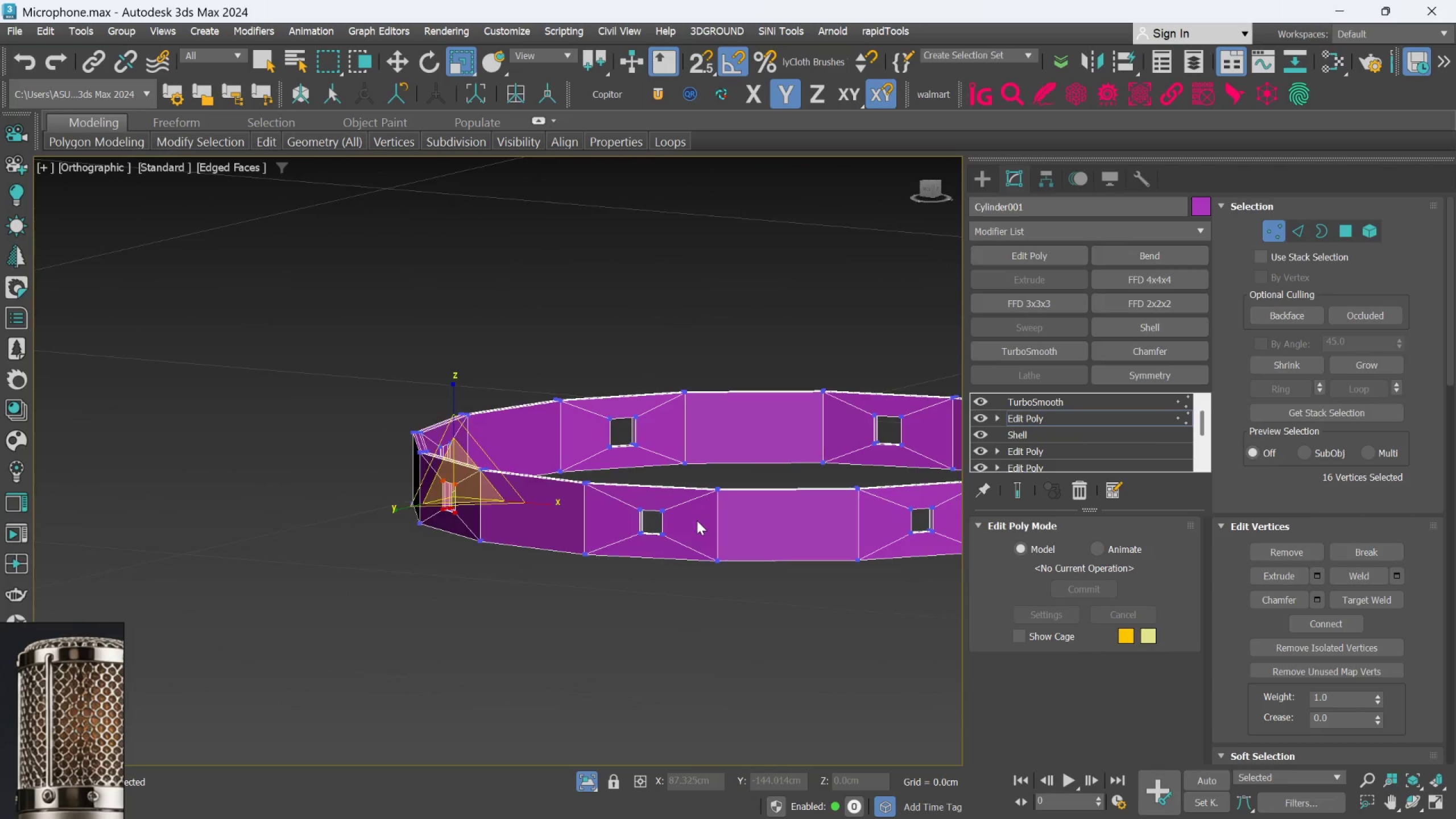 
scroll: coordinate [691, 517], scroll_direction: none, amount: 0.0
 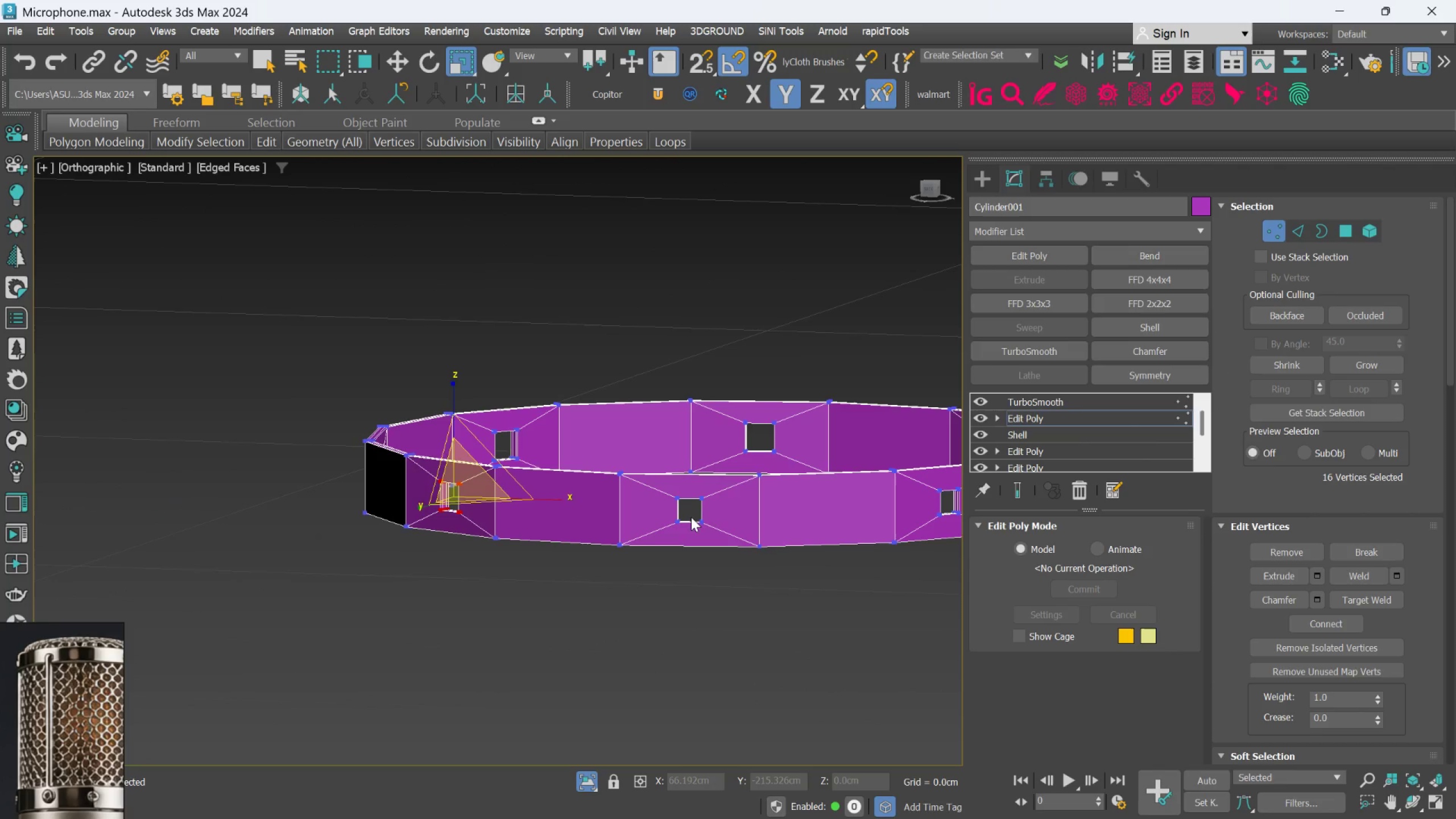 
scroll: coordinate [697, 521], scroll_direction: up, amount: 2.0
 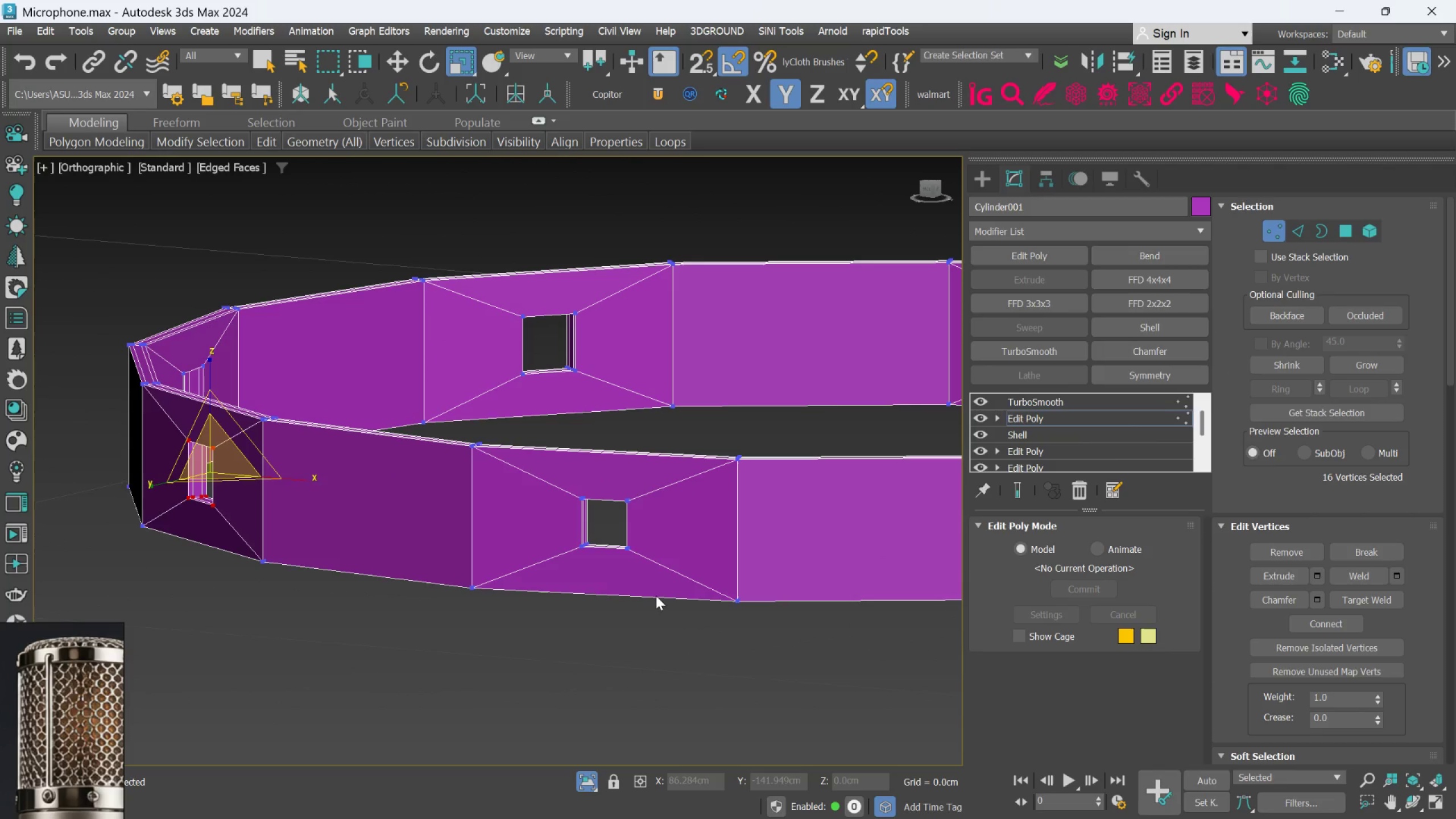 
left_click_drag(start_coordinate=[657, 595], to_coordinate=[544, 478])
 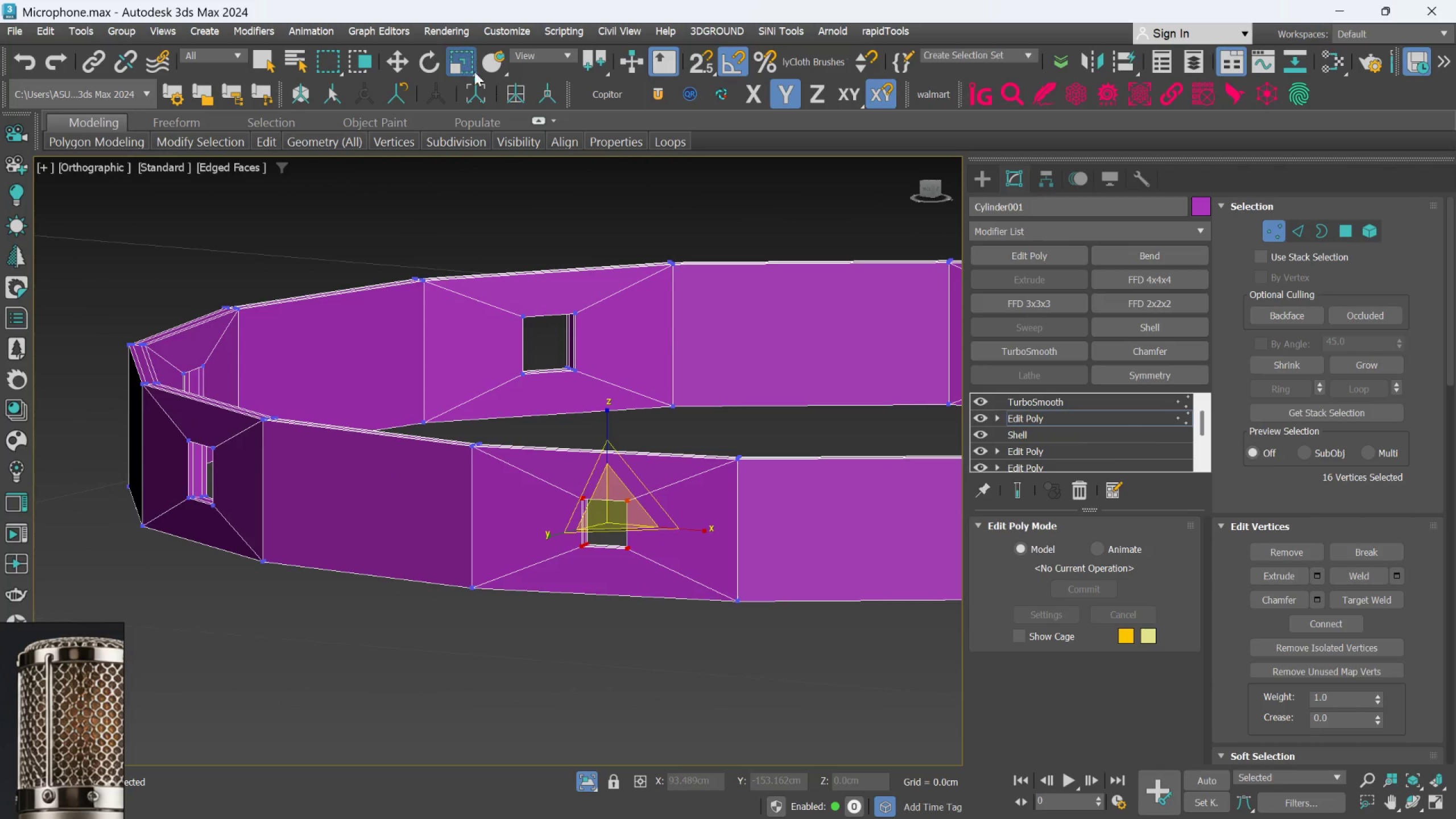 
right_click([462, 65])
 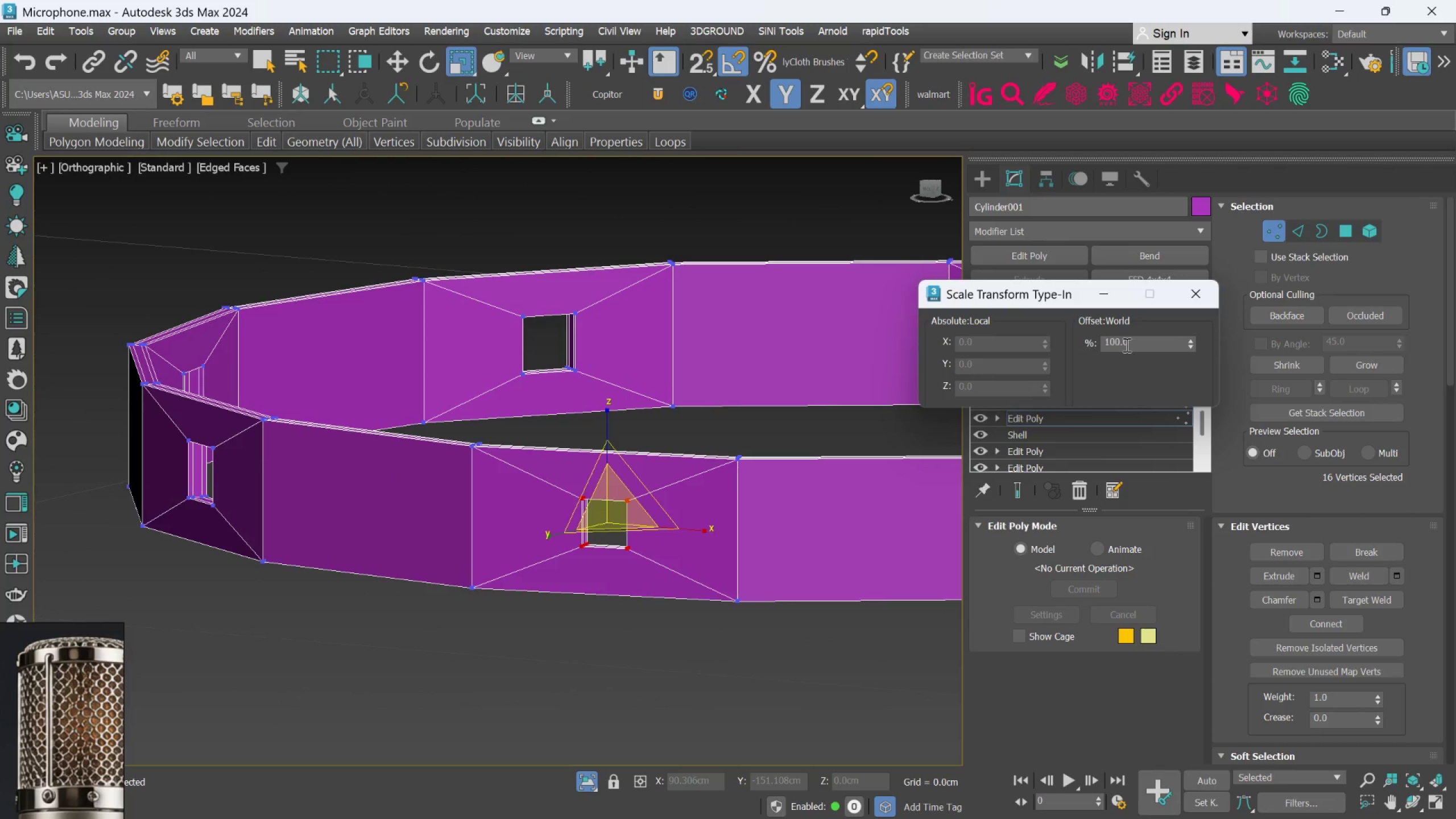 
double_click([1126, 345])
 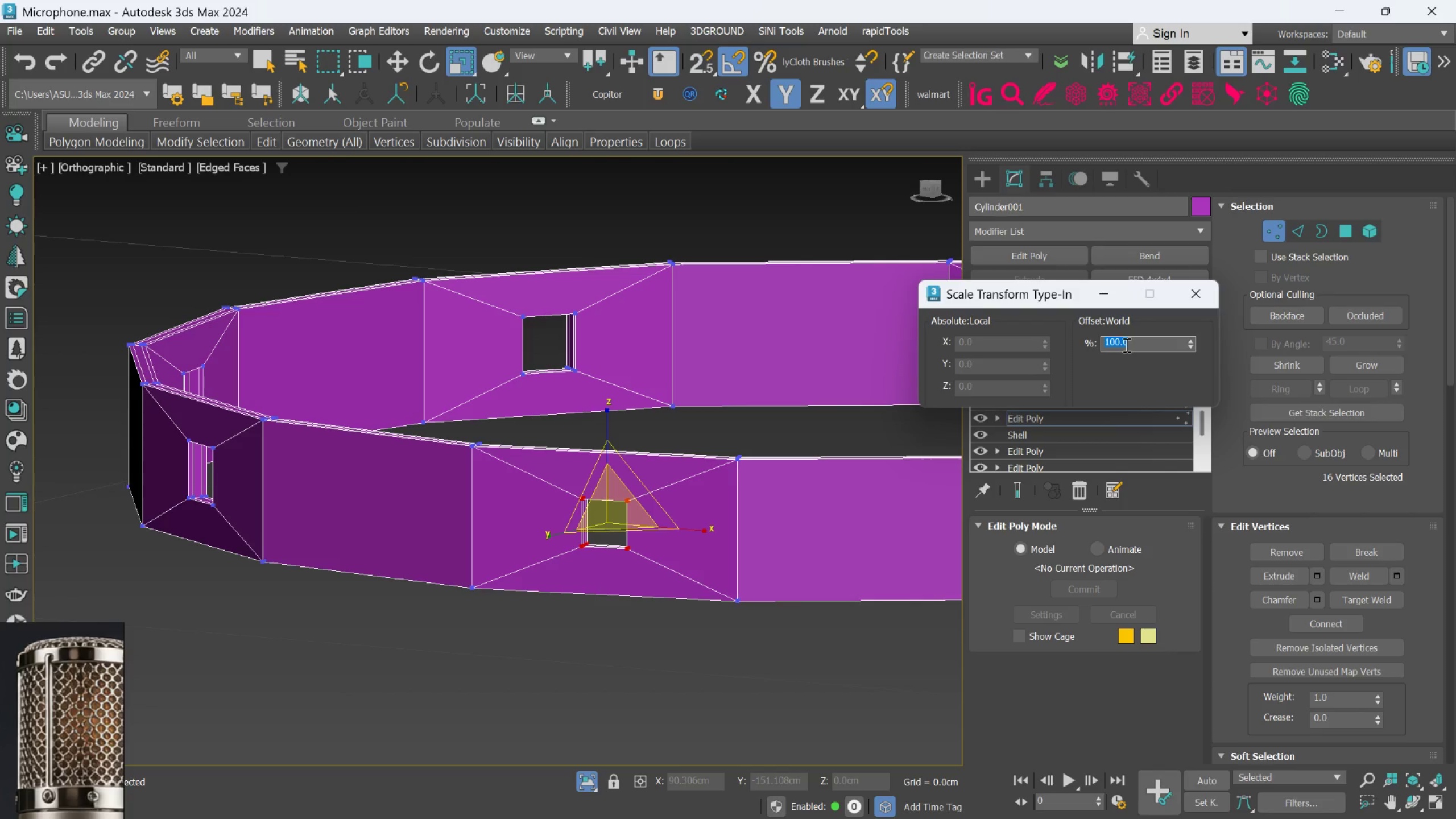 
type(120)
 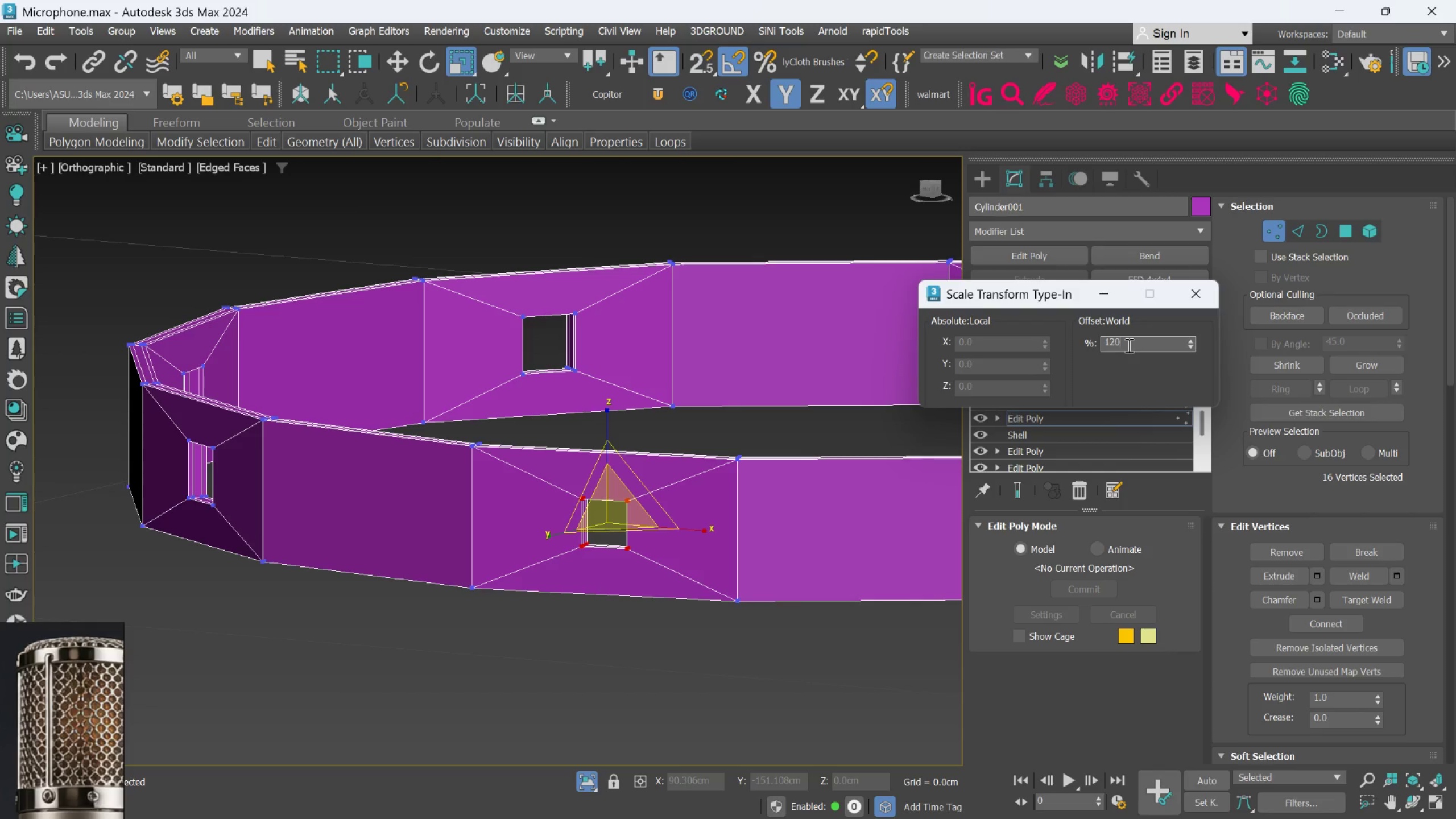 
key(Enter)
 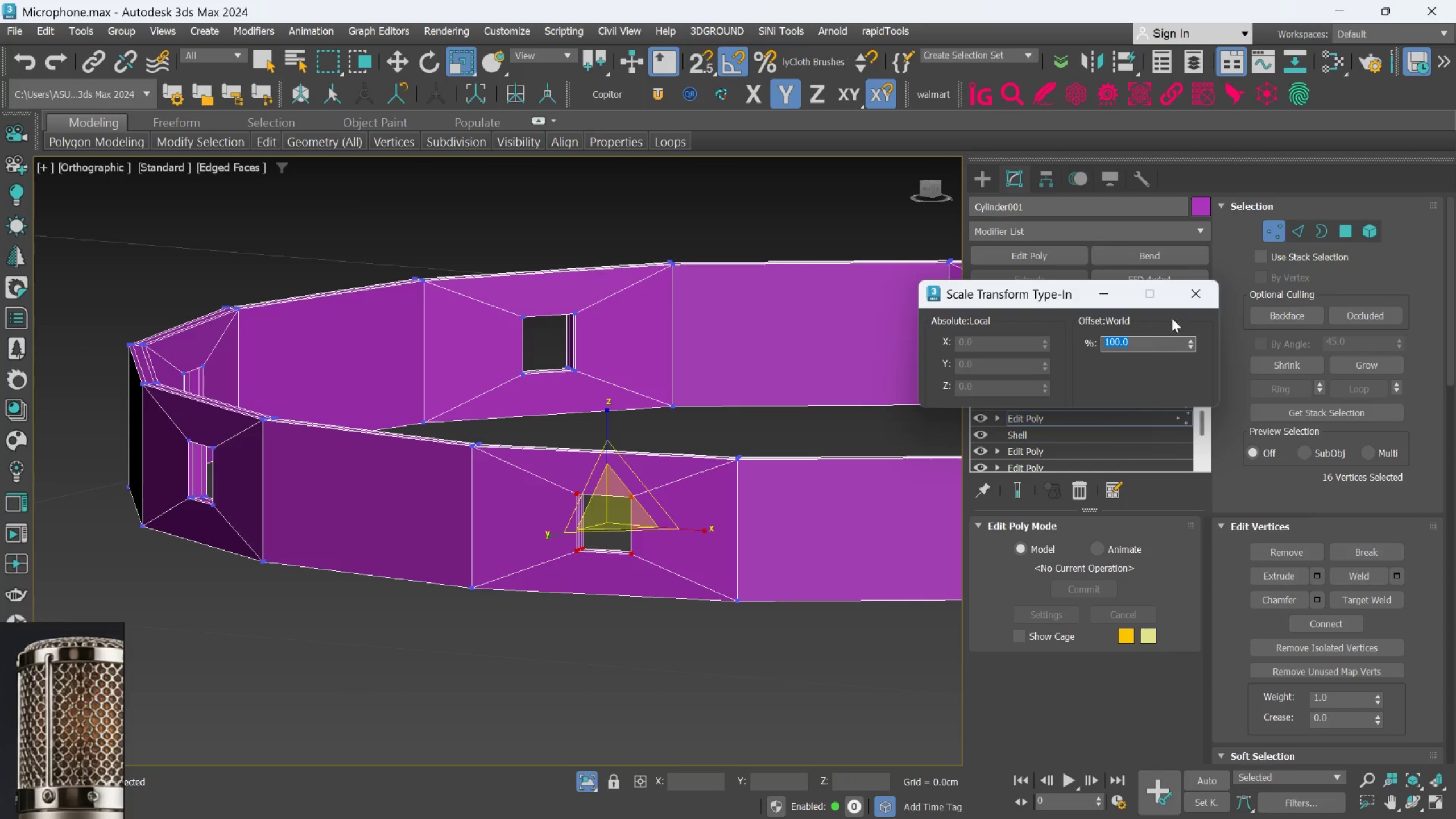 
left_click([1185, 288])
 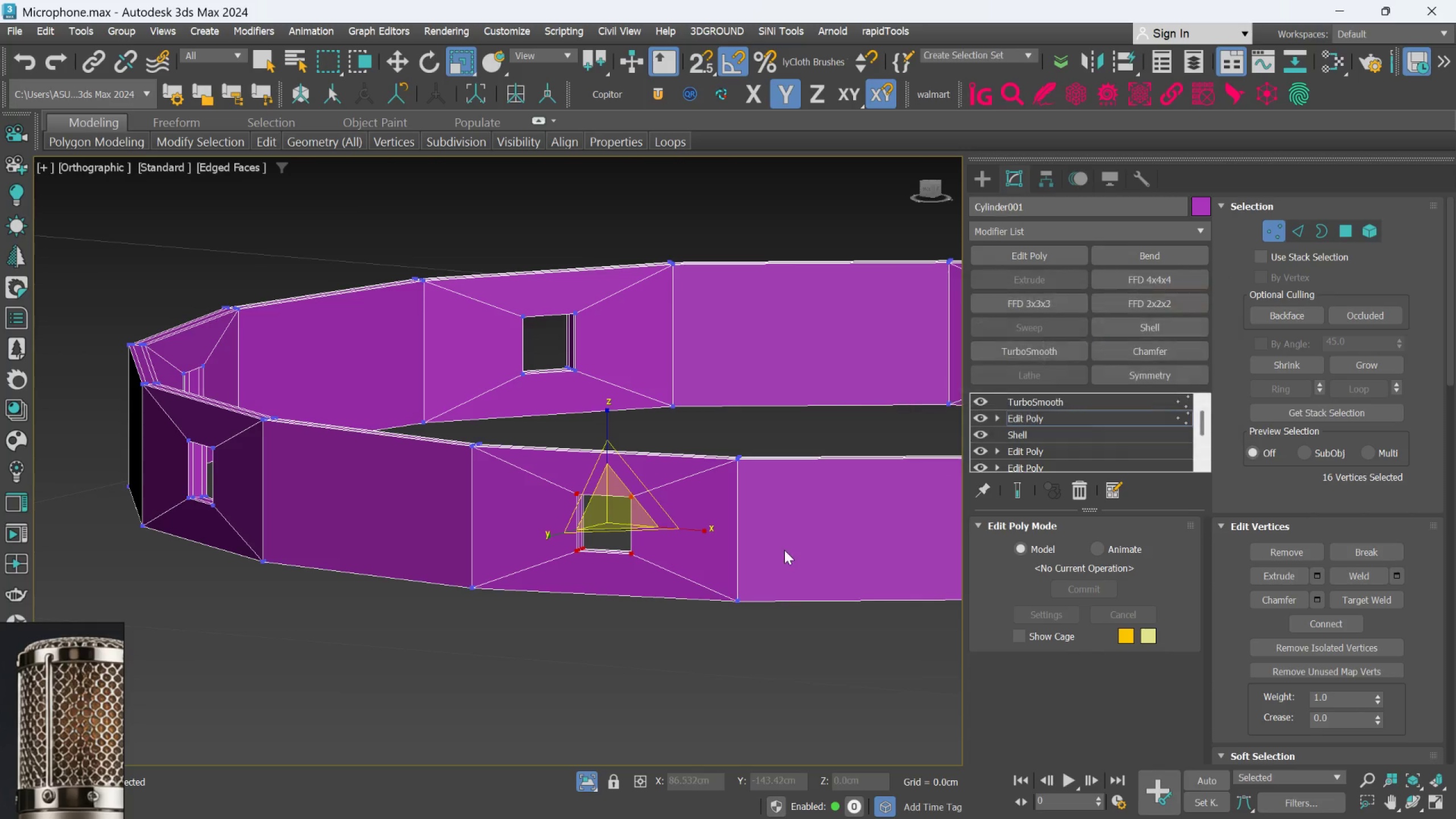 
scroll: coordinate [784, 550], scroll_direction: down, amount: 2.0
 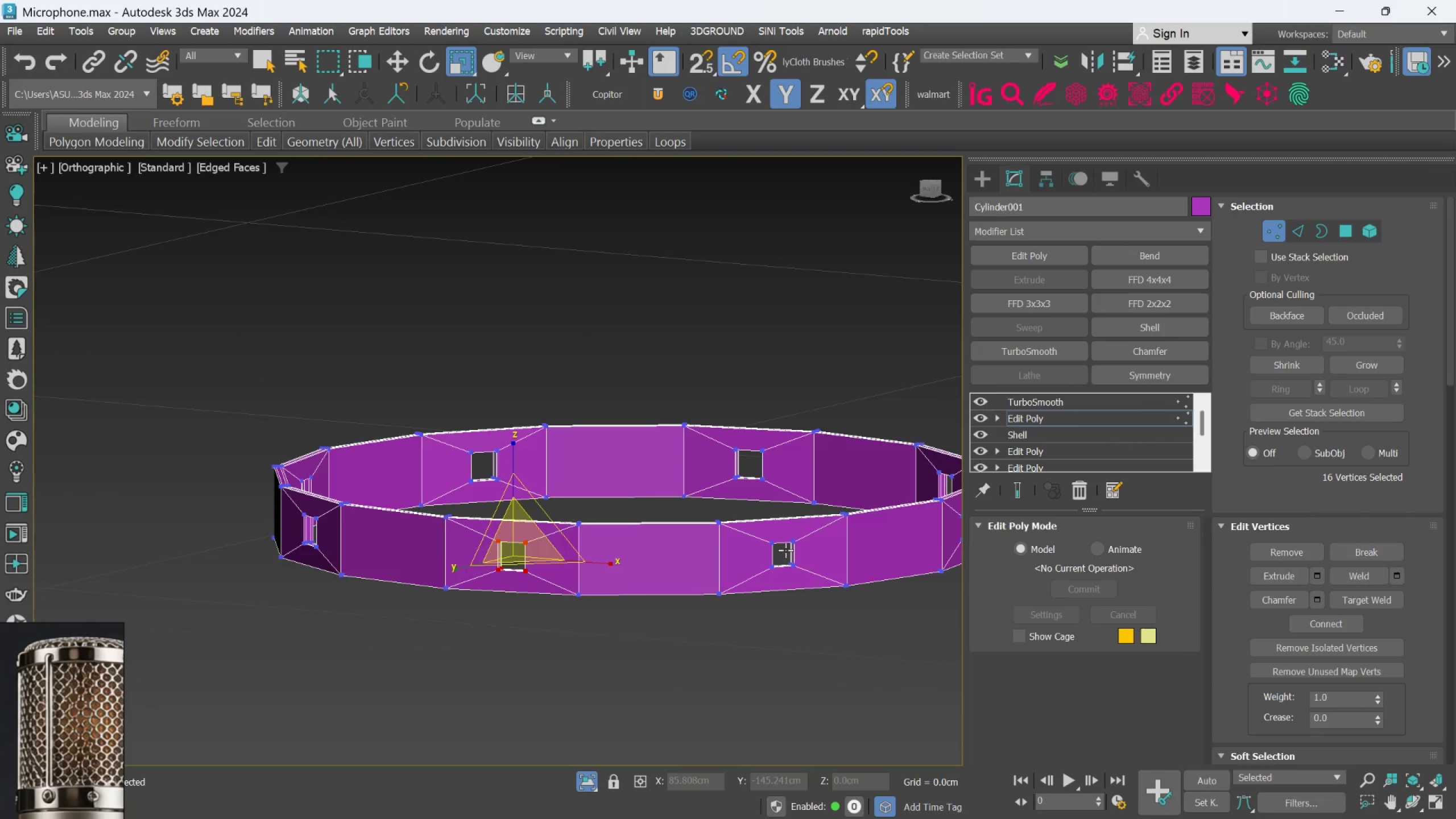 
hold_key(key=AltLeft, duration=0.58)
 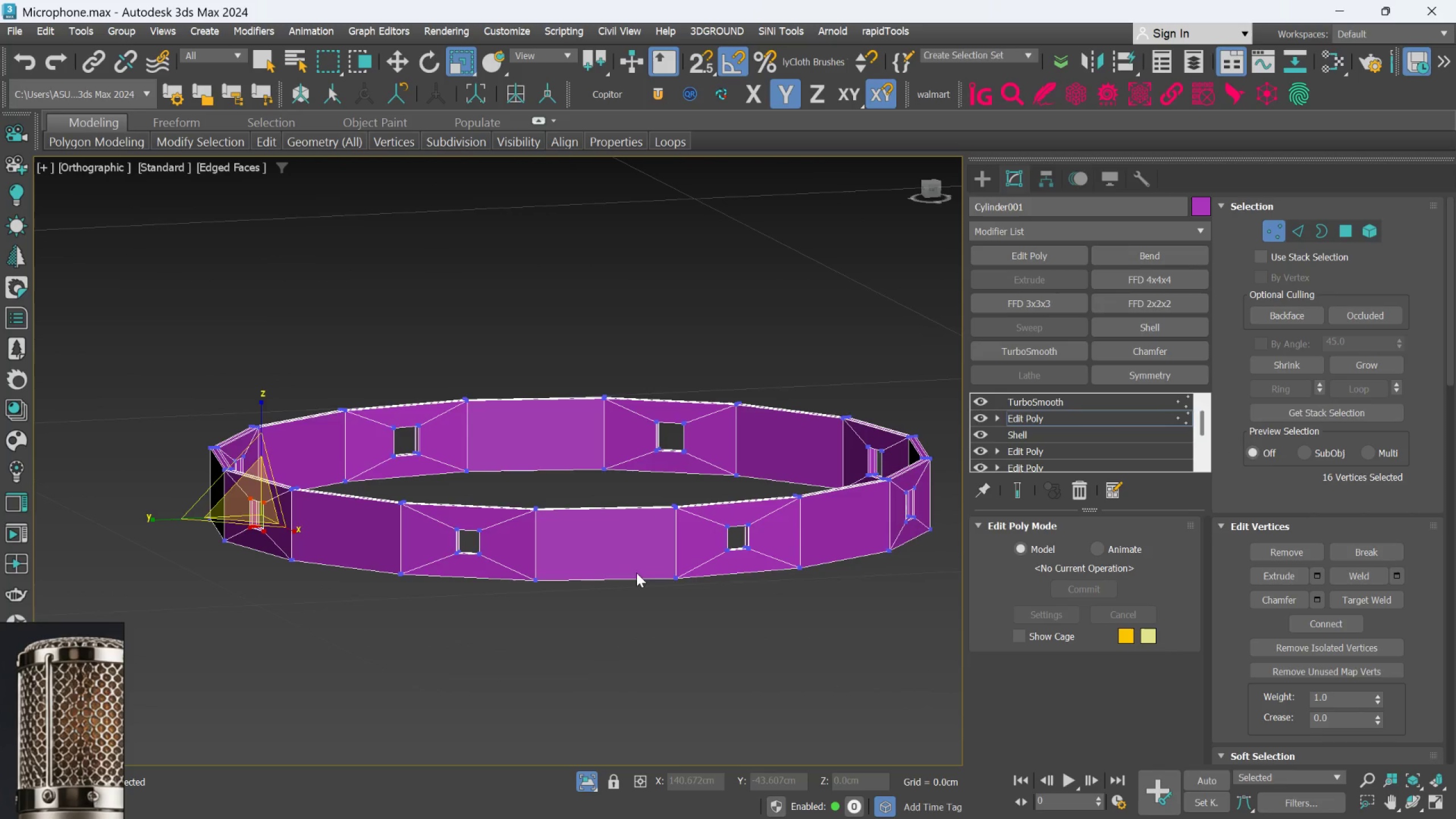 
hold_key(key=AltLeft, duration=0.62)
 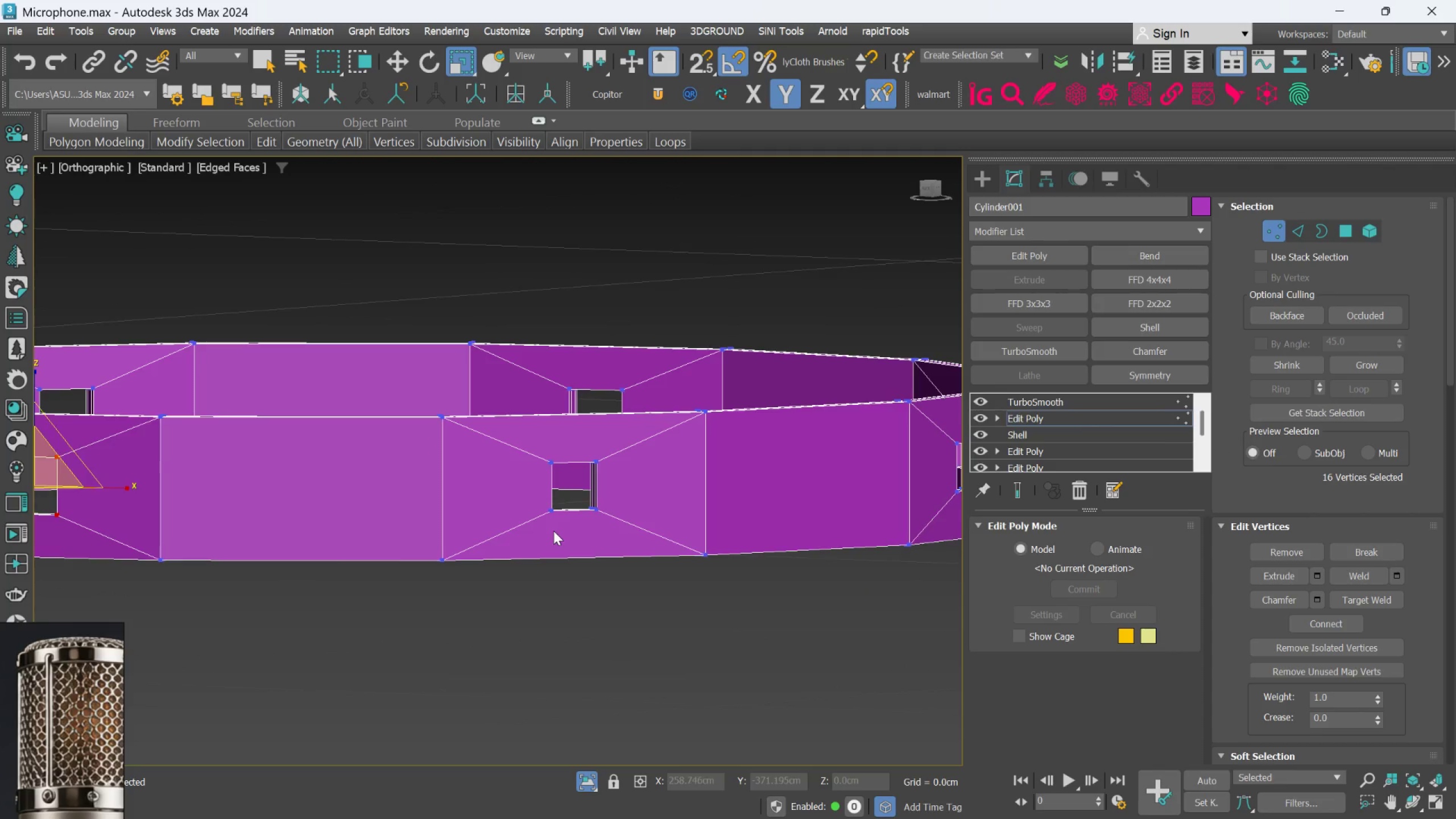 
scroll: coordinate [488, 544], scroll_direction: up, amount: 2.0
 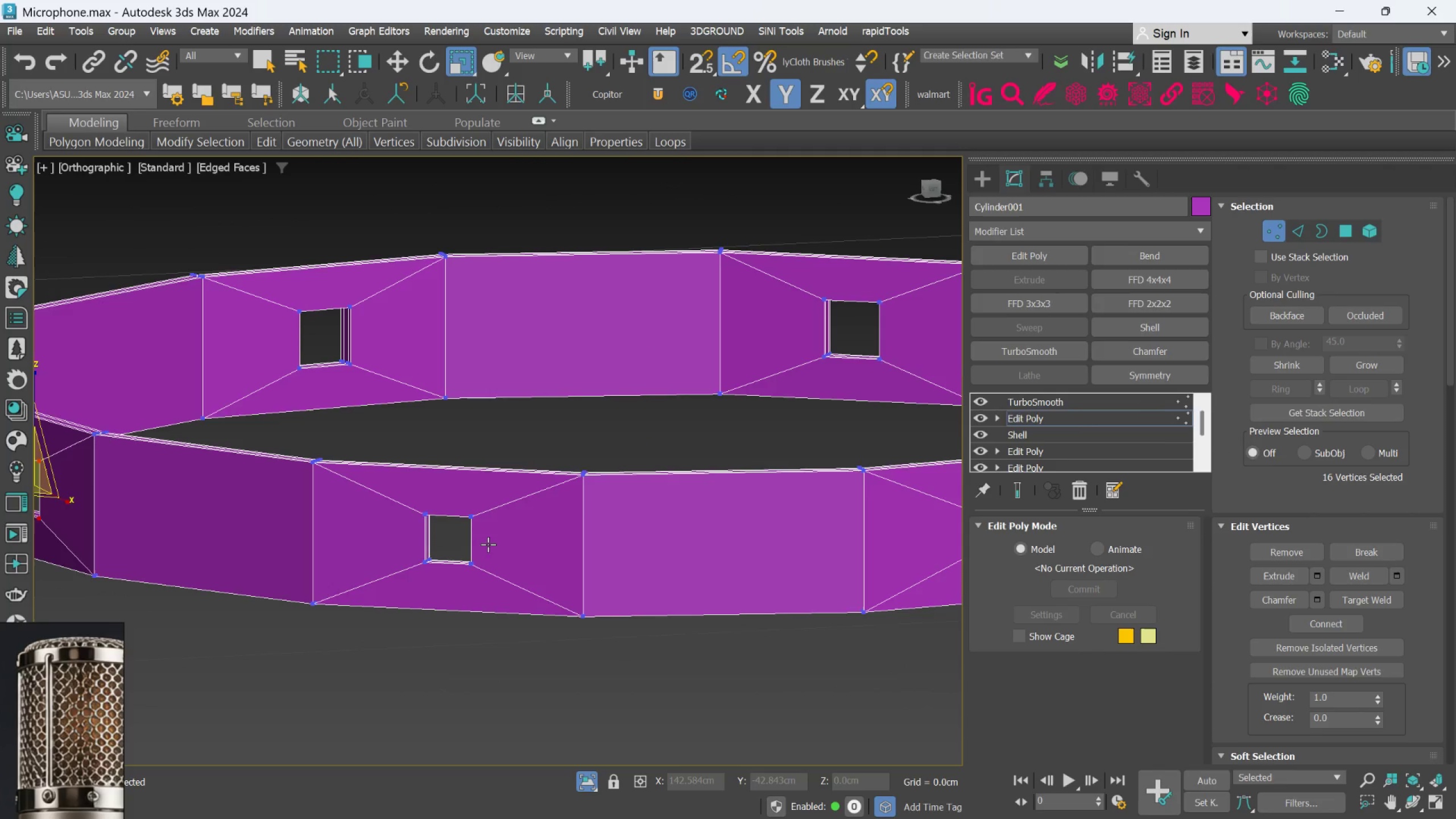 
hold_key(key=AltLeft, duration=2.52)
 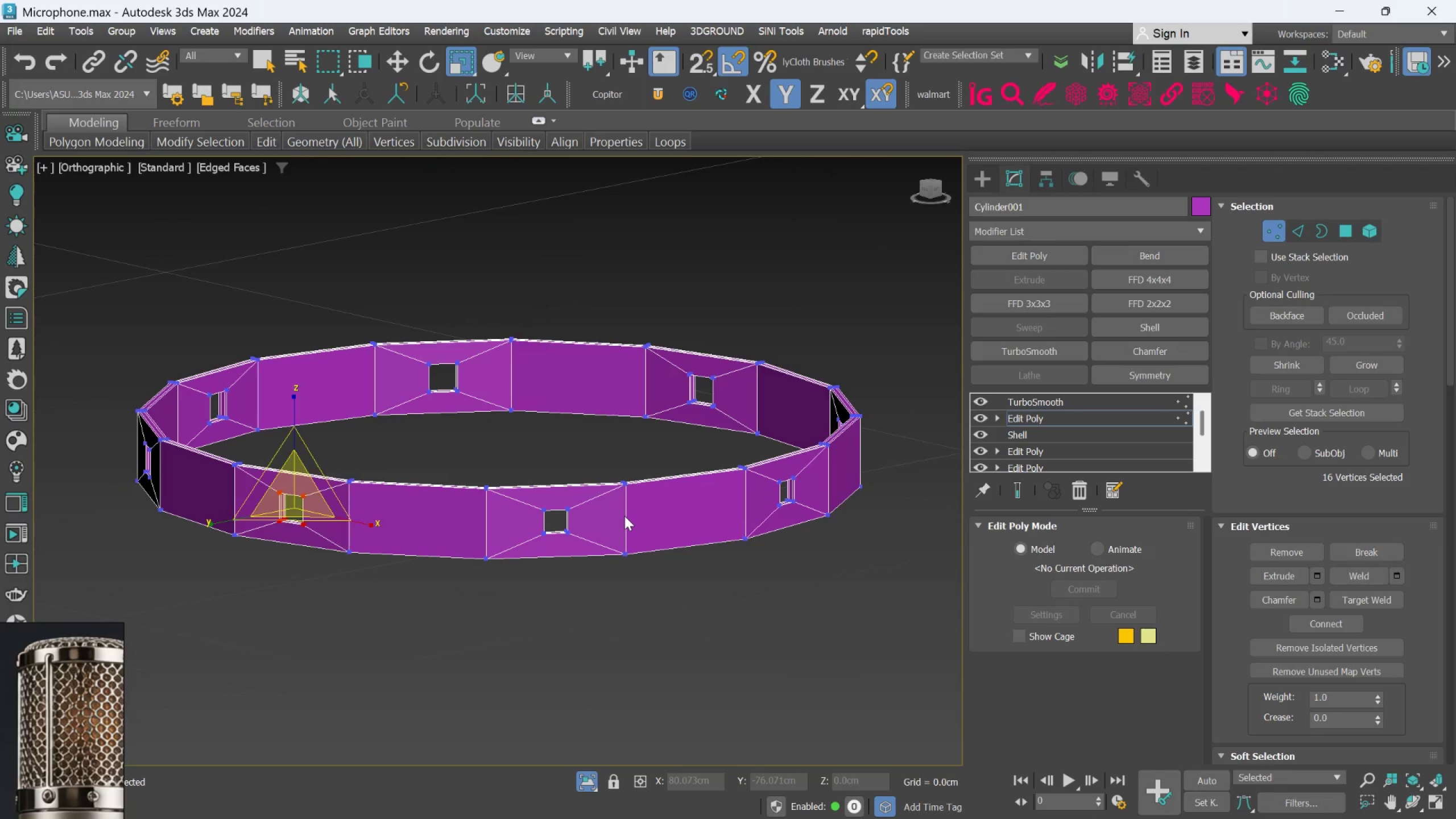 
scroll: coordinate [553, 531], scroll_direction: down, amount: 2.0
 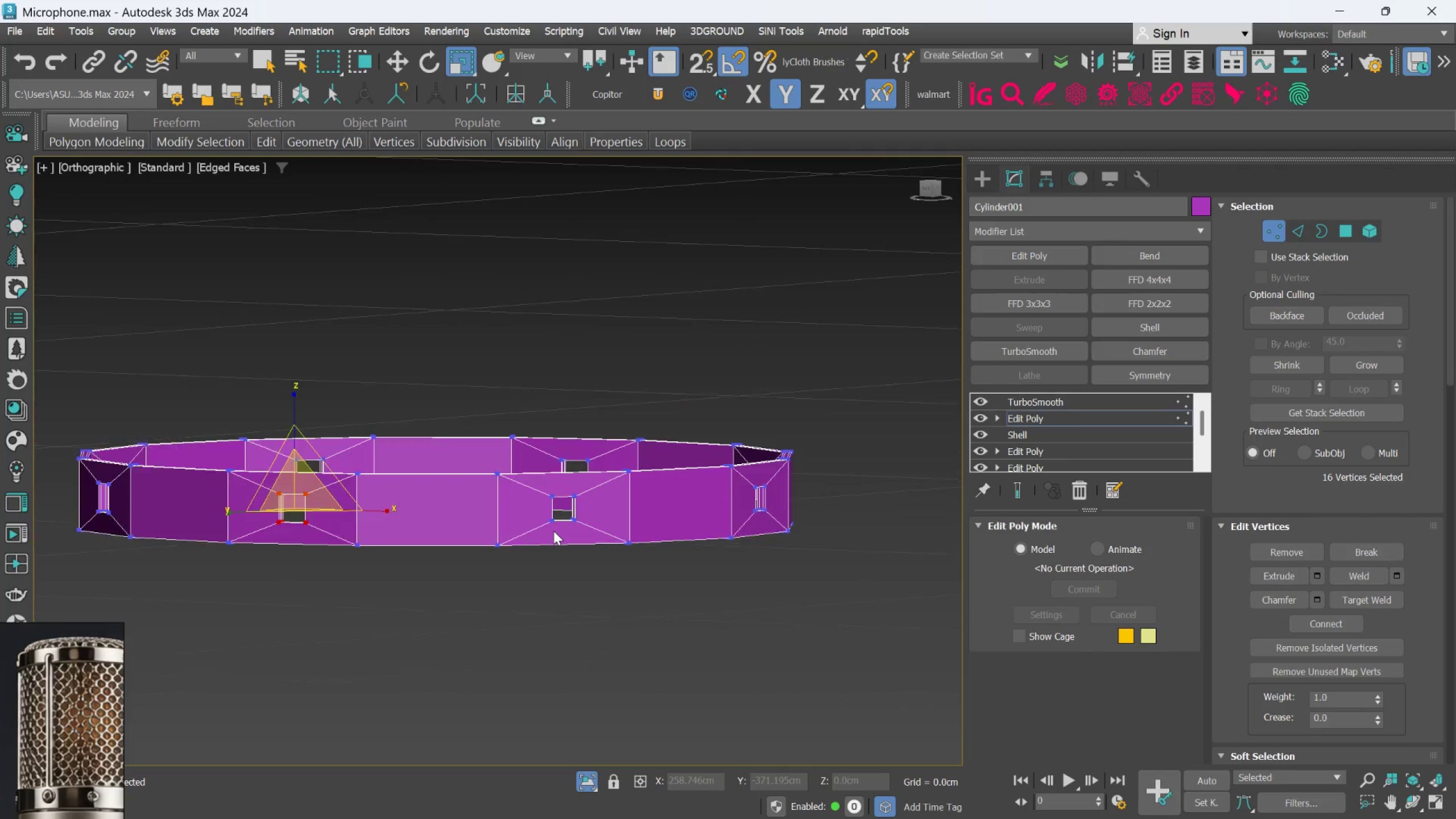 
hold_key(key=AltLeft, duration=0.53)
 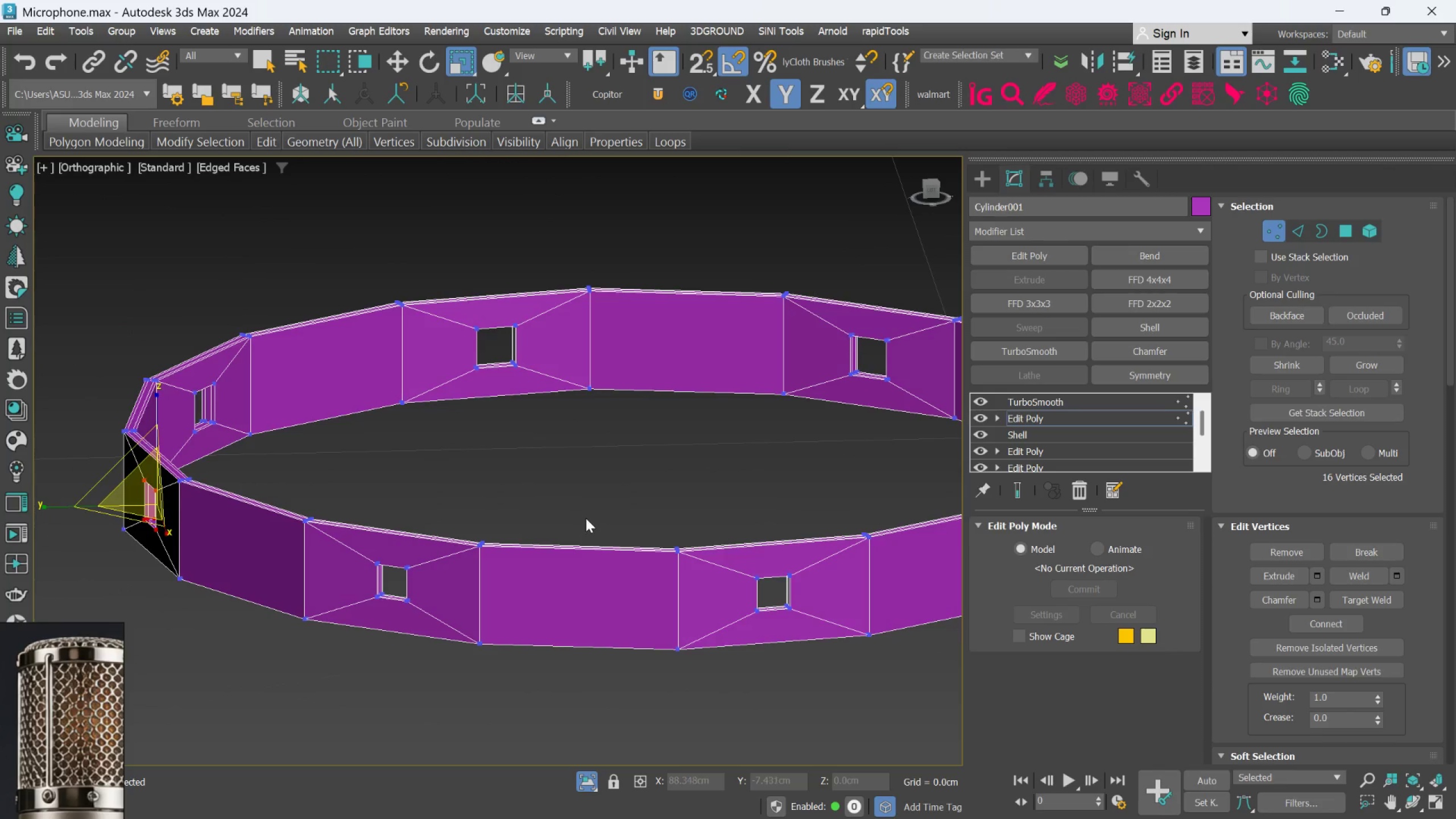 
scroll: coordinate [624, 516], scroll_direction: up, amount: 1.0
 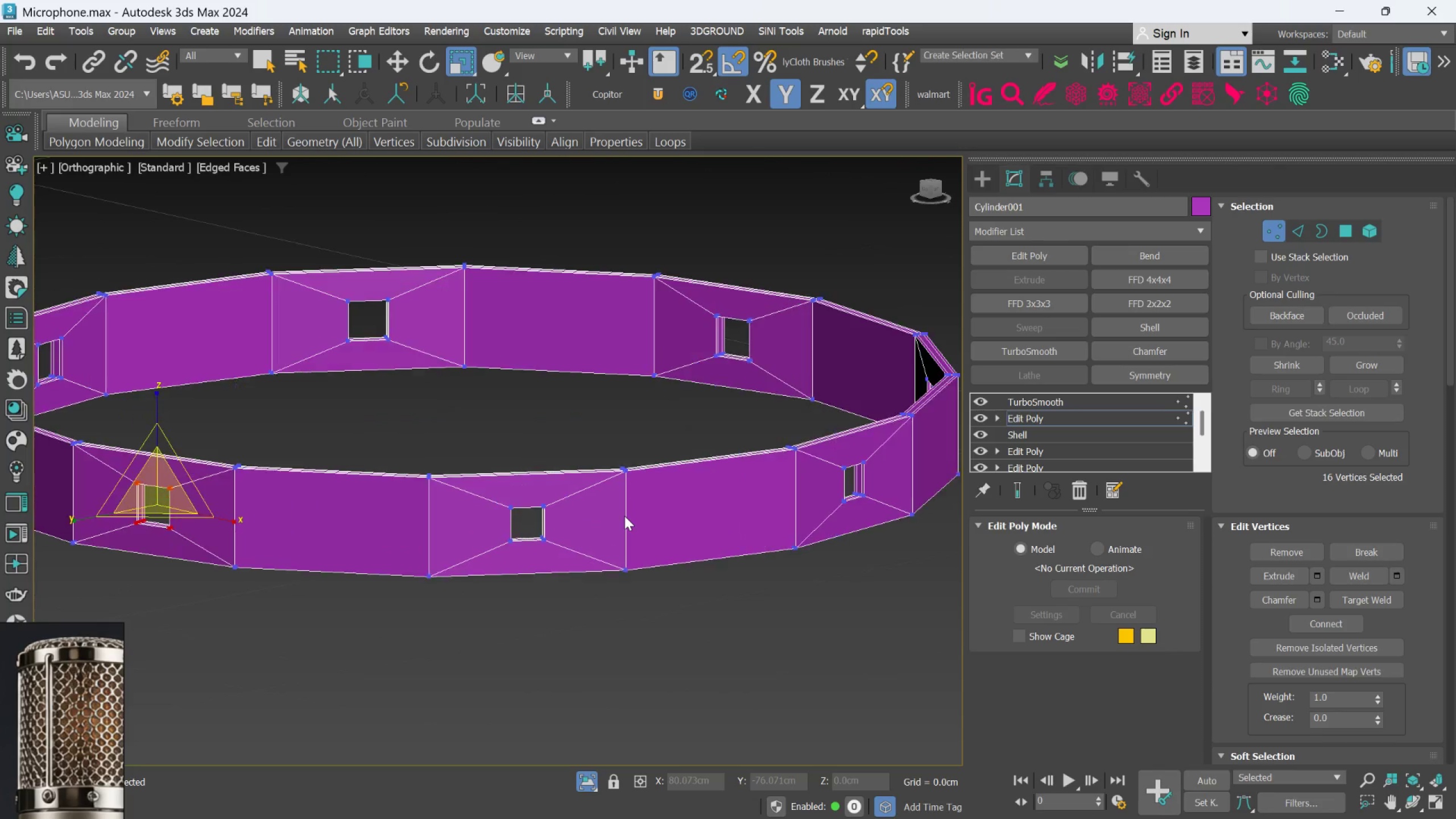 
hold_key(key=AltLeft, duration=1.02)
 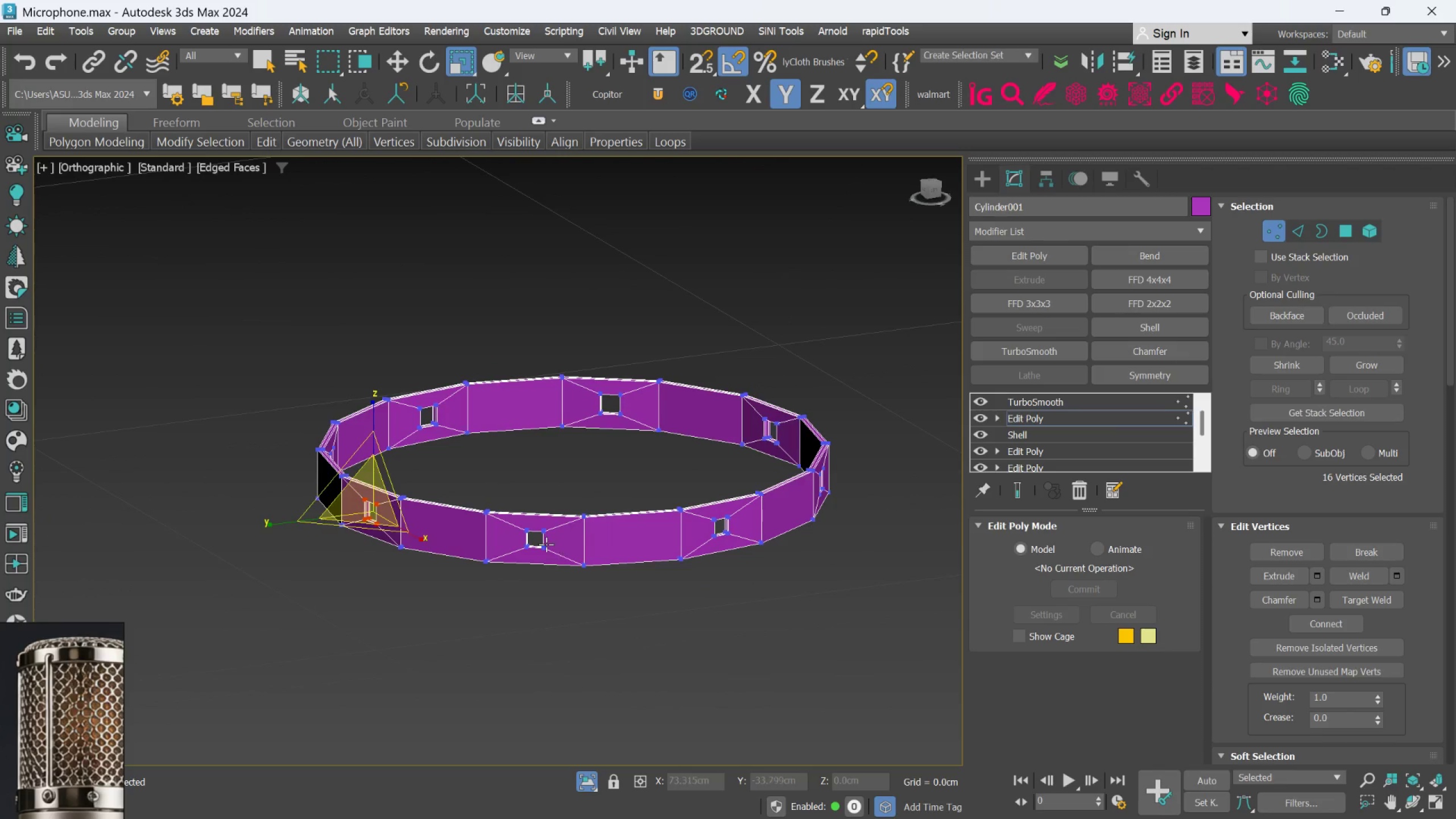 
scroll: coordinate [589, 518], scroll_direction: down, amount: 2.0
 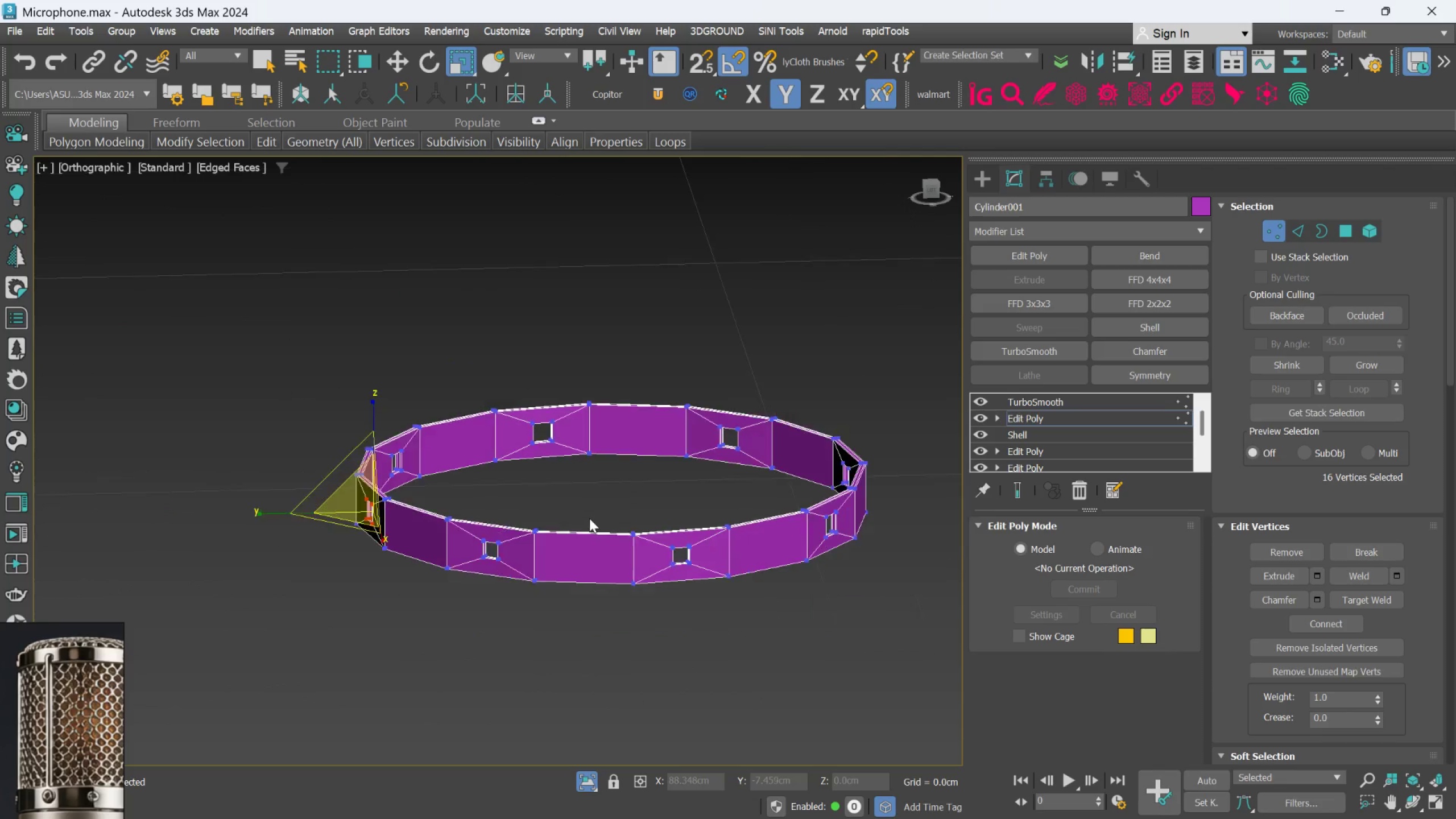 
left_click_drag(start_coordinate=[571, 578], to_coordinate=[457, 465])
 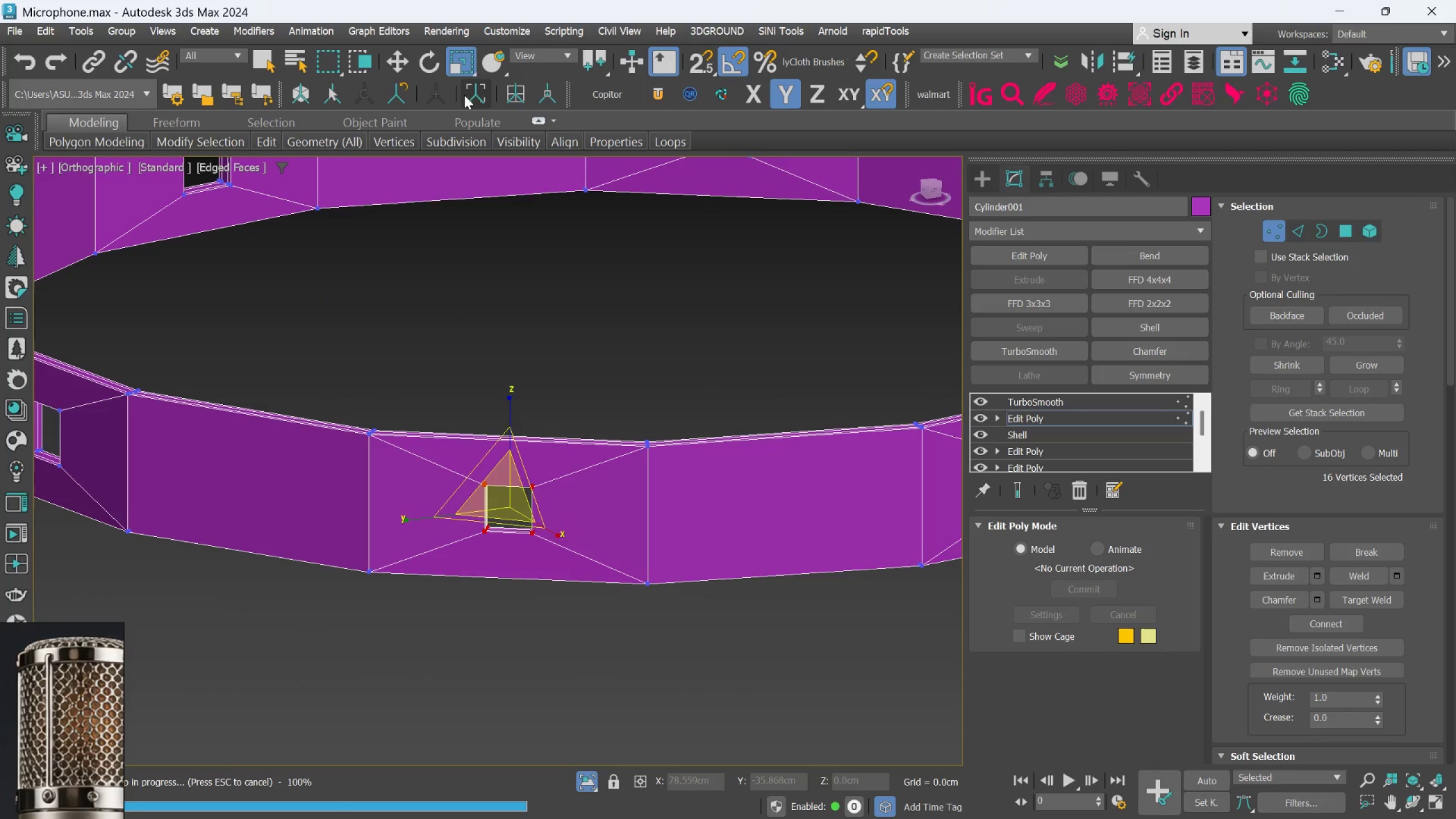 
scroll: coordinate [586, 589], scroll_direction: up, amount: 3.0
 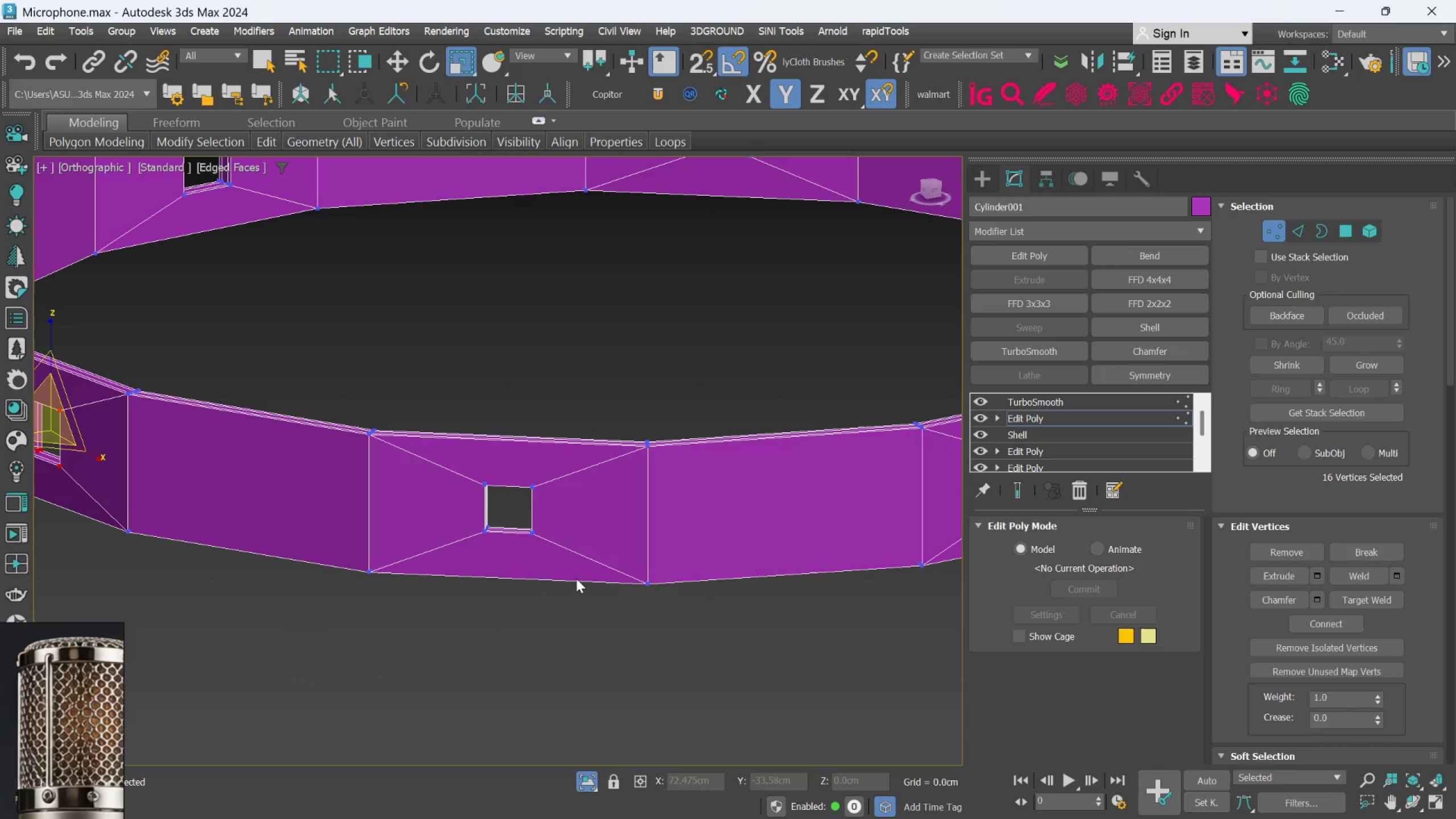 
right_click([461, 72])
 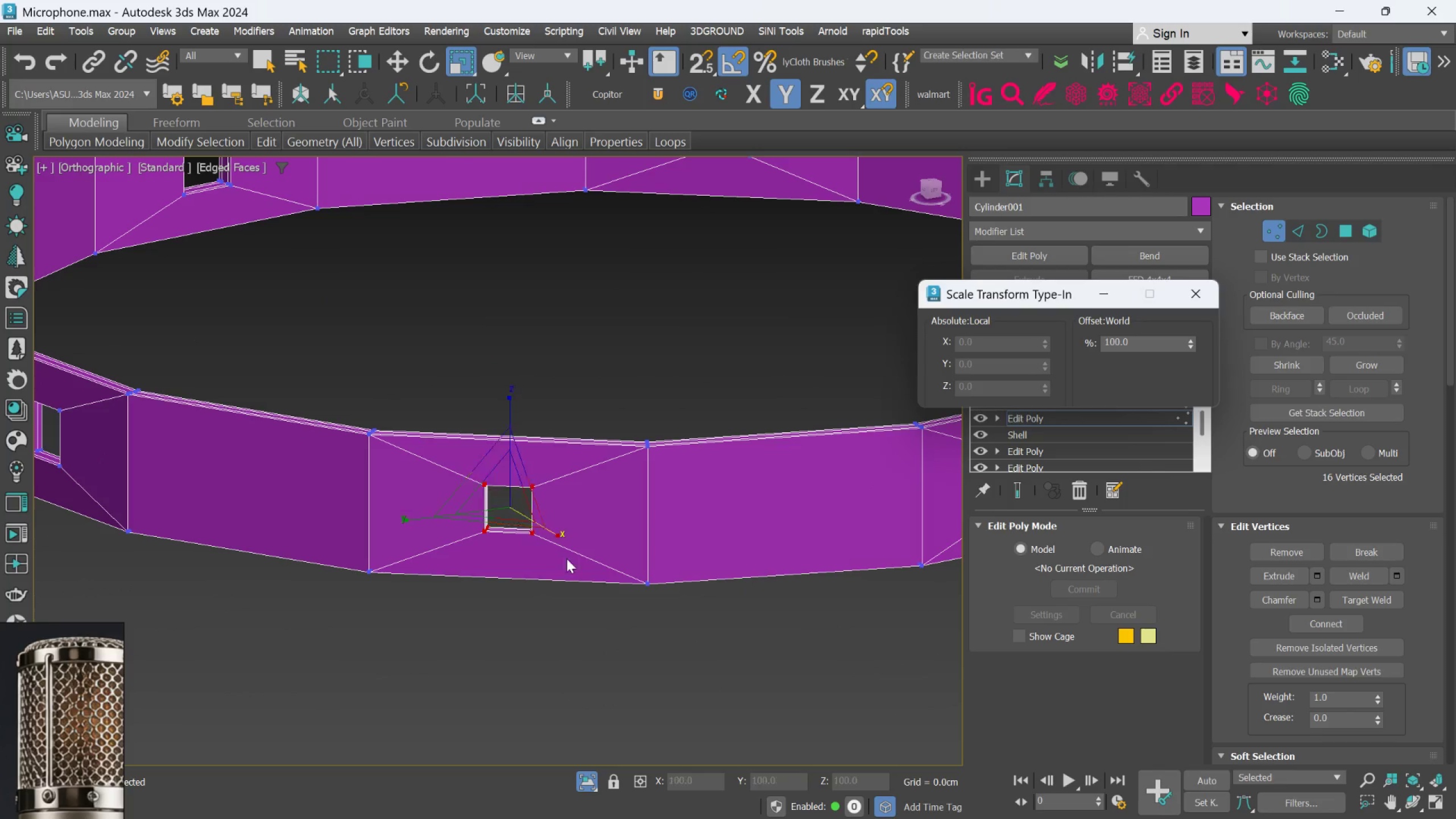 
left_click([566, 622])
 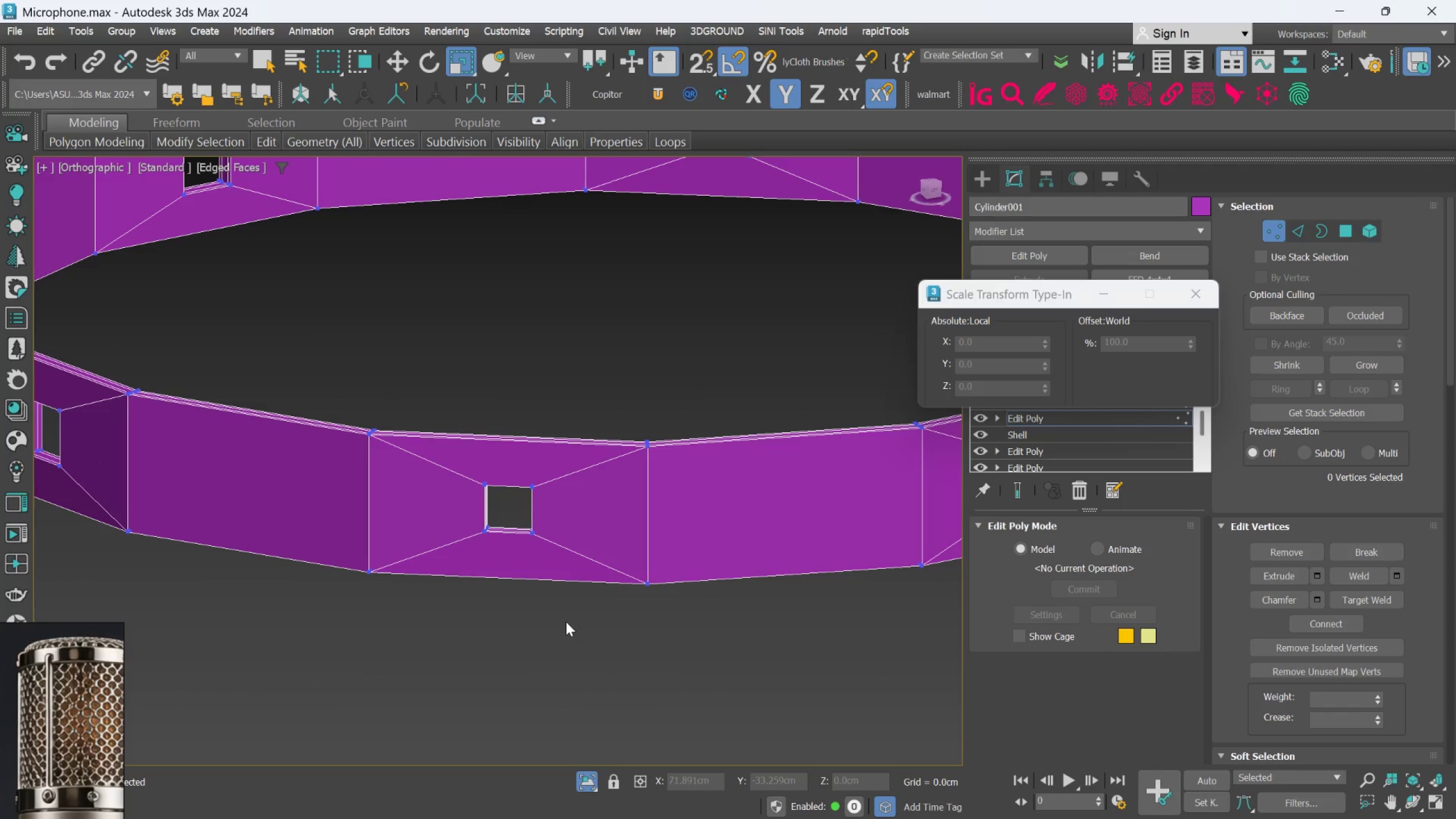 
hold_key(key=AltLeft, duration=1.25)
 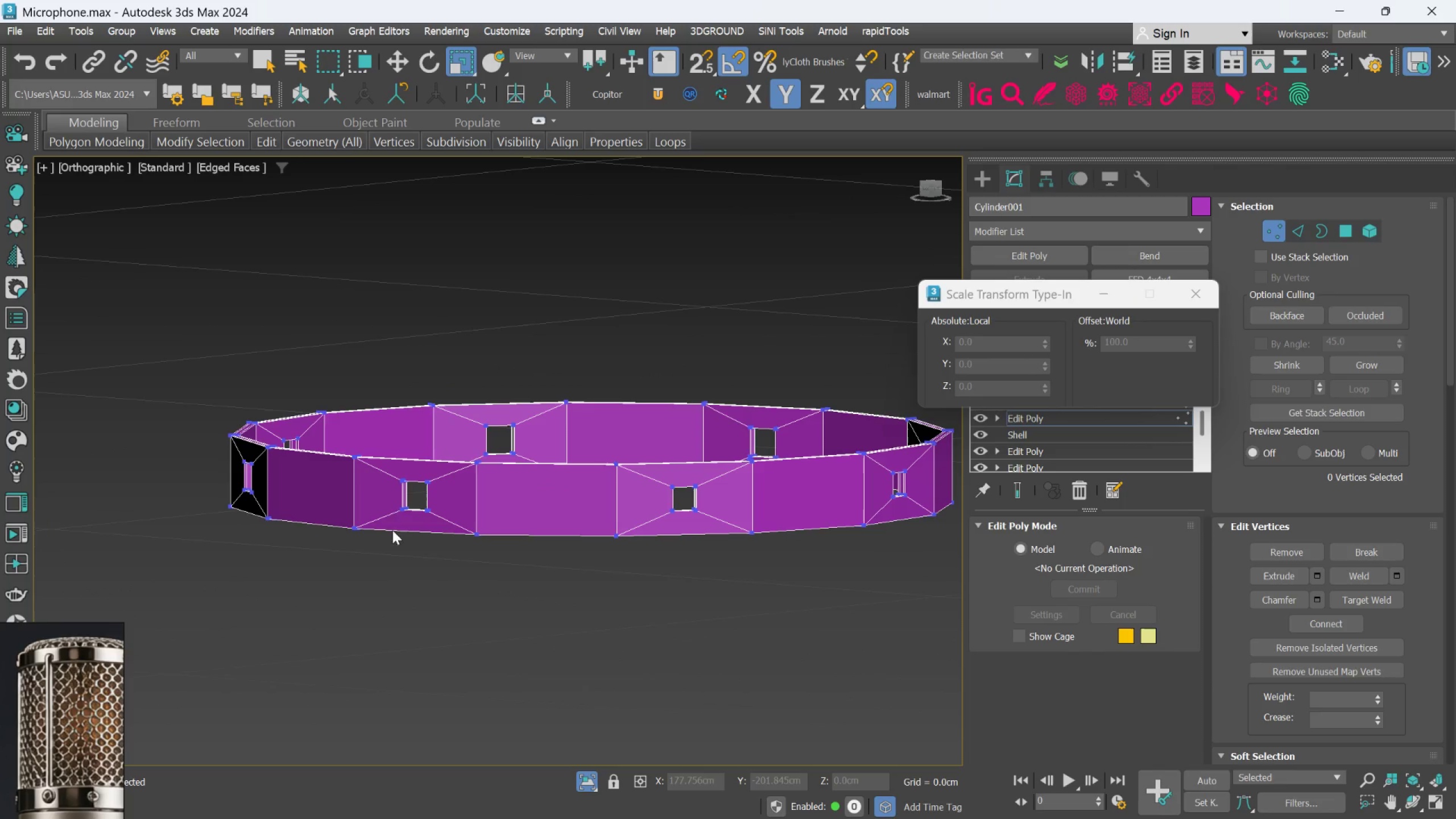 
scroll: coordinate [566, 622], scroll_direction: down, amount: 2.0
 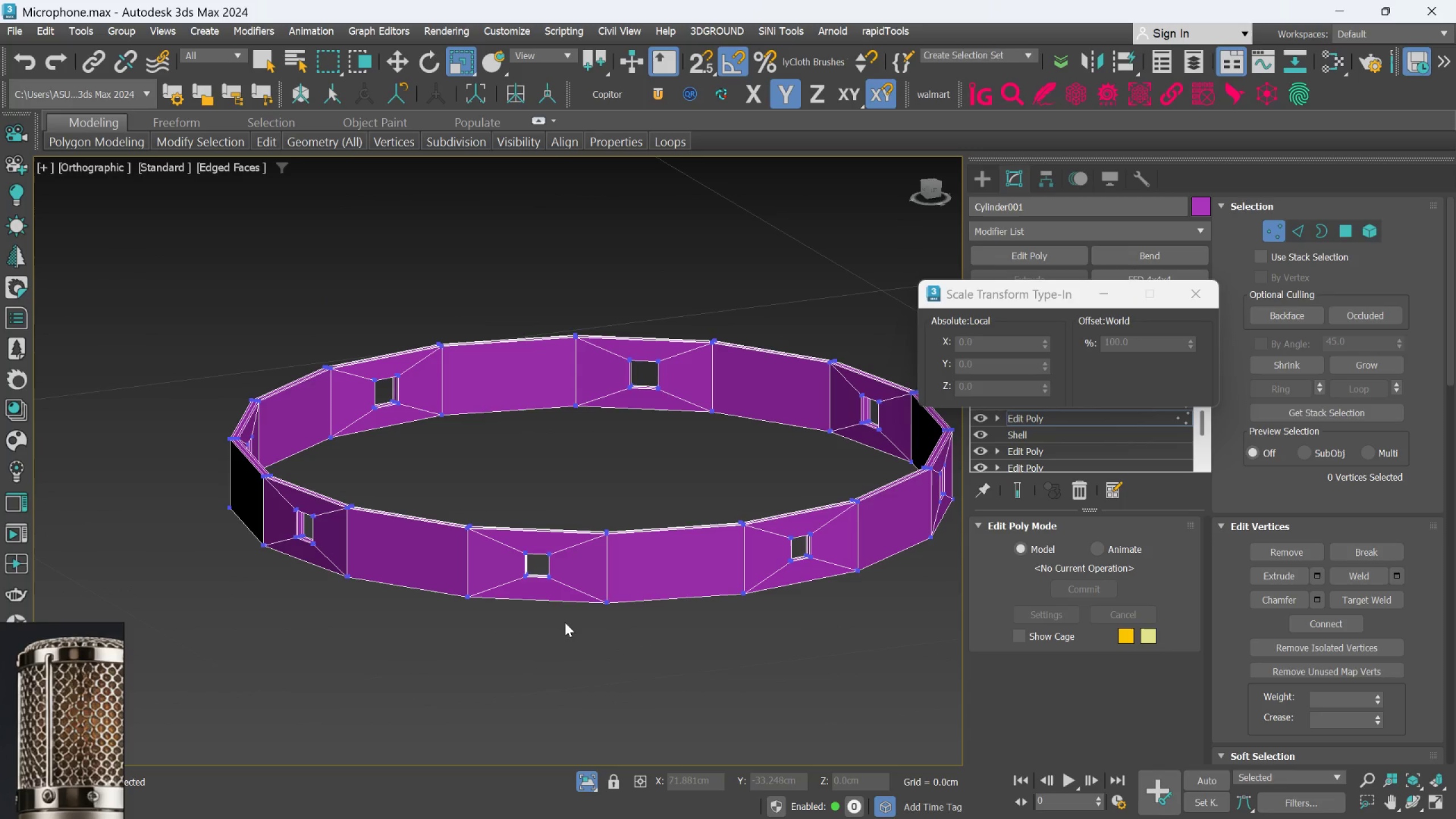 
scroll: coordinate [410, 504], scroll_direction: up, amount: 3.0
 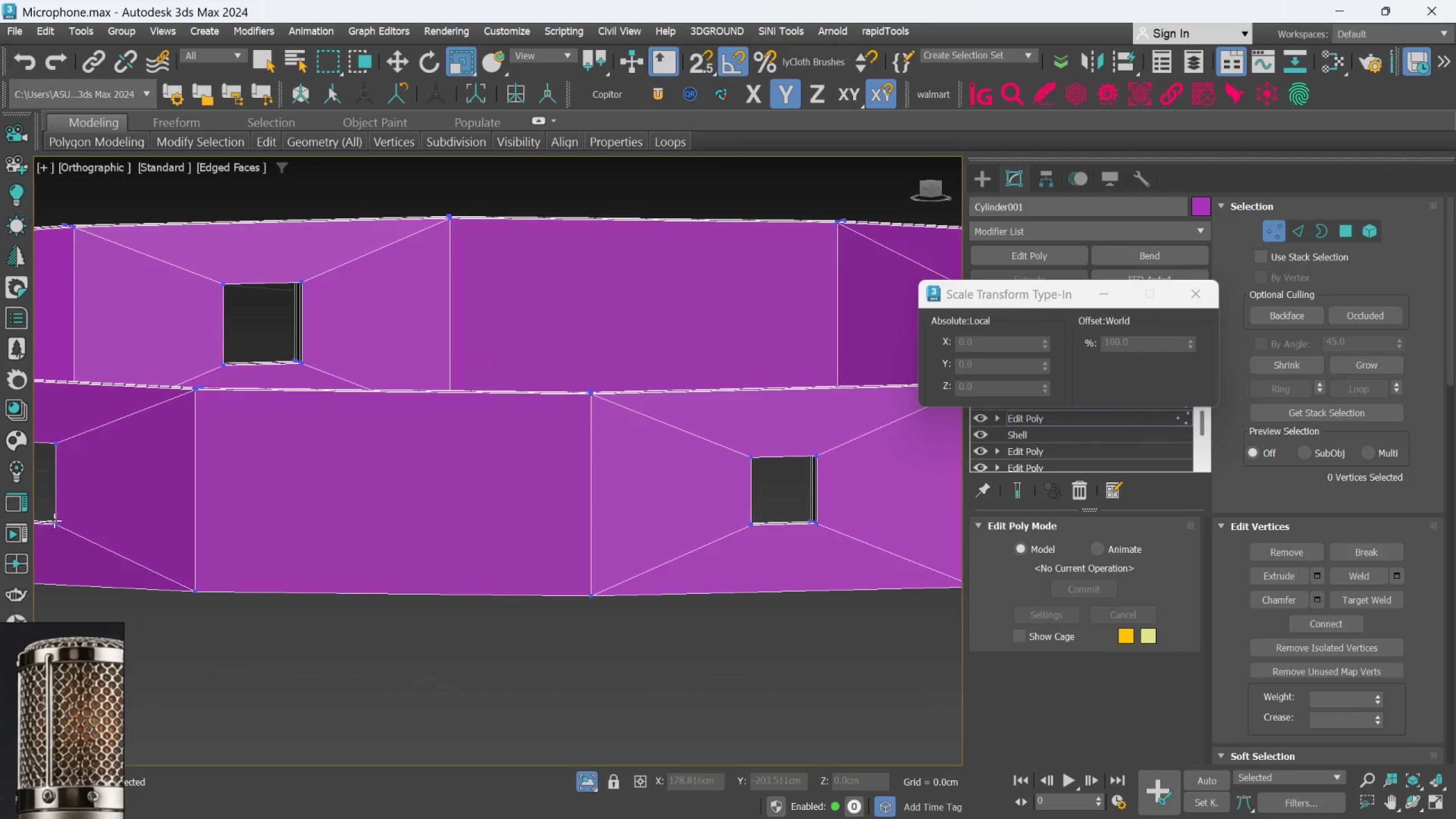 
hold_key(key=AltLeft, duration=1.65)
 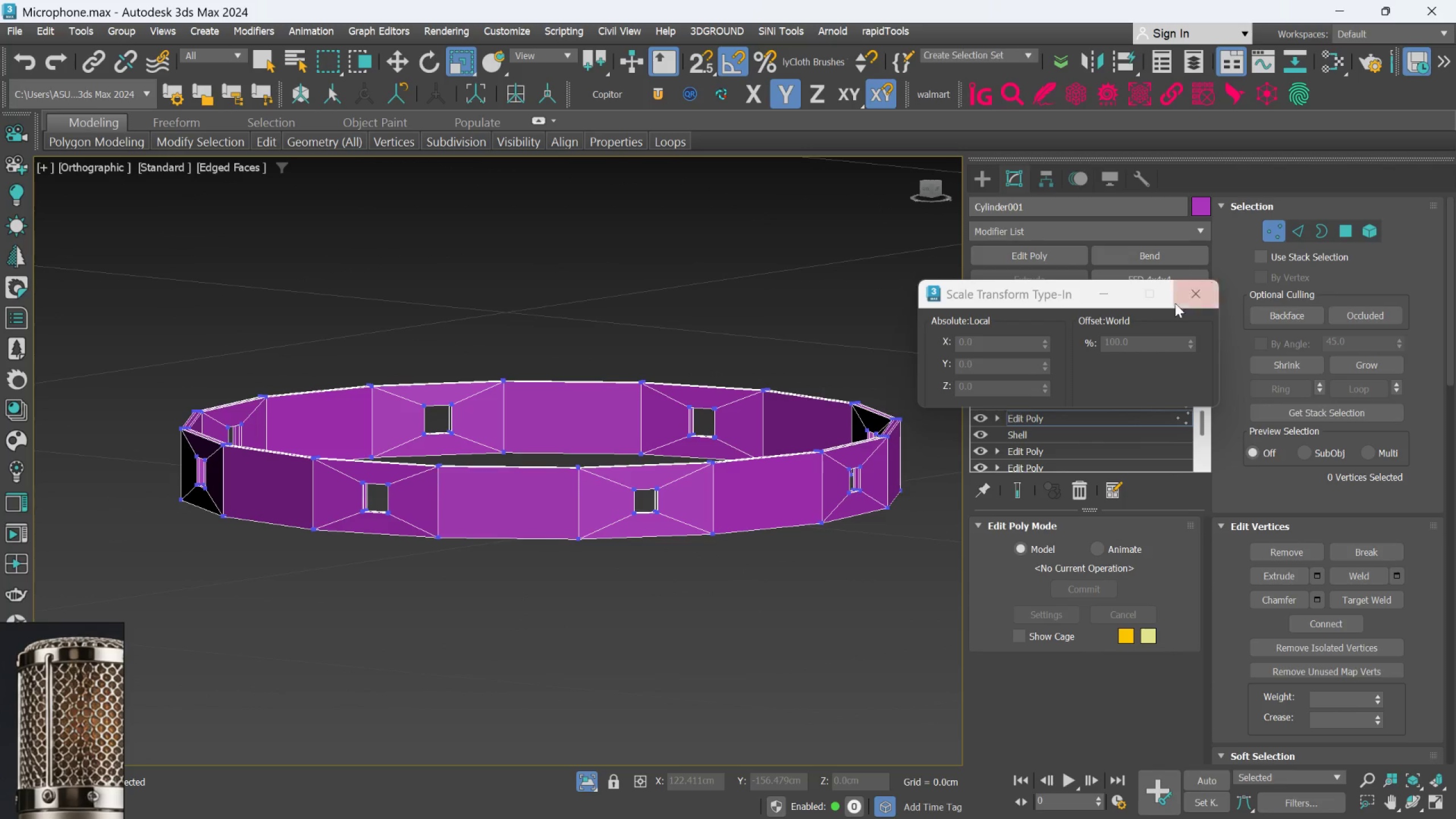 
scroll: coordinate [552, 490], scroll_direction: down, amount: 3.0
 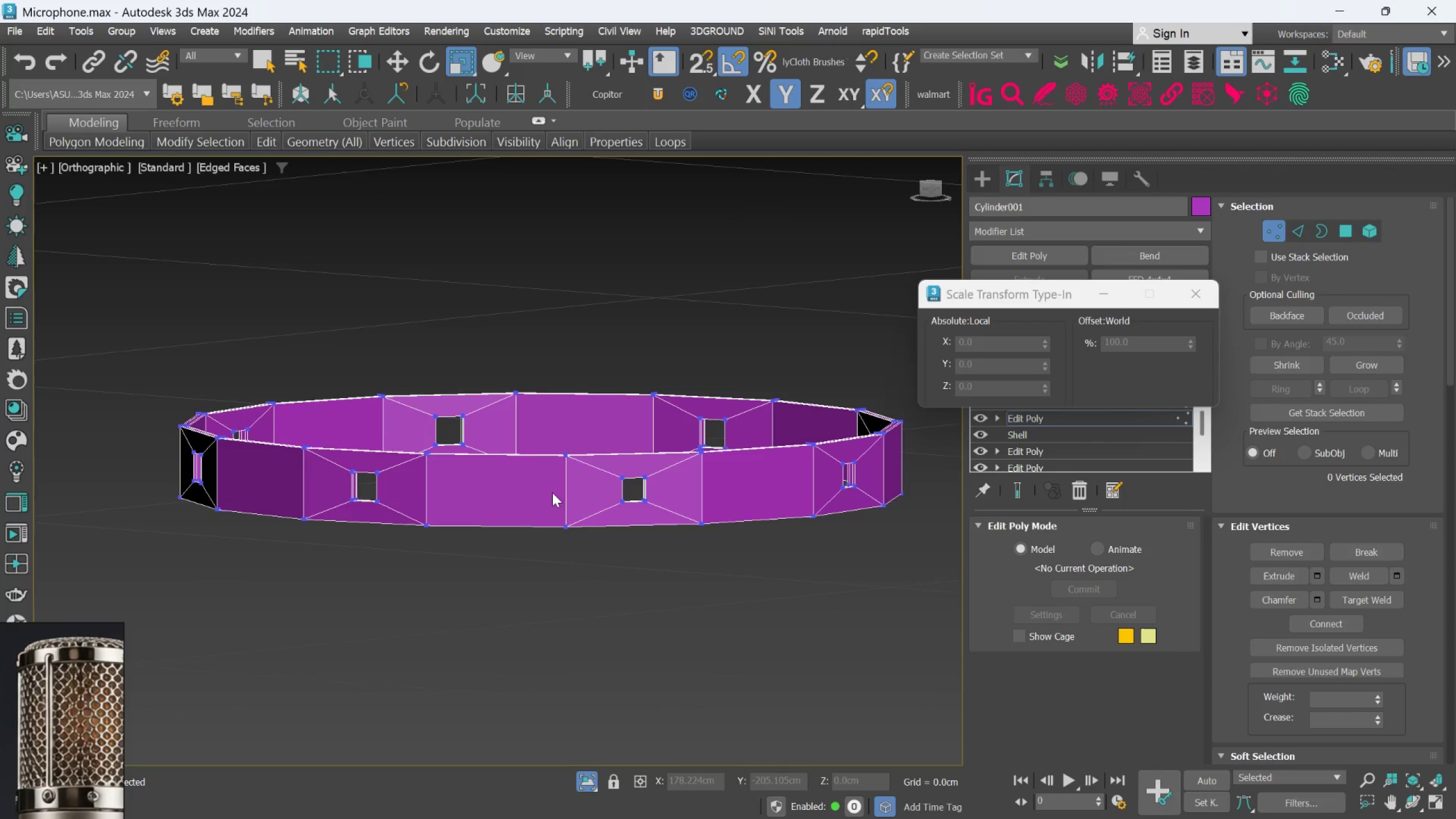 
left_click([1188, 299])
 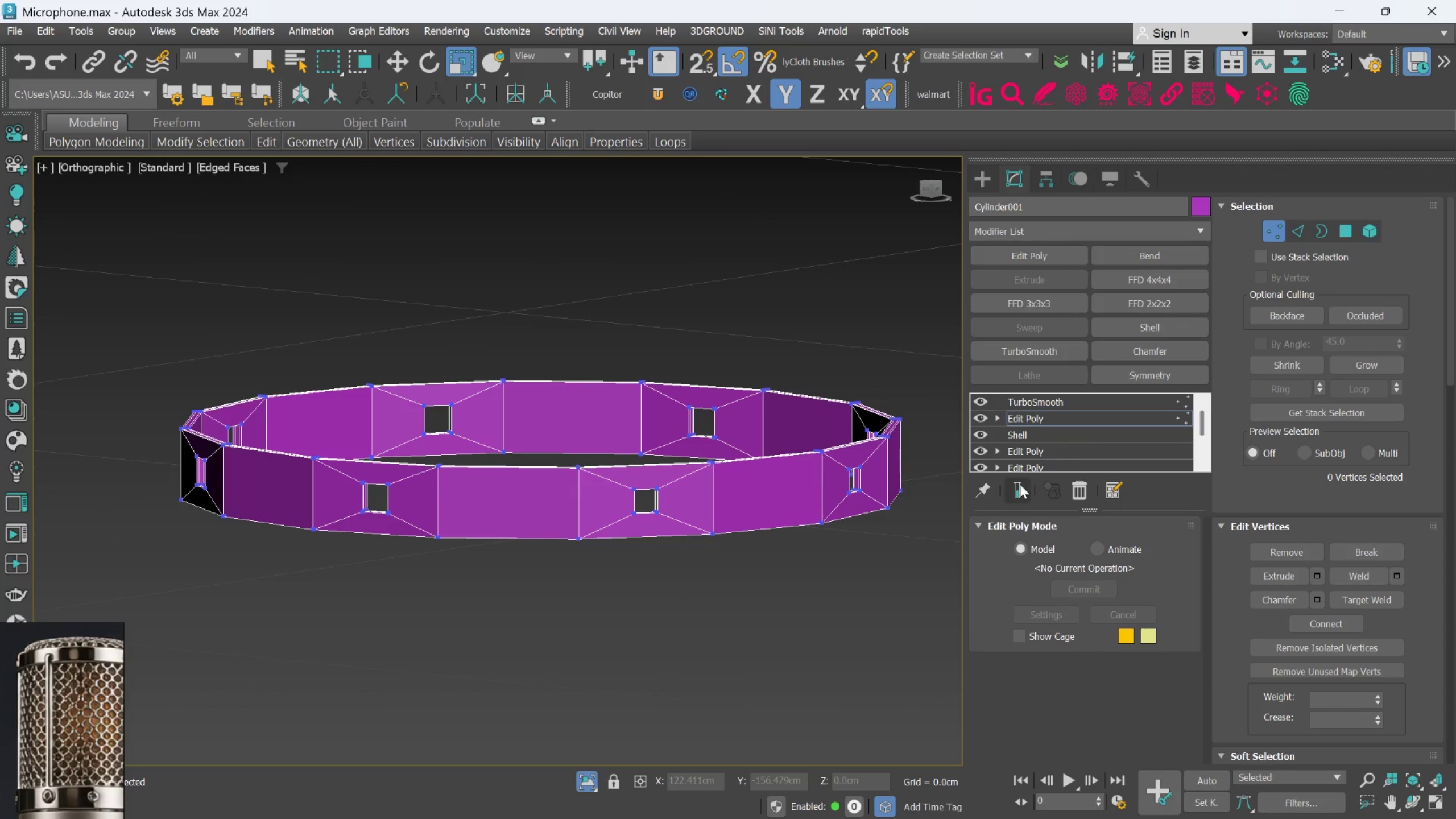 
left_click([1020, 485])
 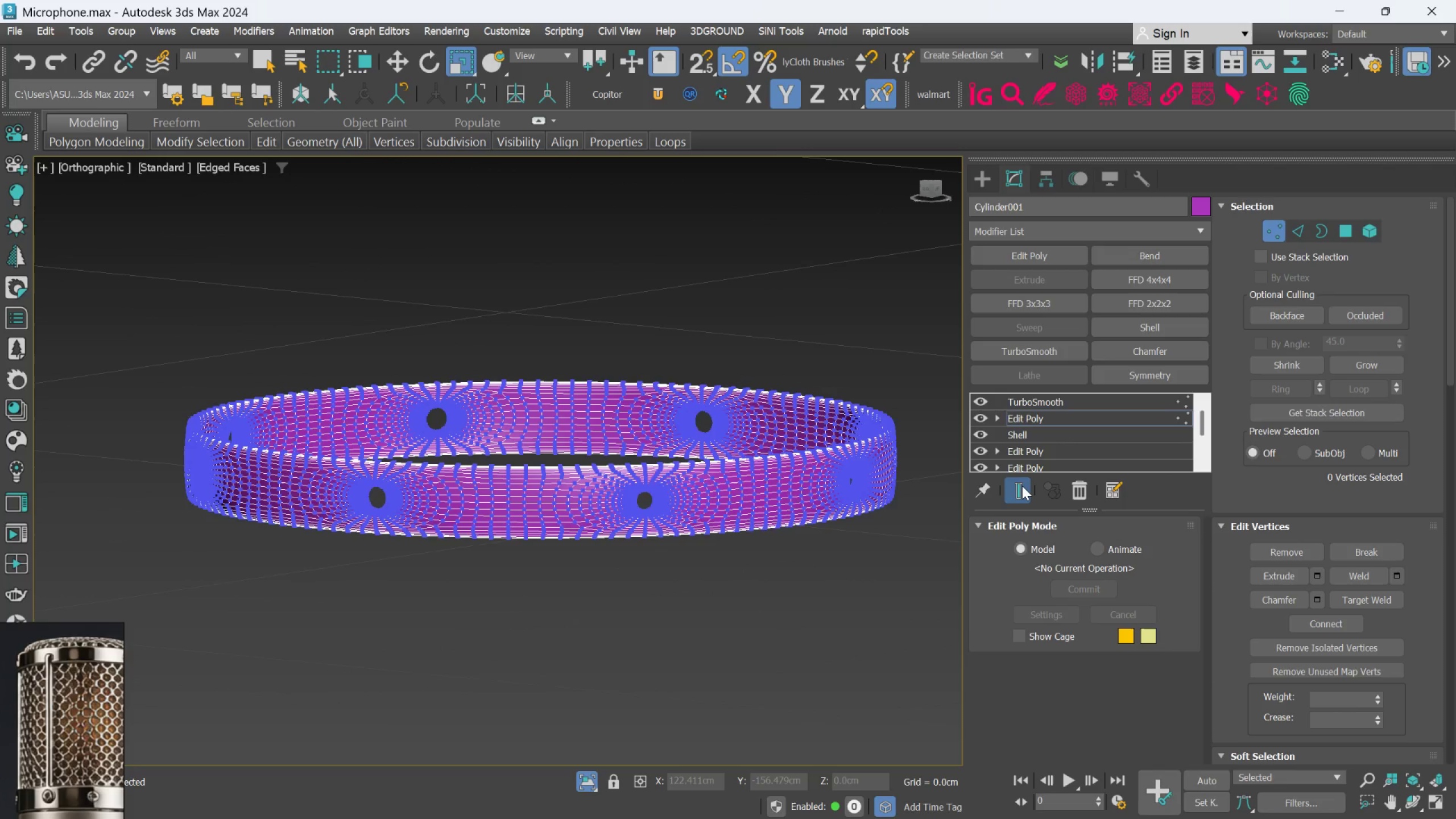 
key(F4)
 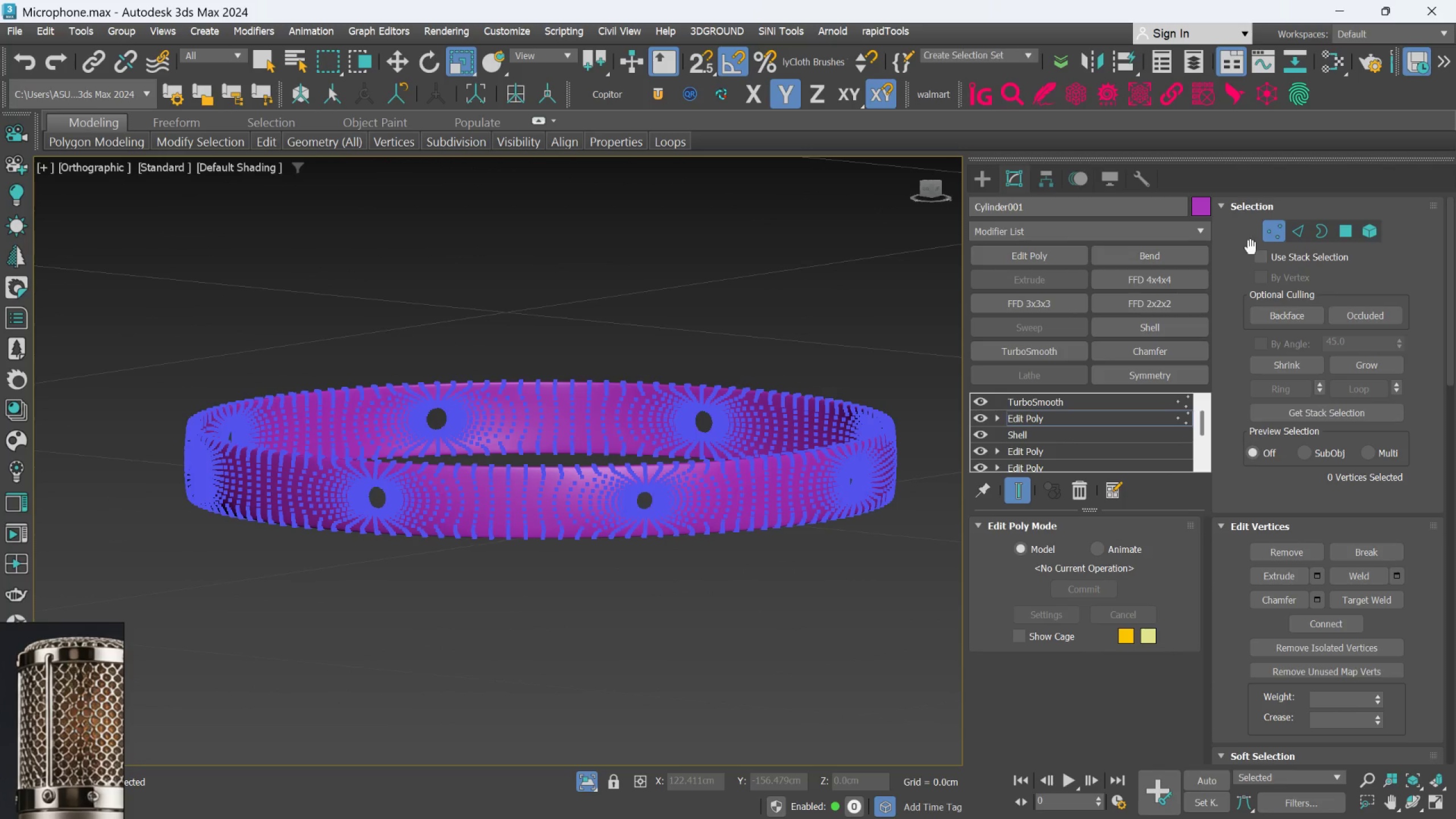 
left_click([1265, 239])
 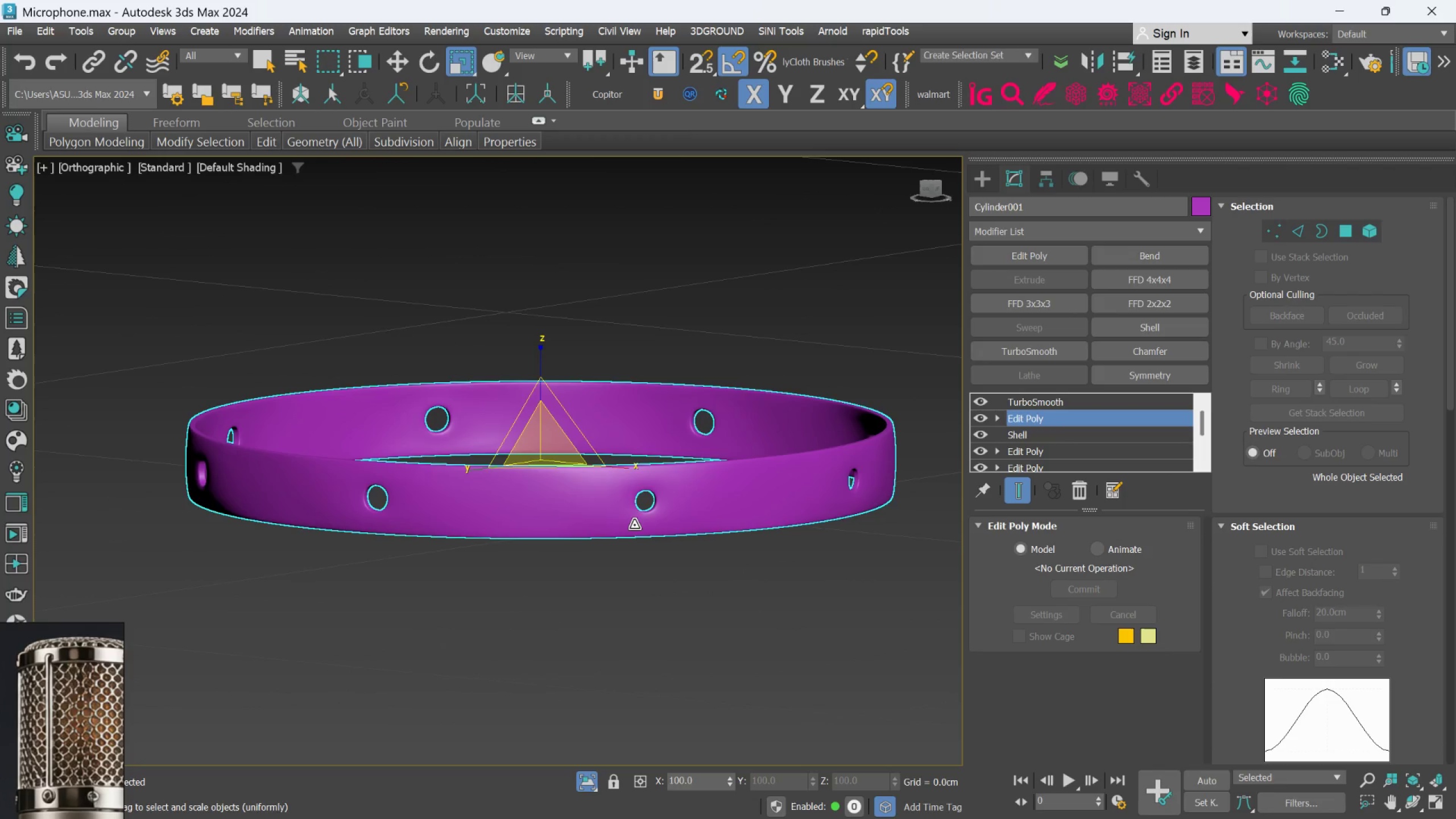 
scroll: coordinate [378, 508], scroll_direction: none, amount: 0.0
 